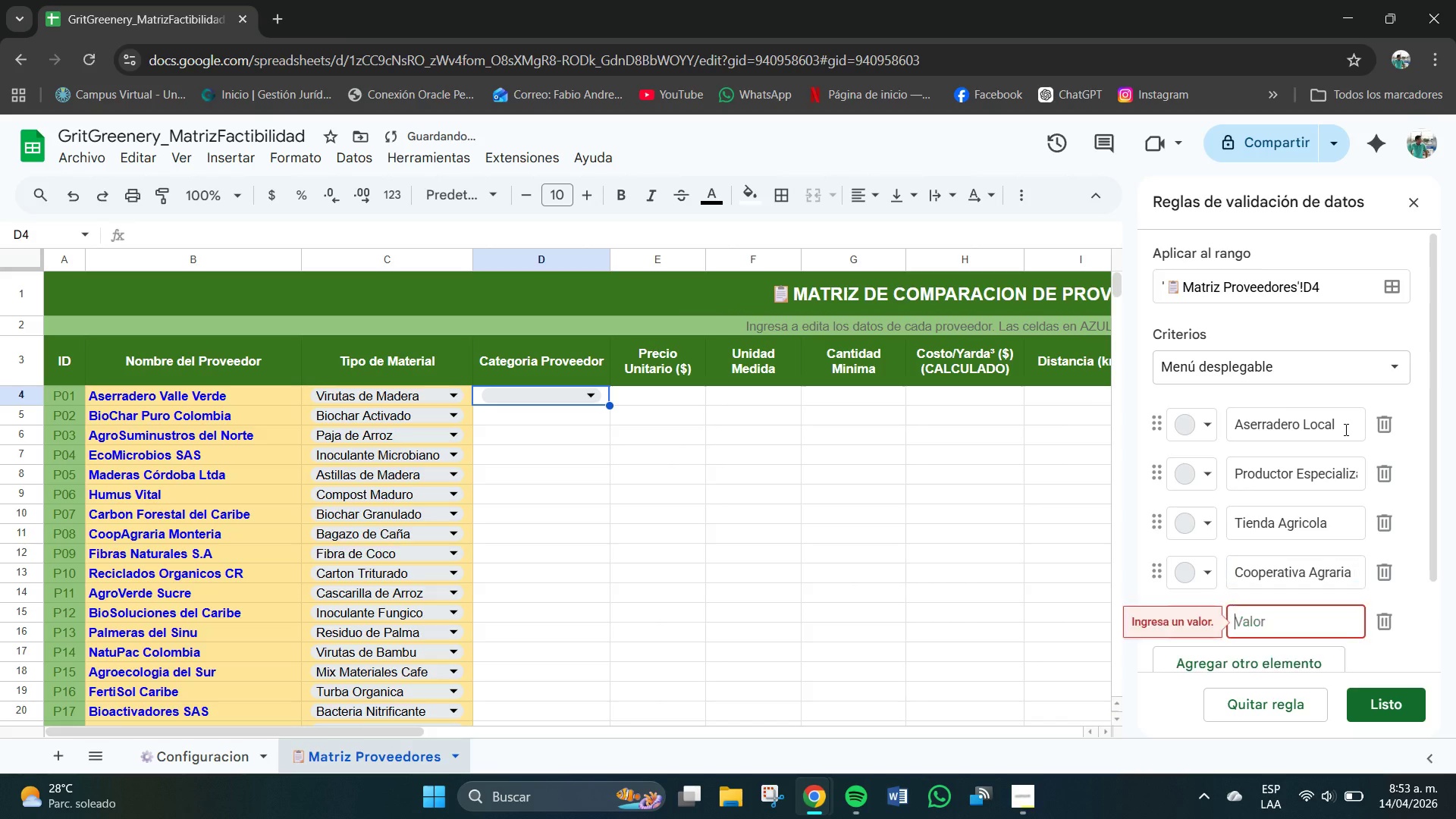 
key(Enter)
 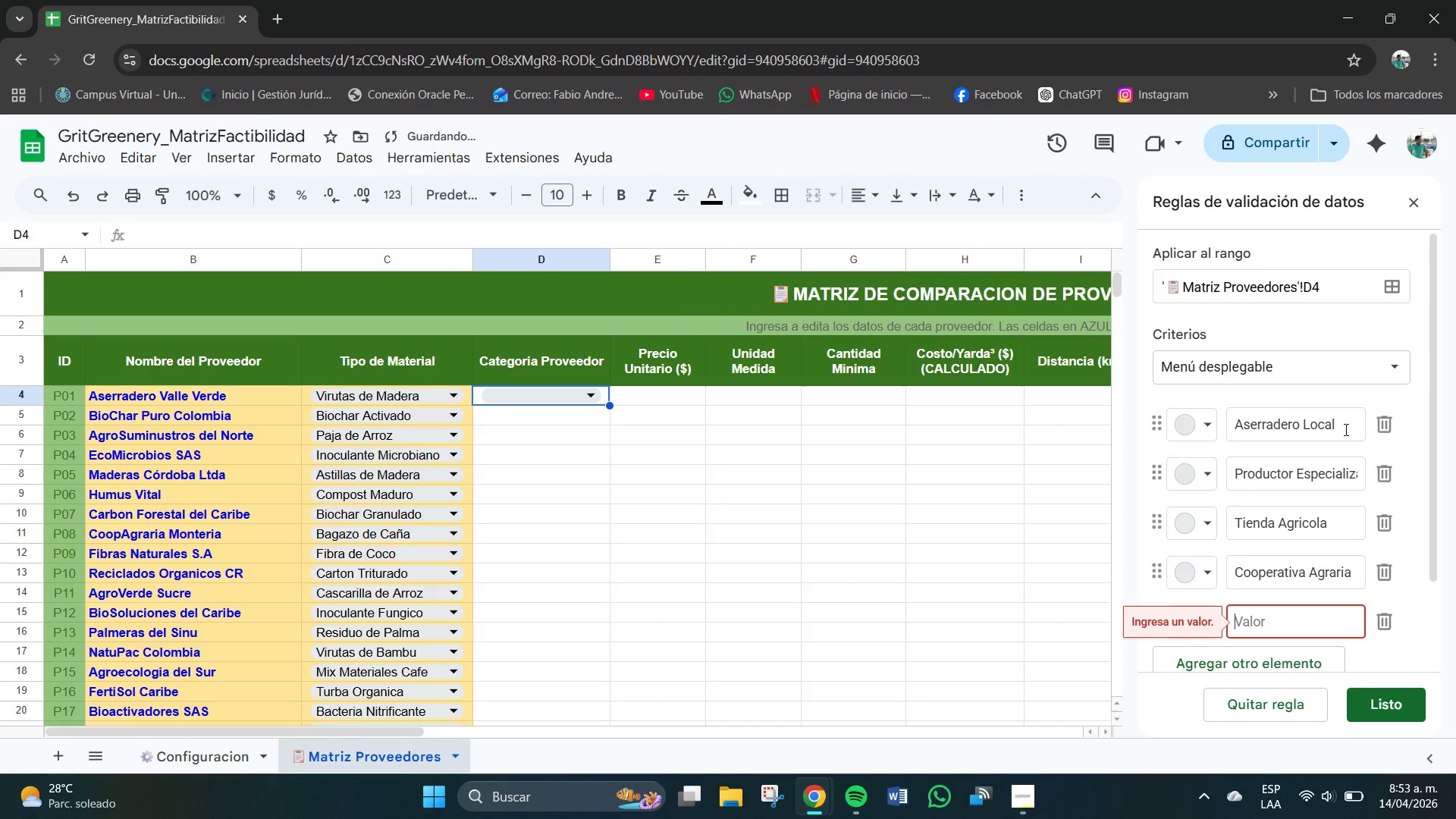 
type(Distri)
key(Backspace)
type(buidpr)
key(Backspace)
key(Backspace)
type(or Rego)
key(Backspace)
type(ioal)
 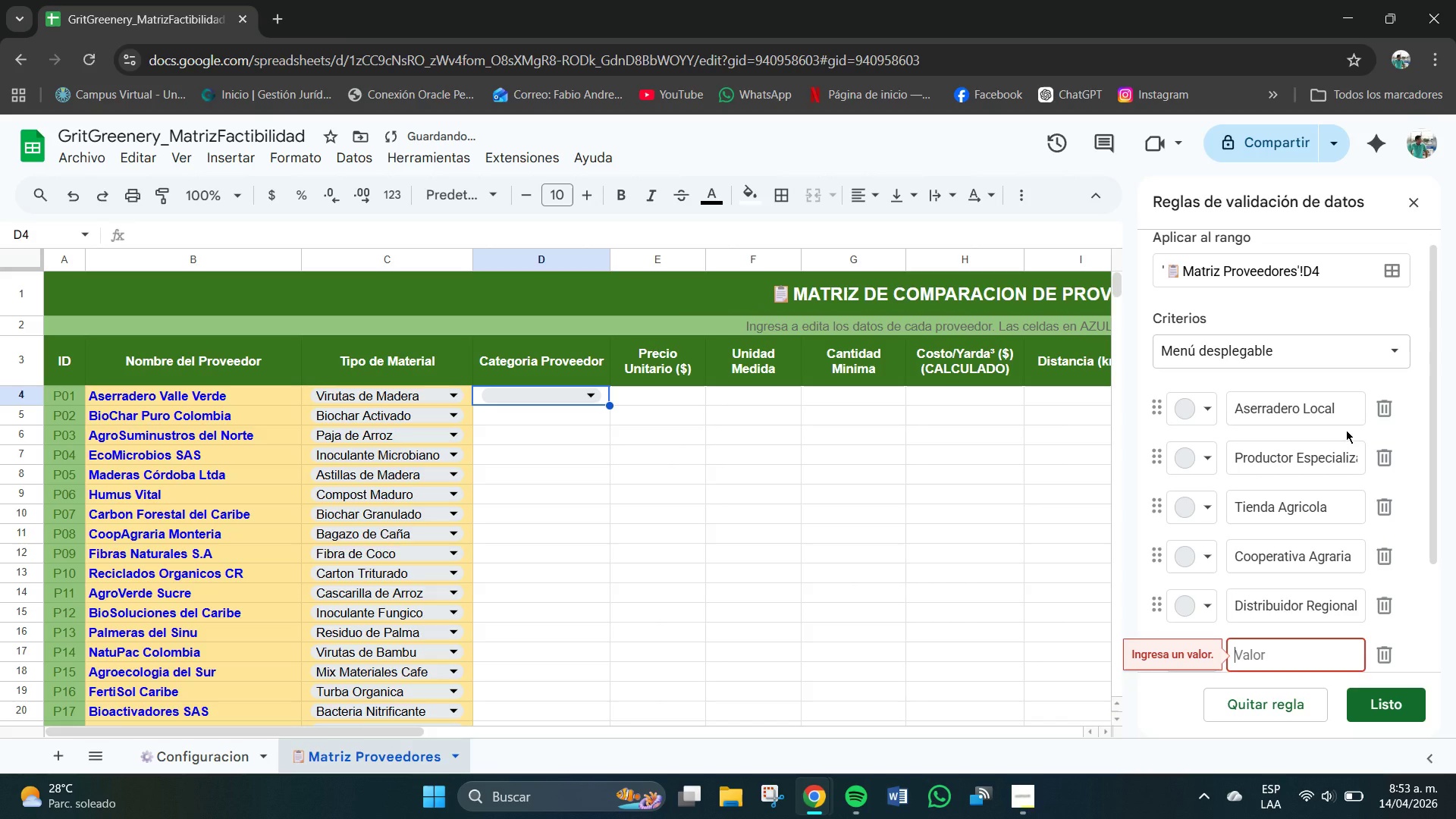 
hold_key(key=N, duration=7.95)
 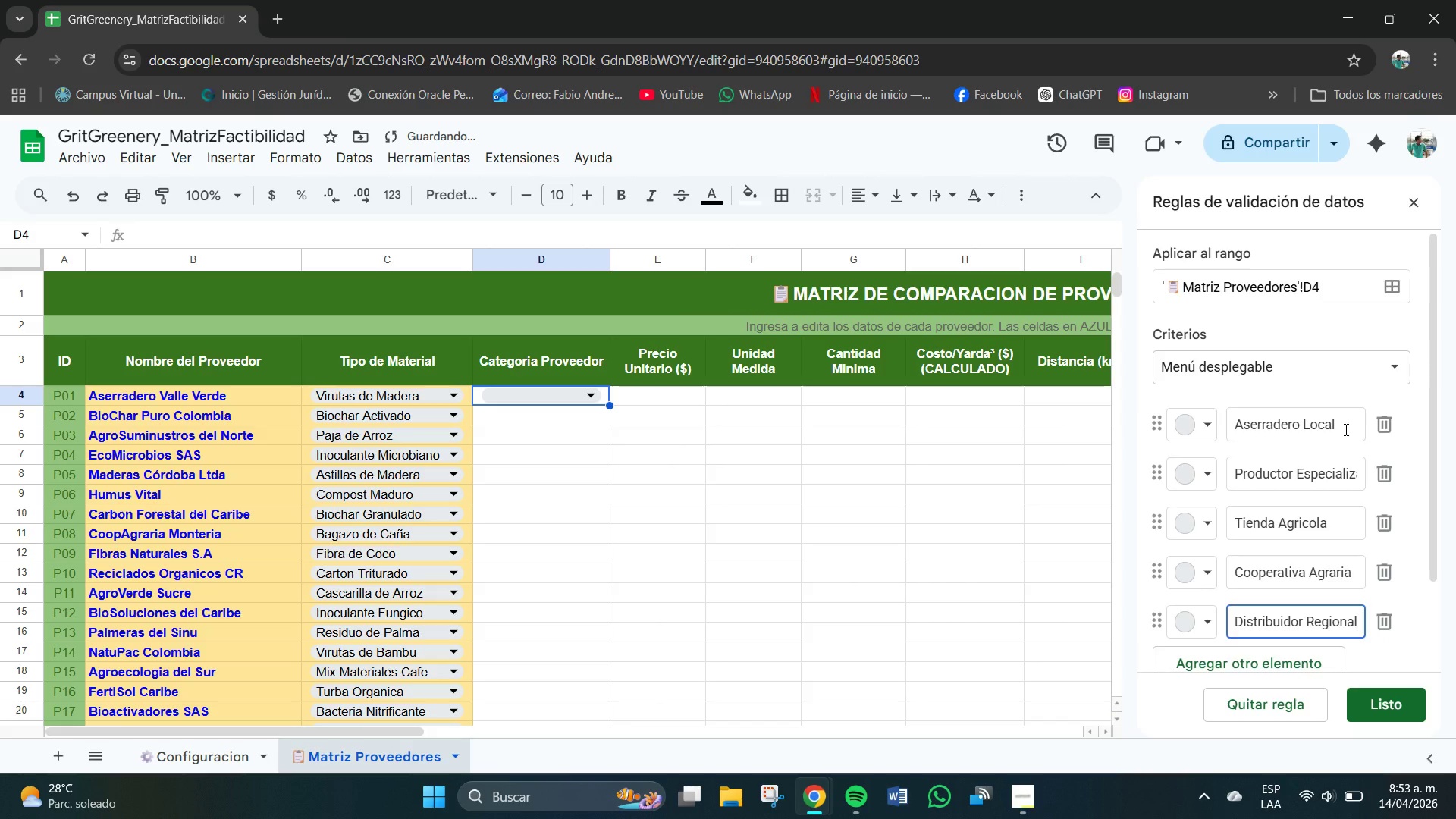 
key(Enter)
 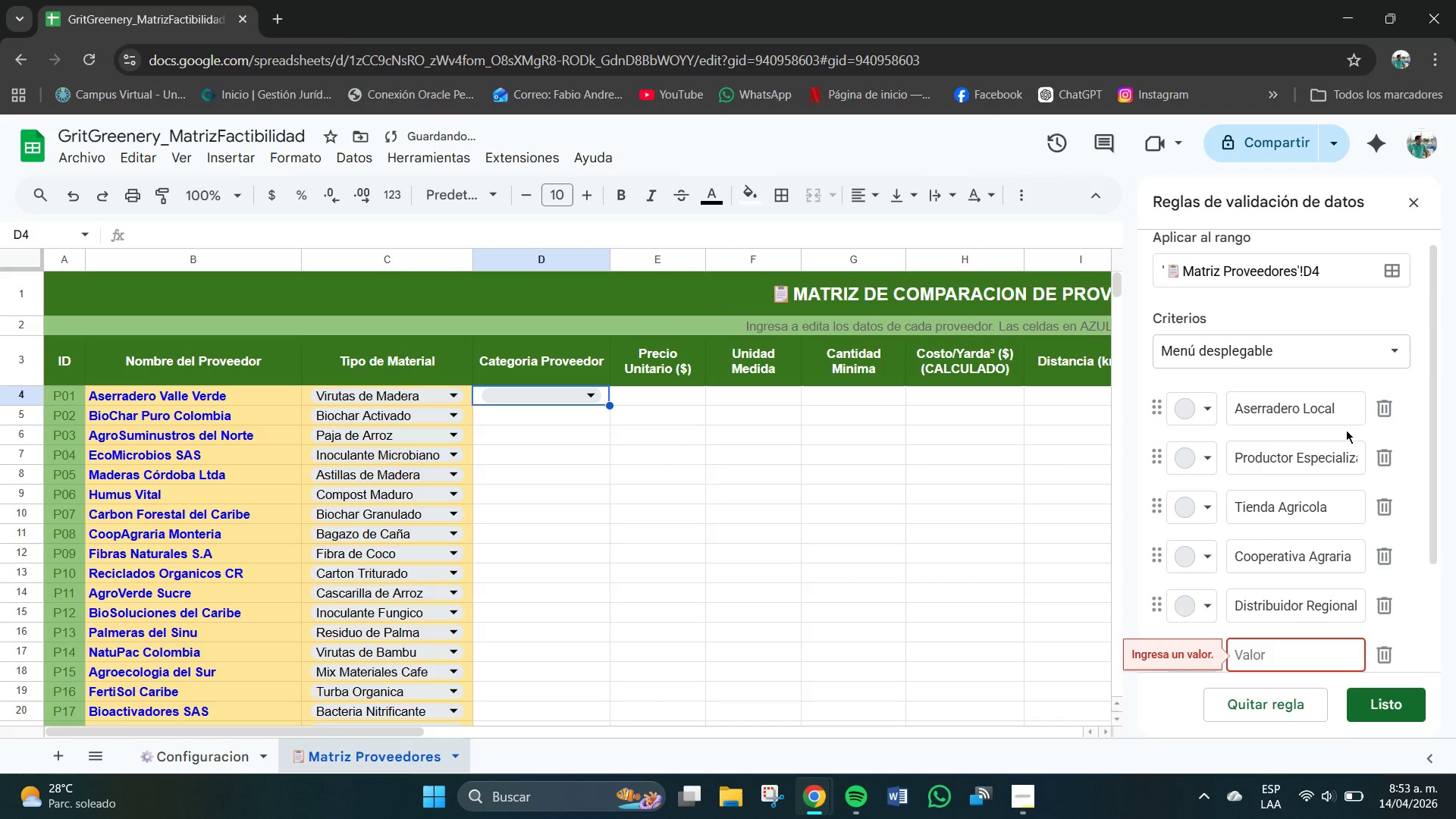 
type(Reciclador Organico)
 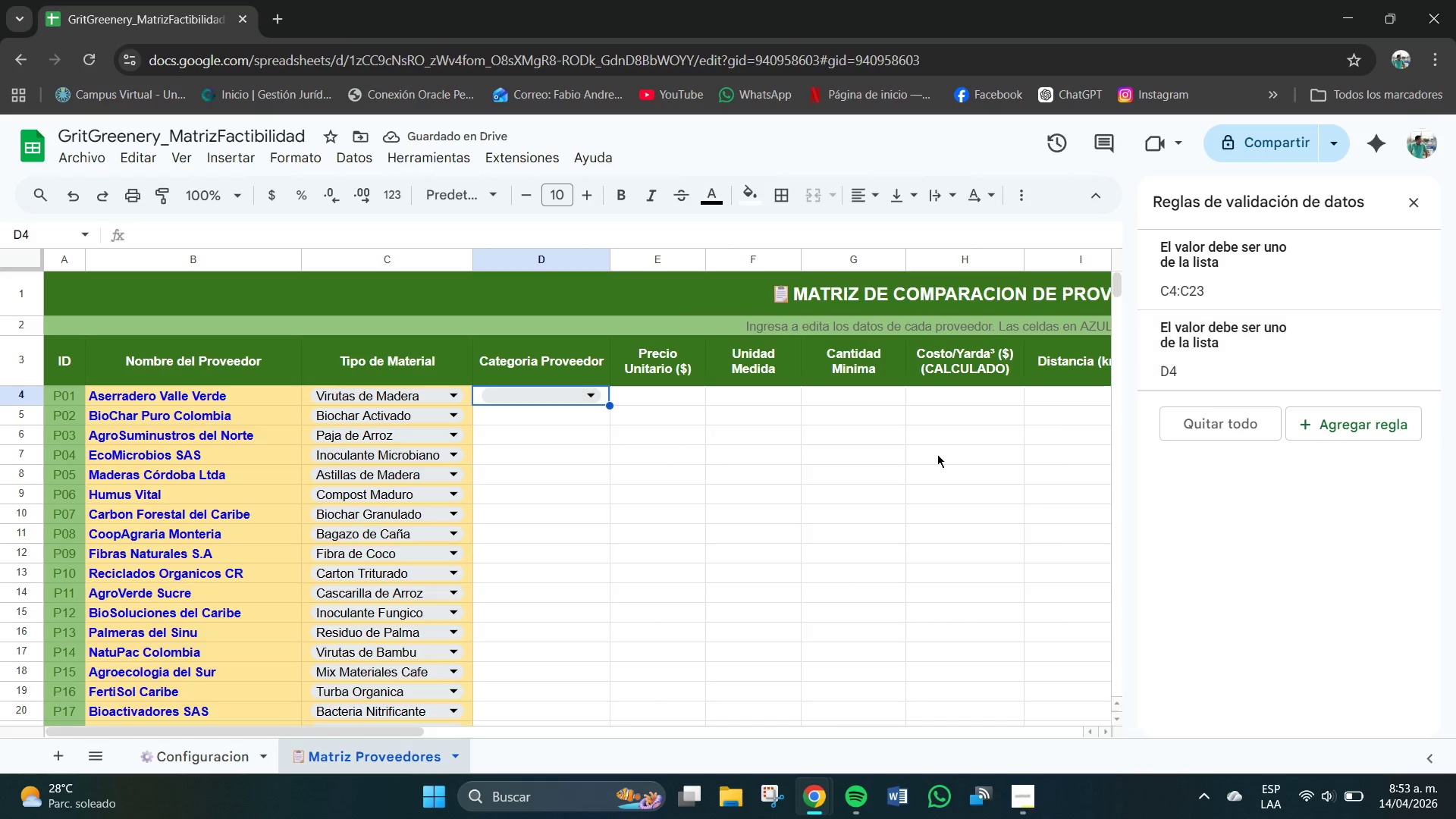 
wait(5.62)
 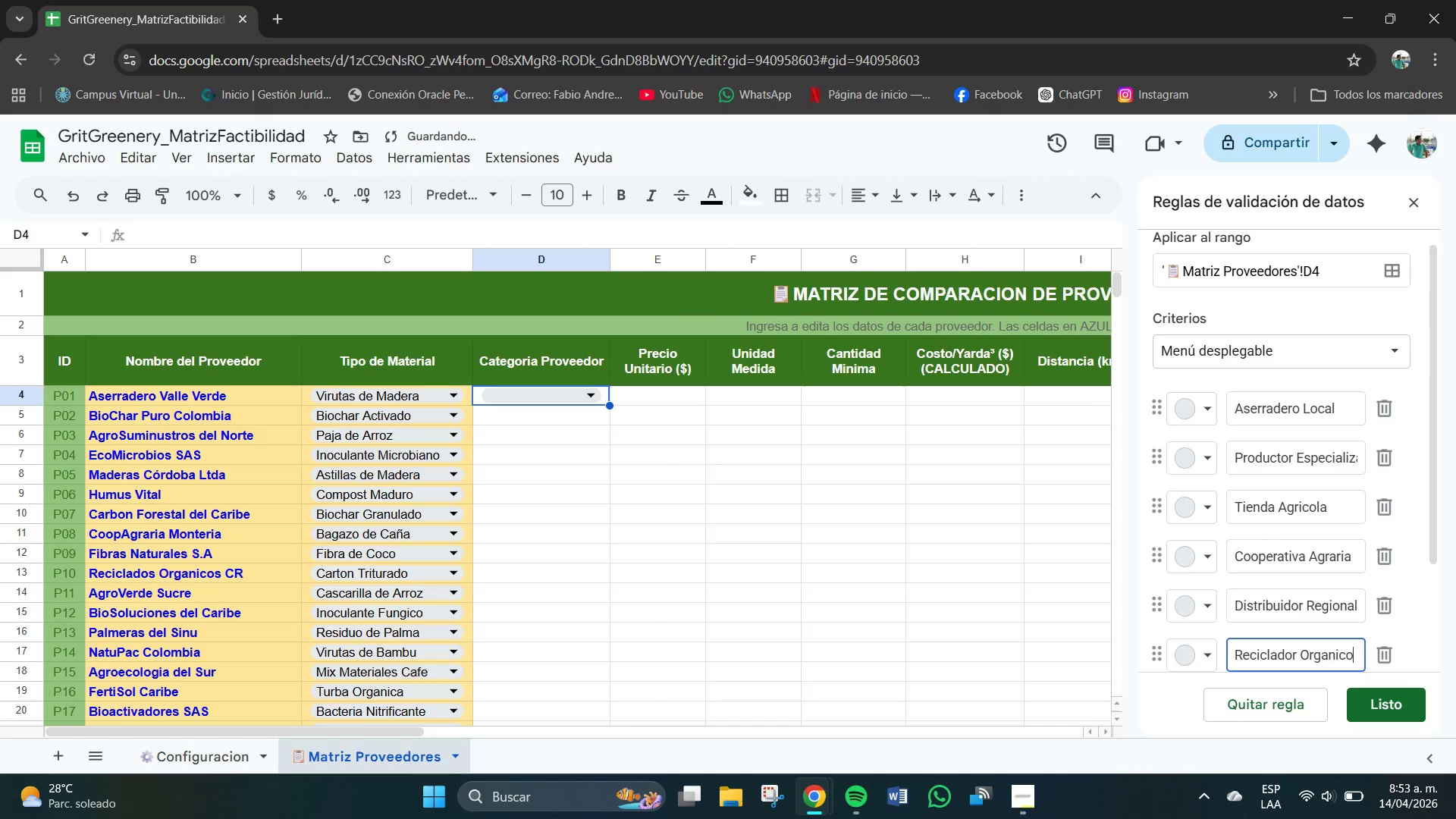 
left_click_drag(start_coordinate=[609, 406], to_coordinate=[578, 560])
 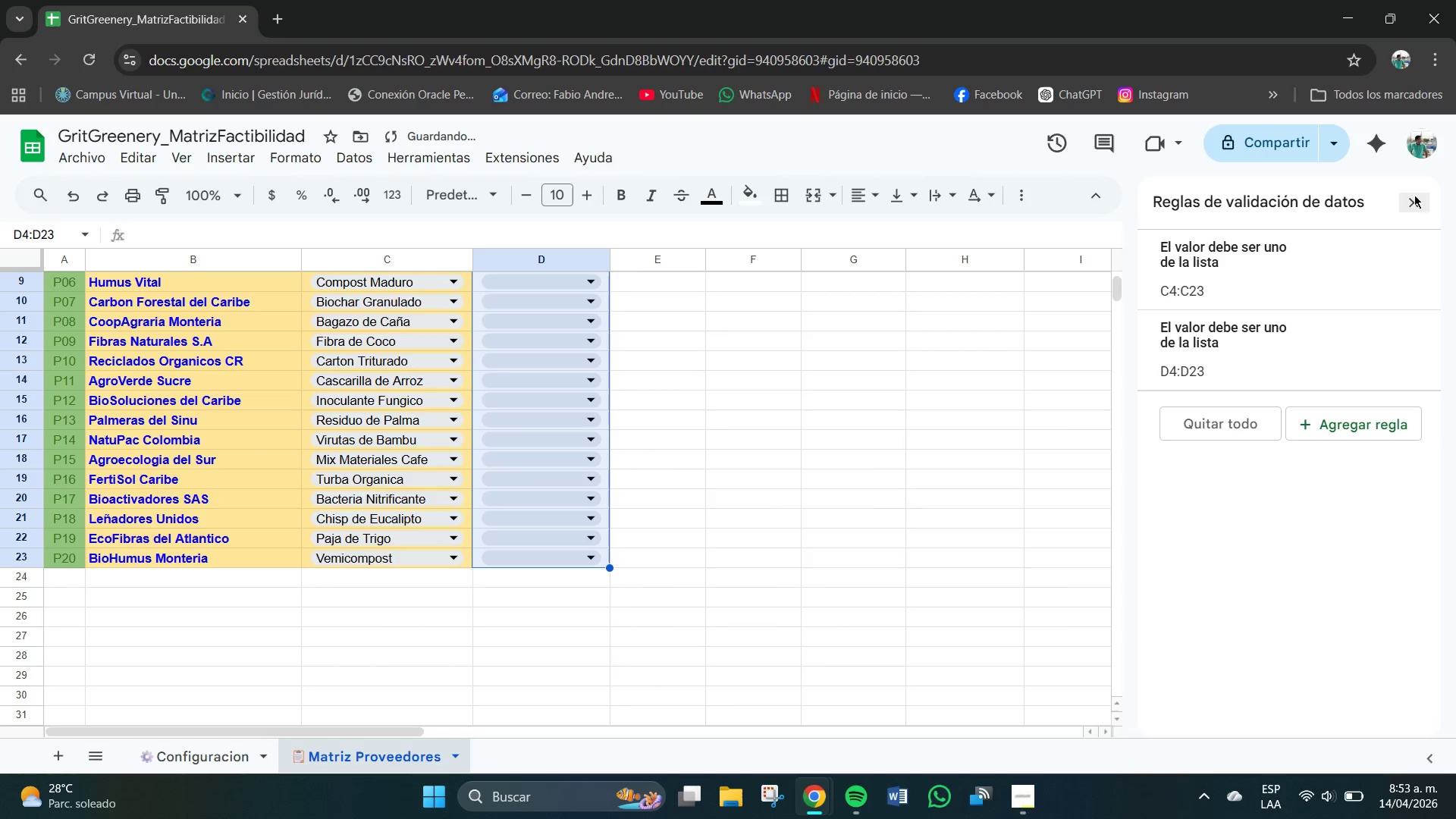 
left_click([1412, 193])
 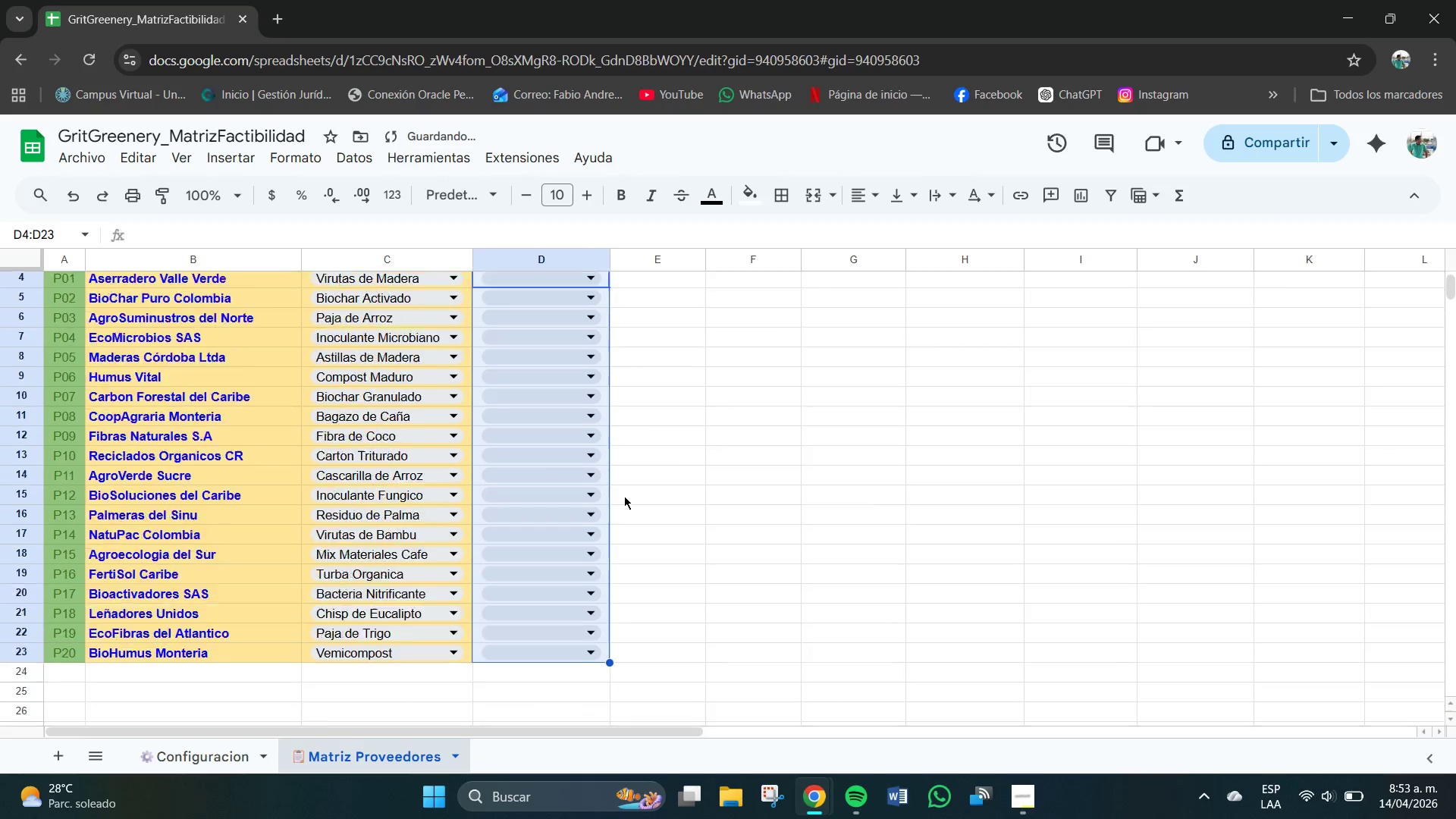 
scroll: coordinate [624, 496], scroll_direction: up, amount: 3.0
 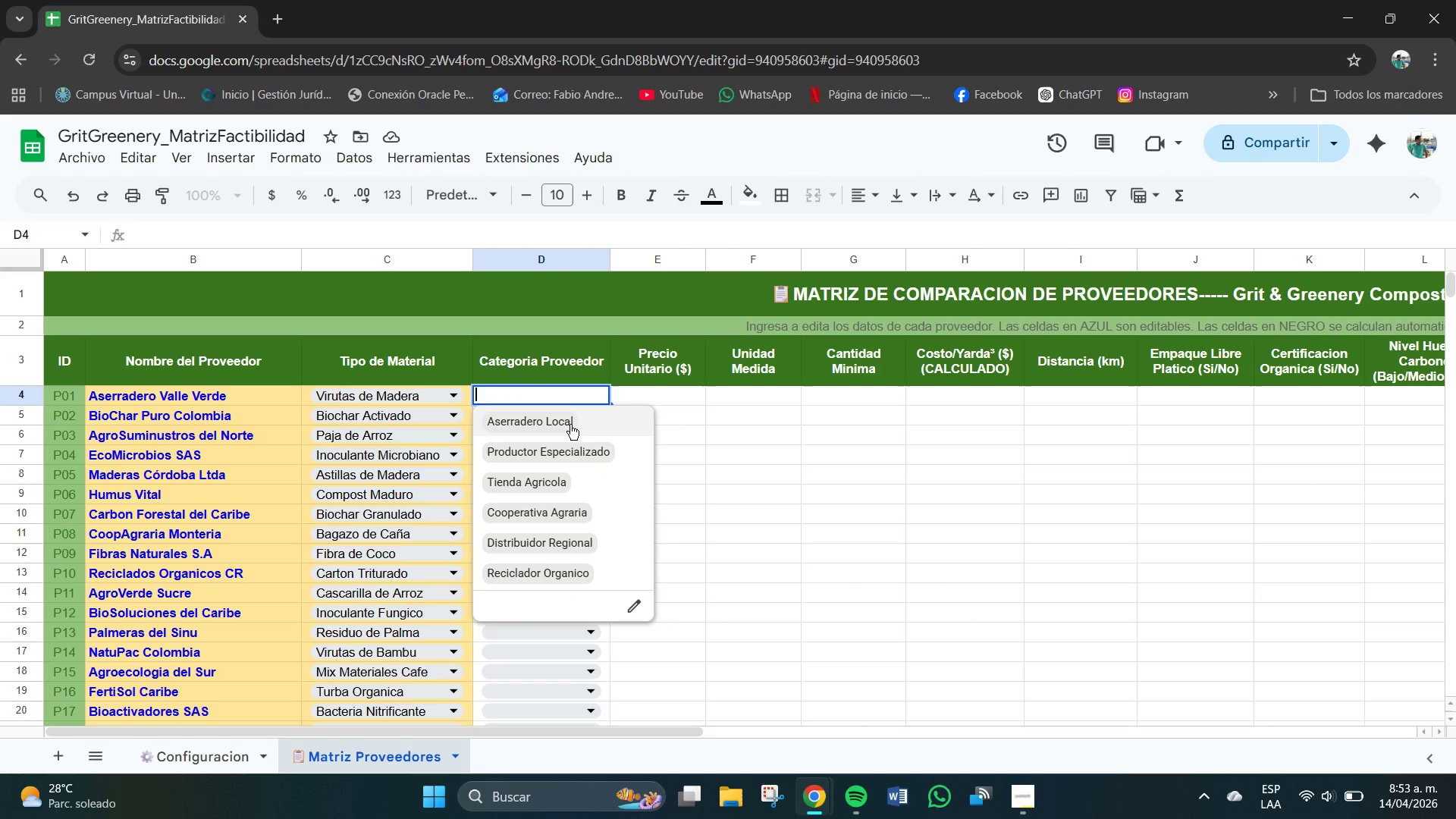 
wait(10.36)
 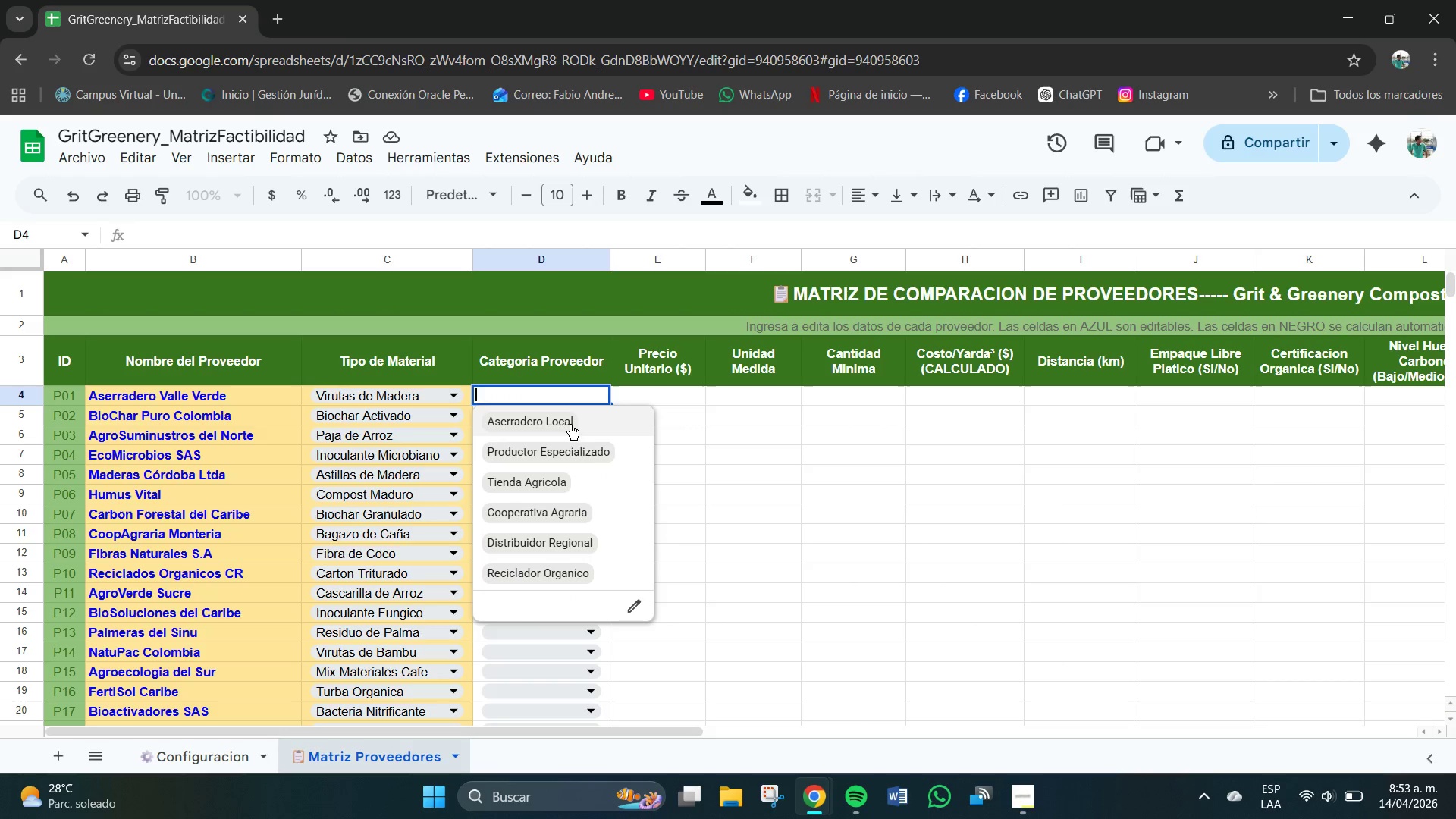 
left_click([590, 438])
 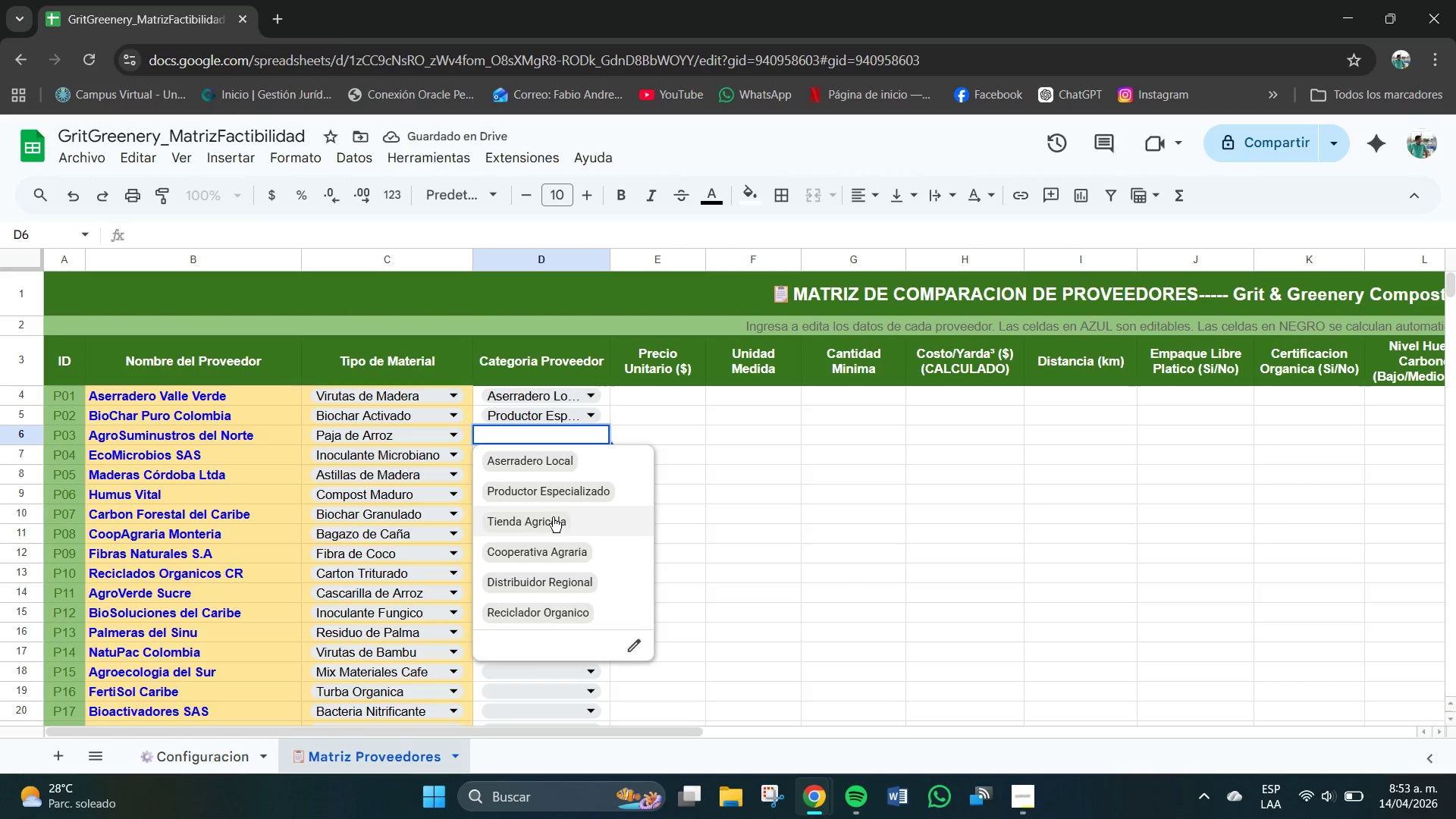 
left_click([549, 519])
 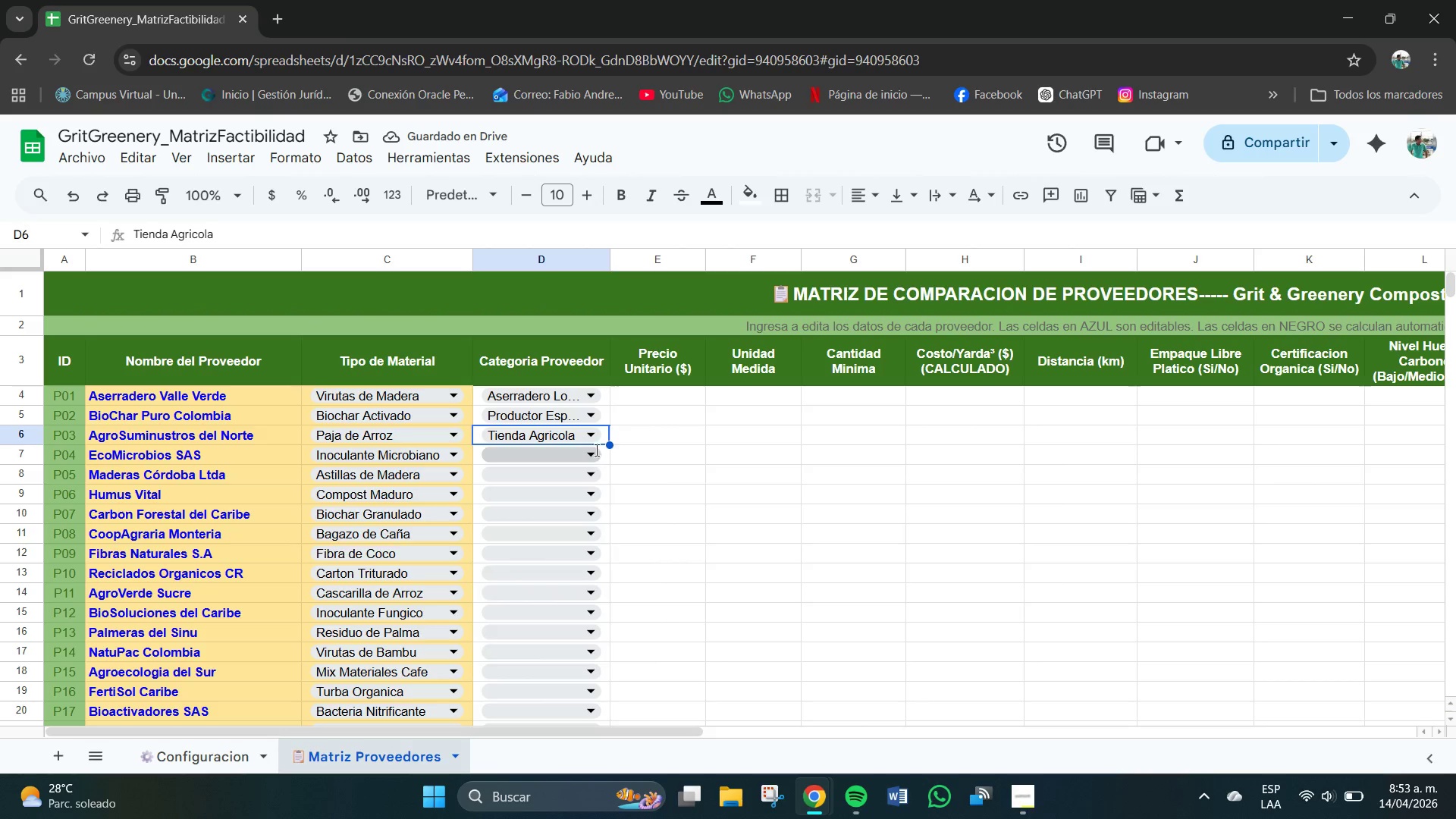 
left_click([560, 505])
 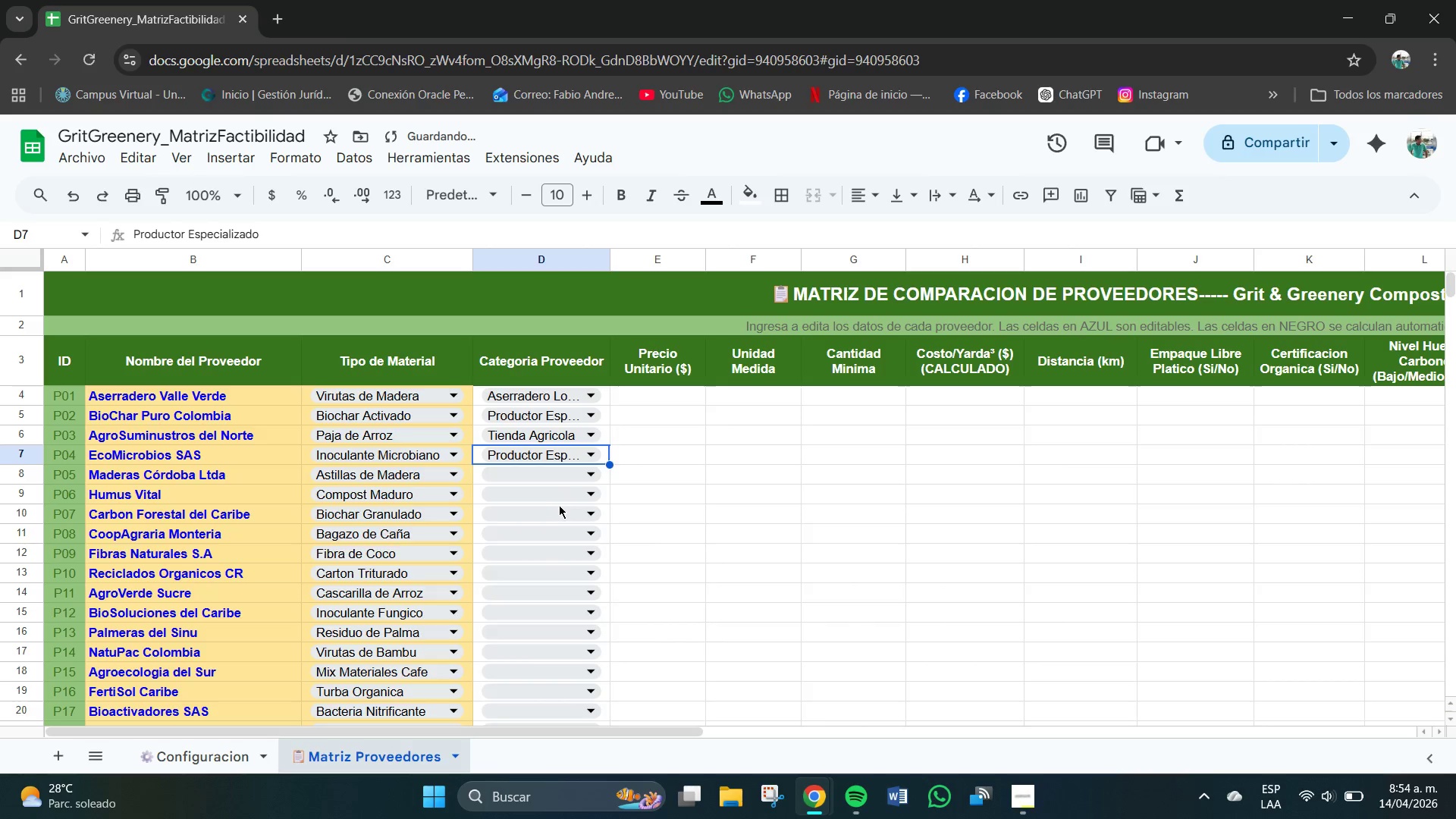 
mouse_move([594, 497])
 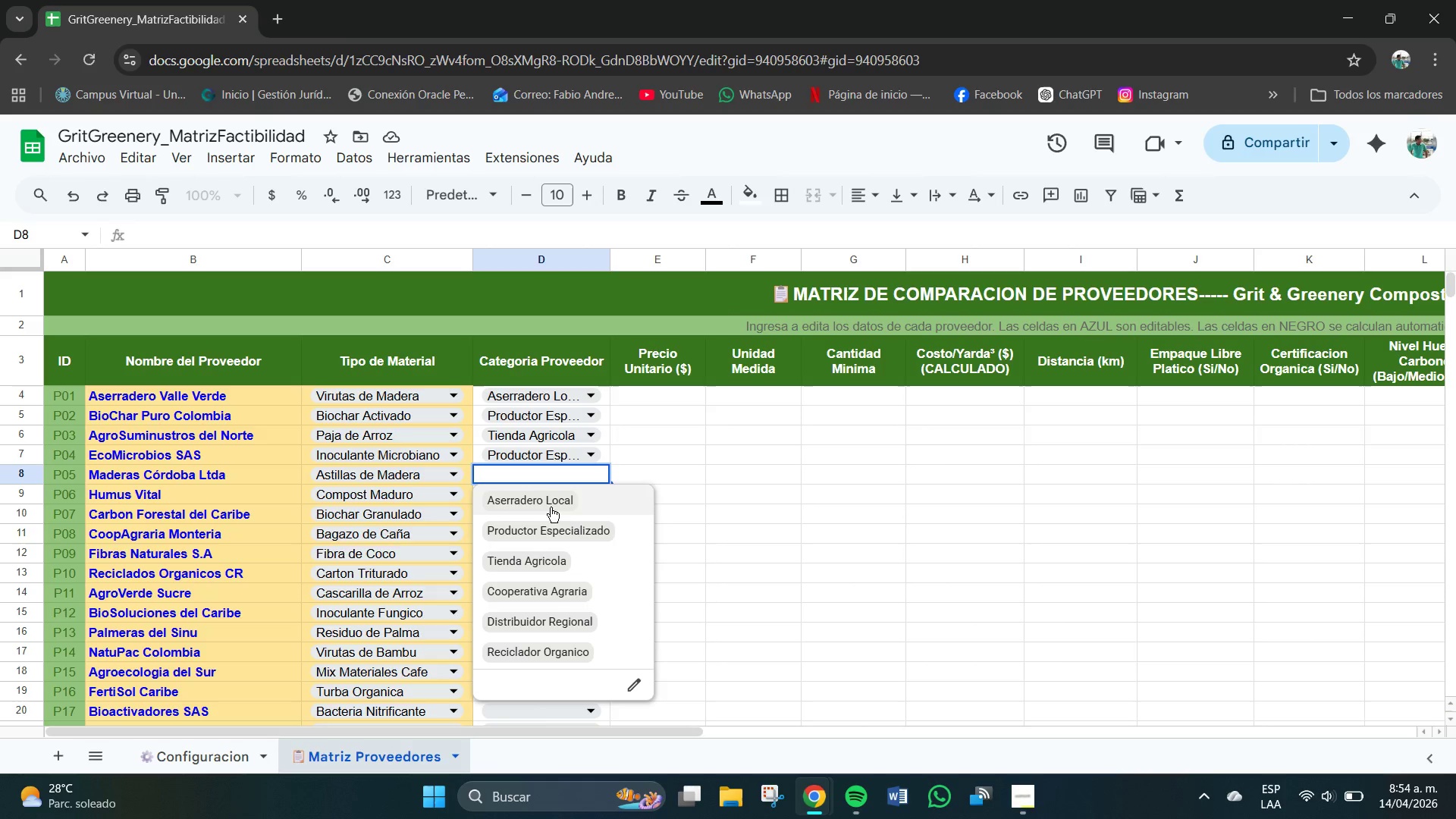 
left_click([544, 495])
 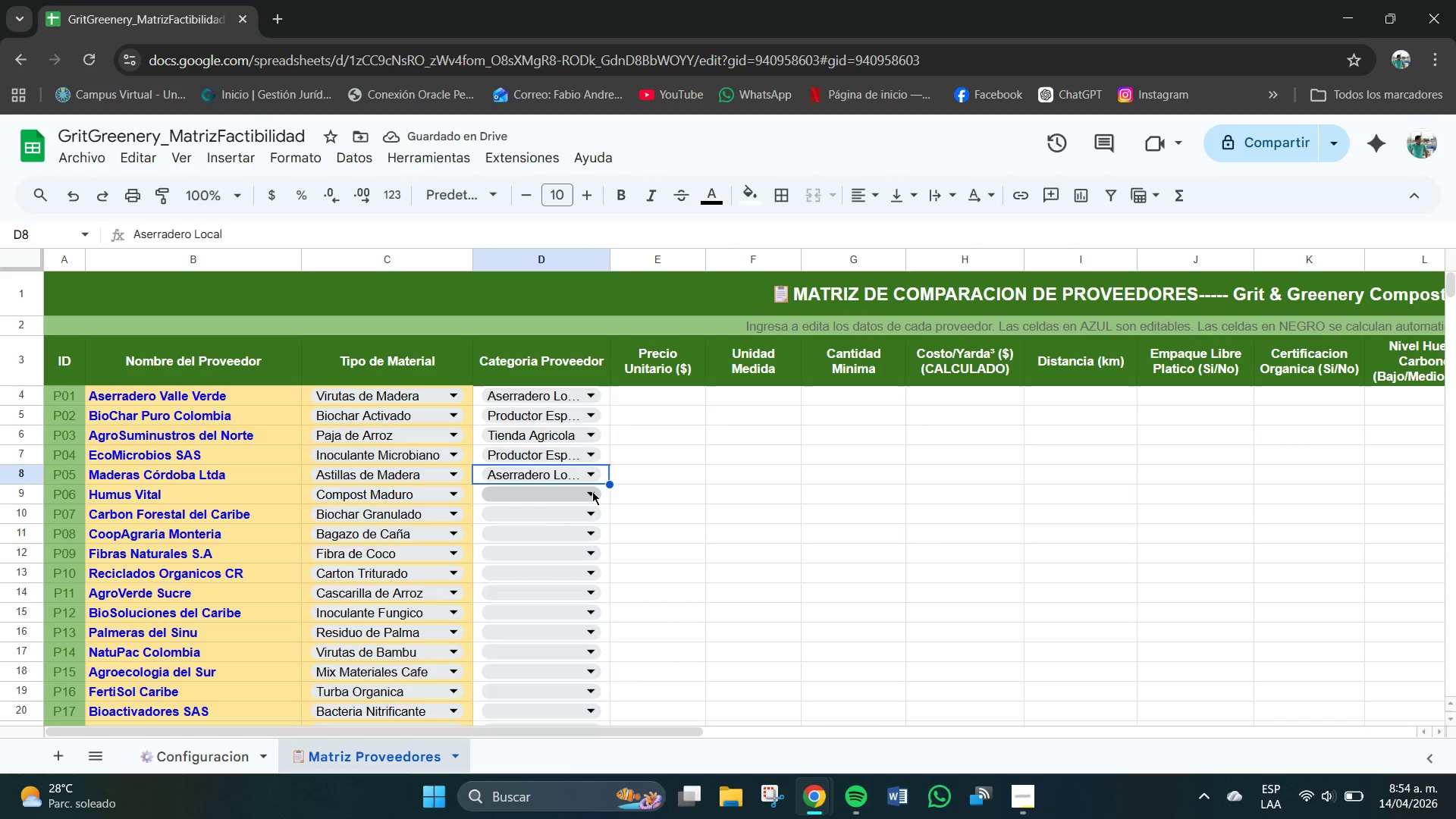 
left_click([535, 577])
 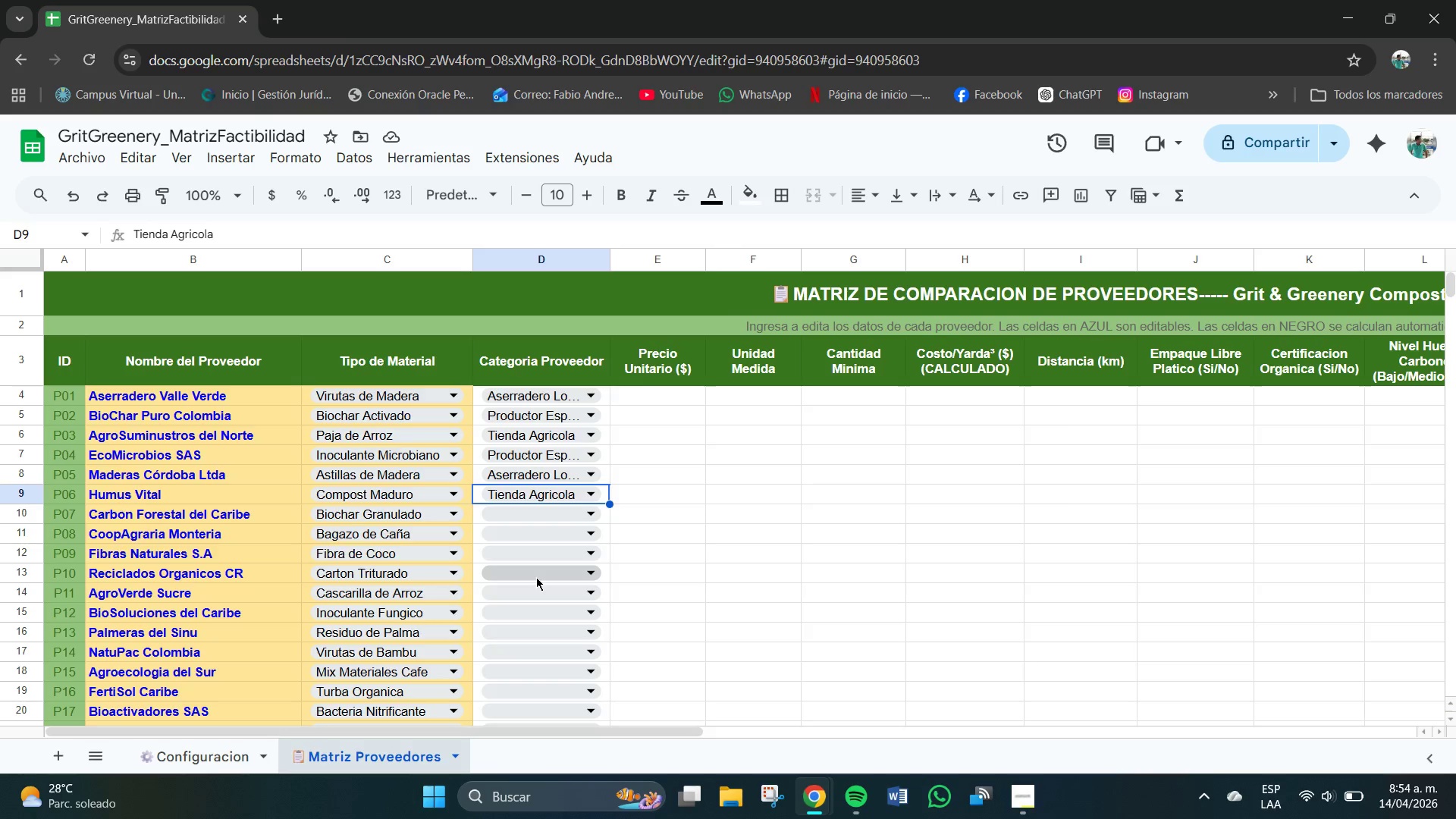 
wait(7.23)
 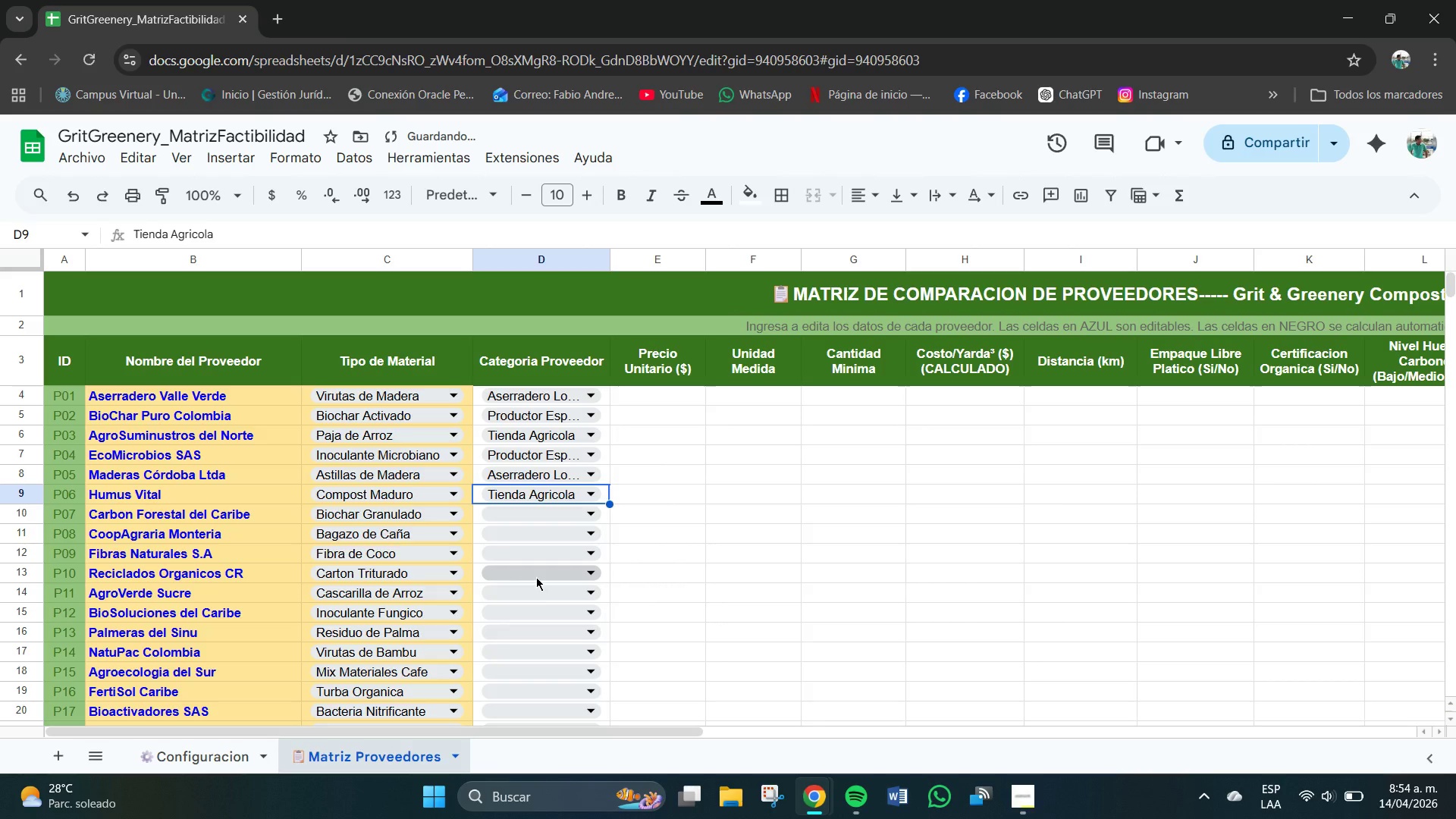 
mouse_move([592, 528])
 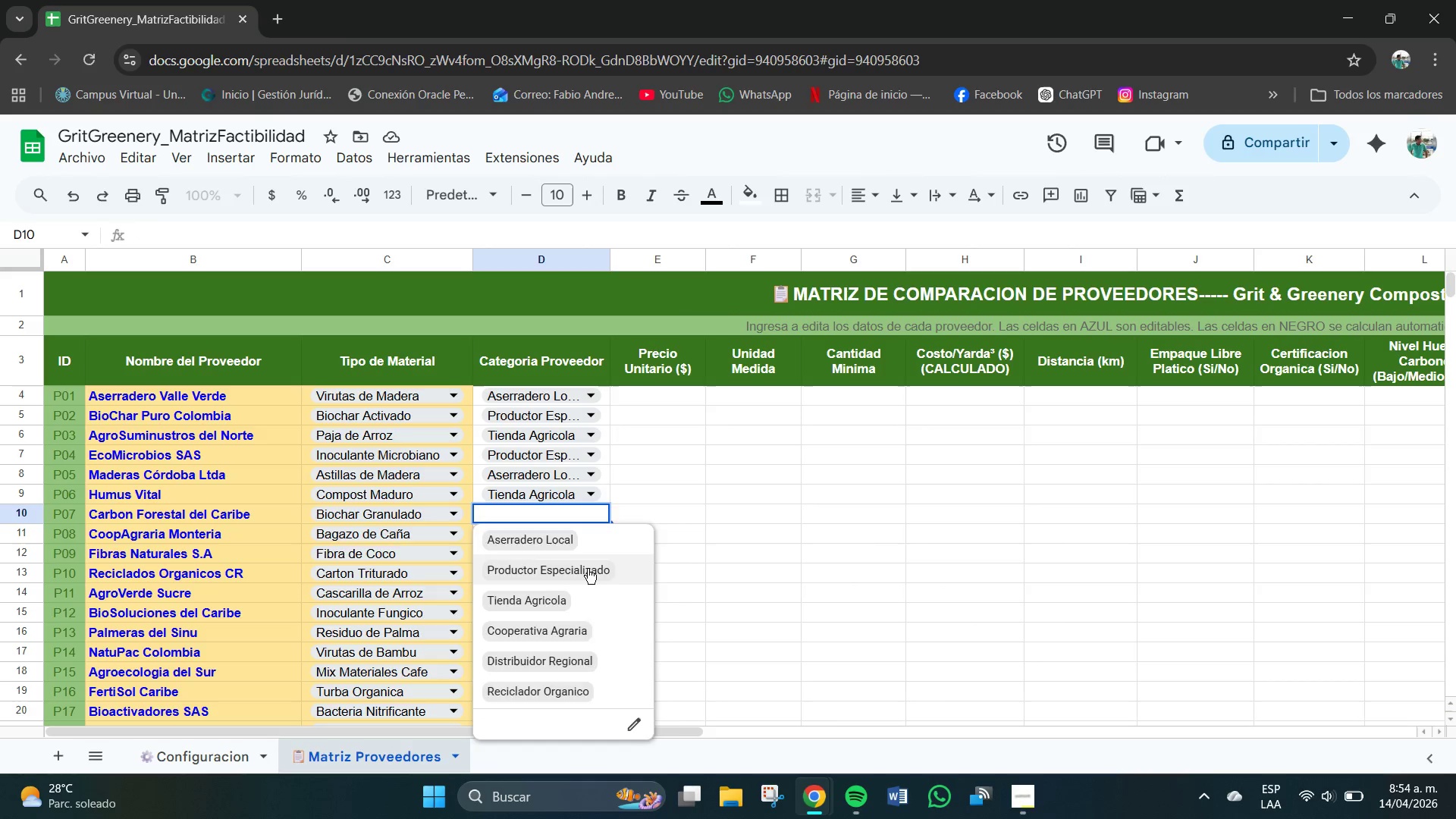 
left_click([588, 569])
 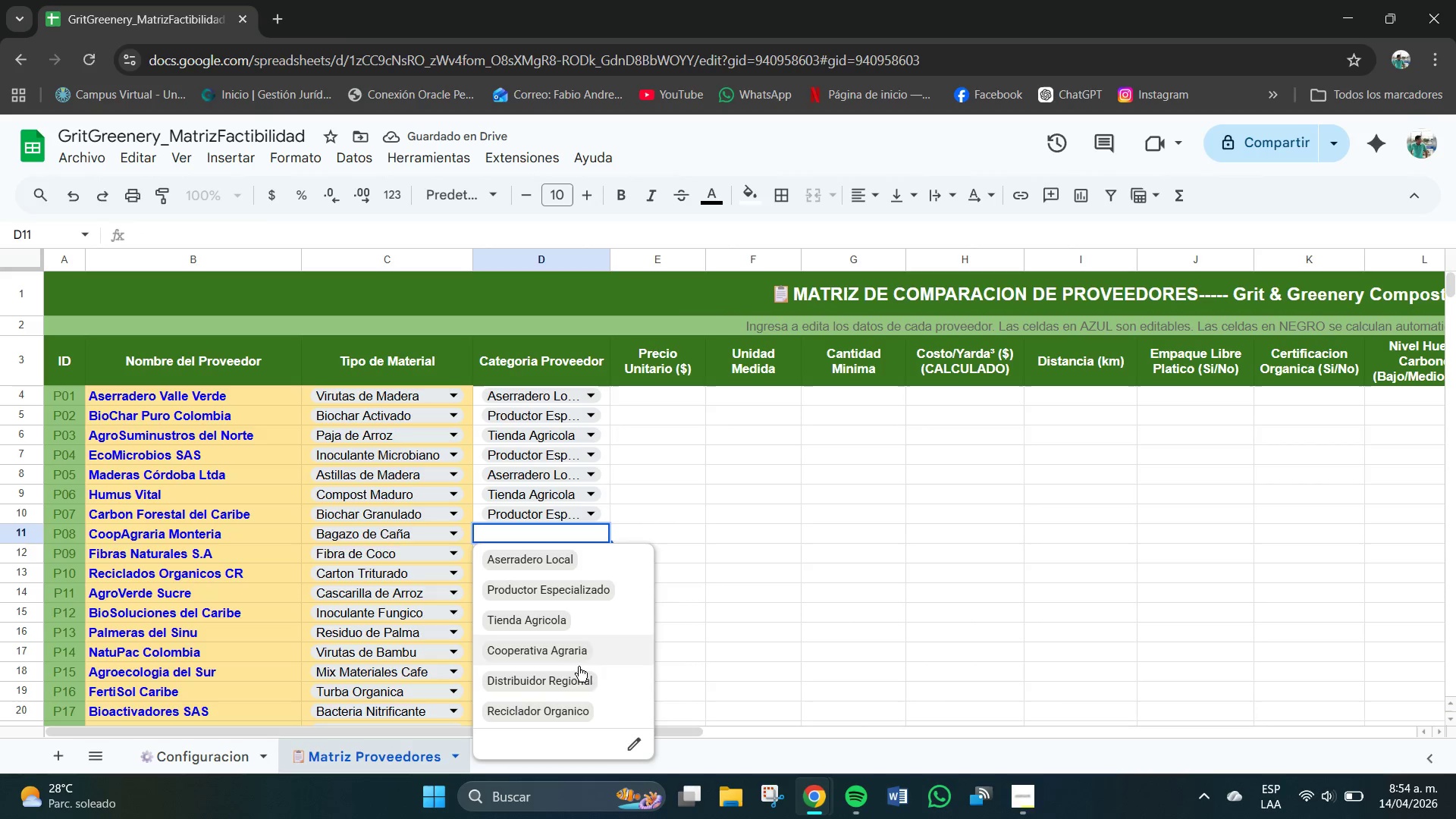 
wait(6.02)
 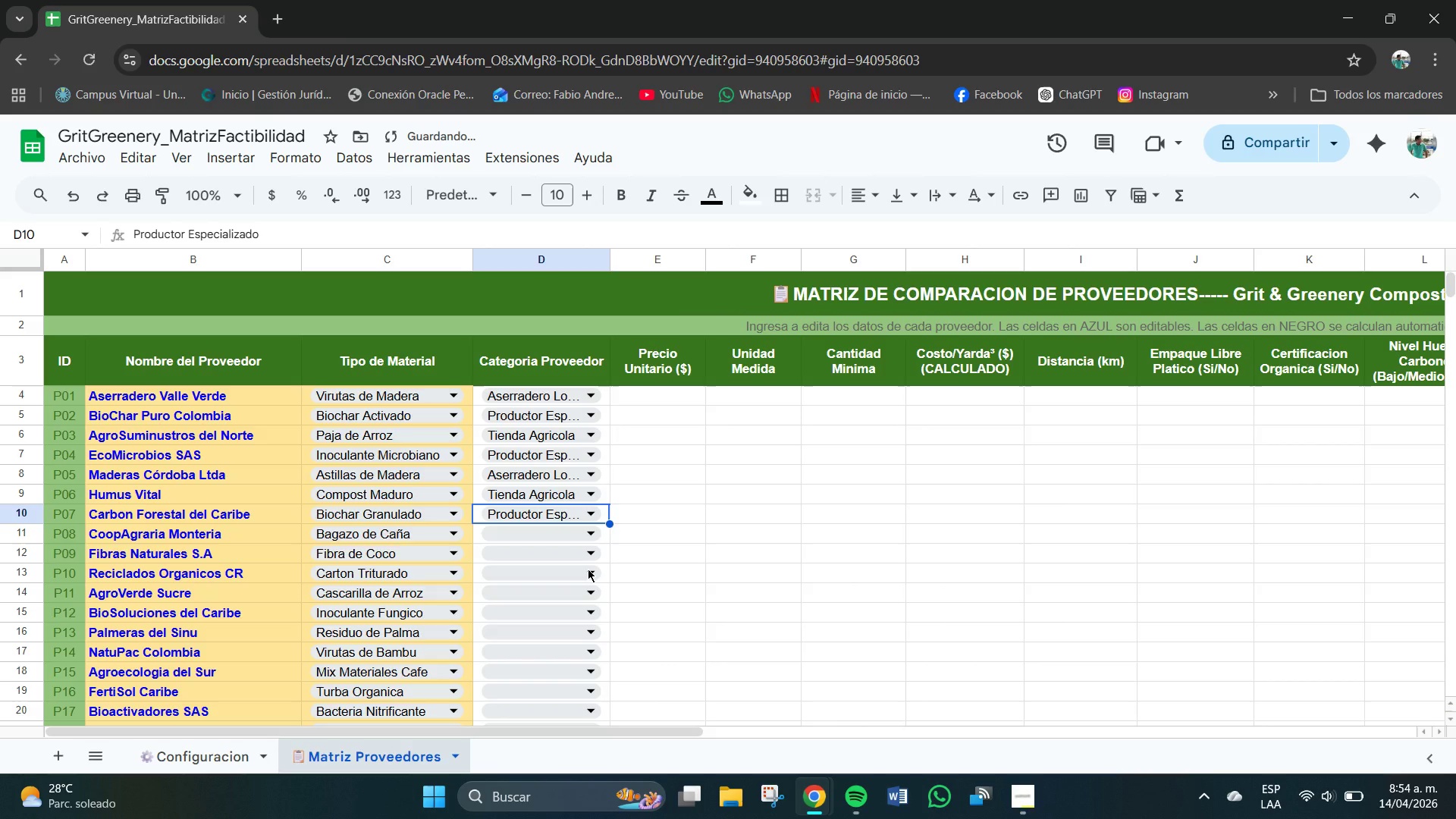 
left_click([544, 654])
 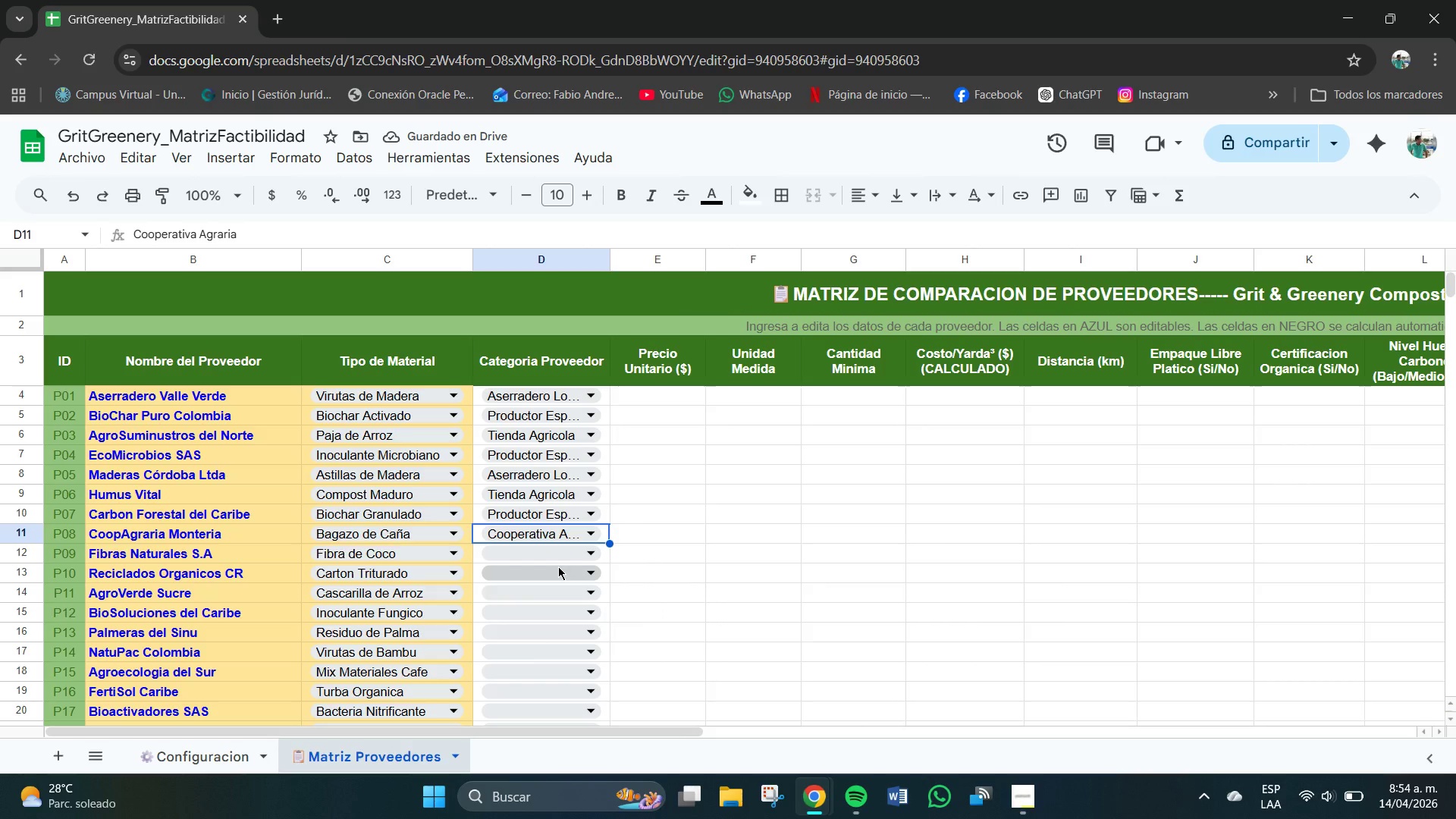 
left_click([588, 557])
 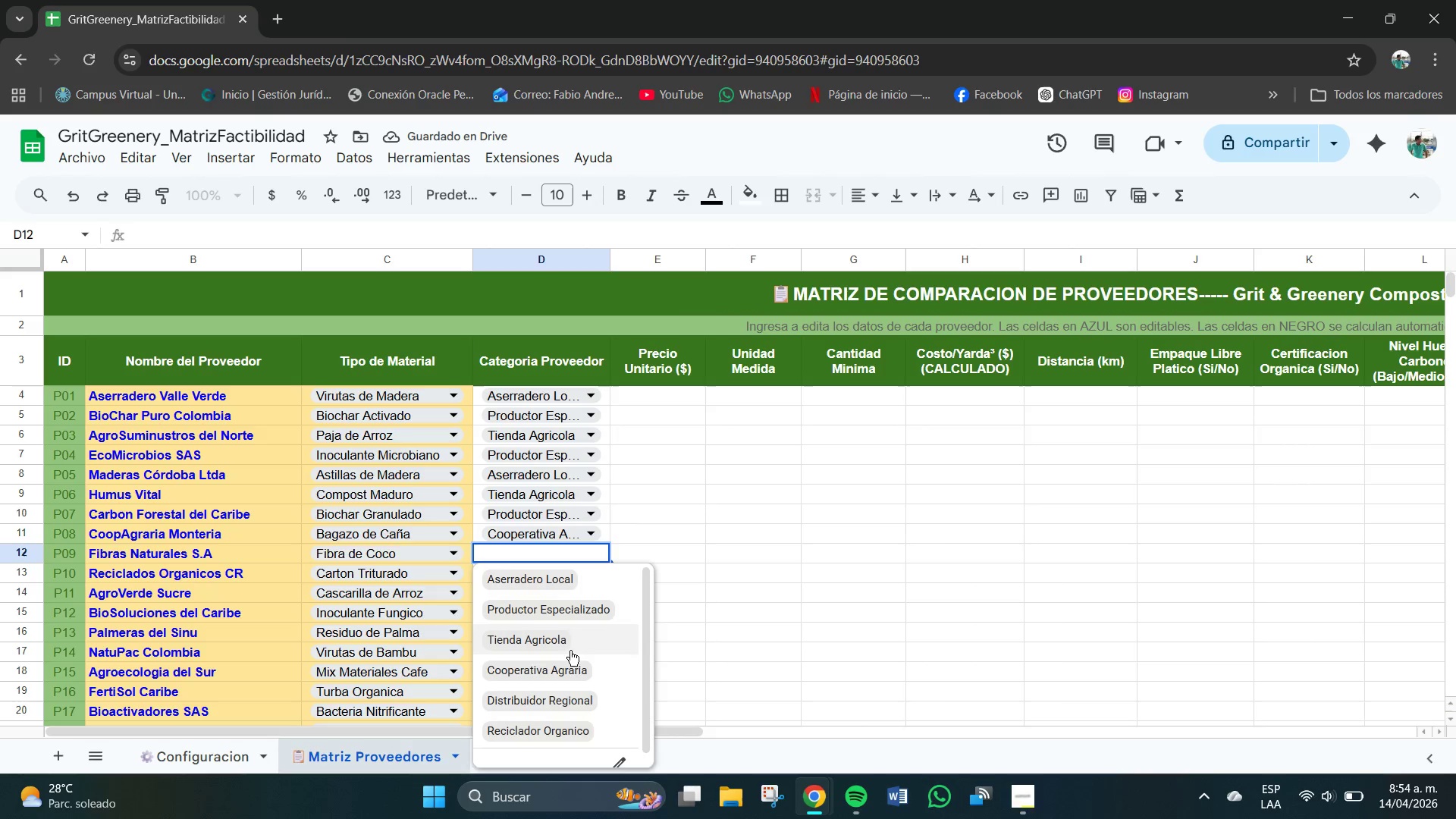 
left_click([555, 701])
 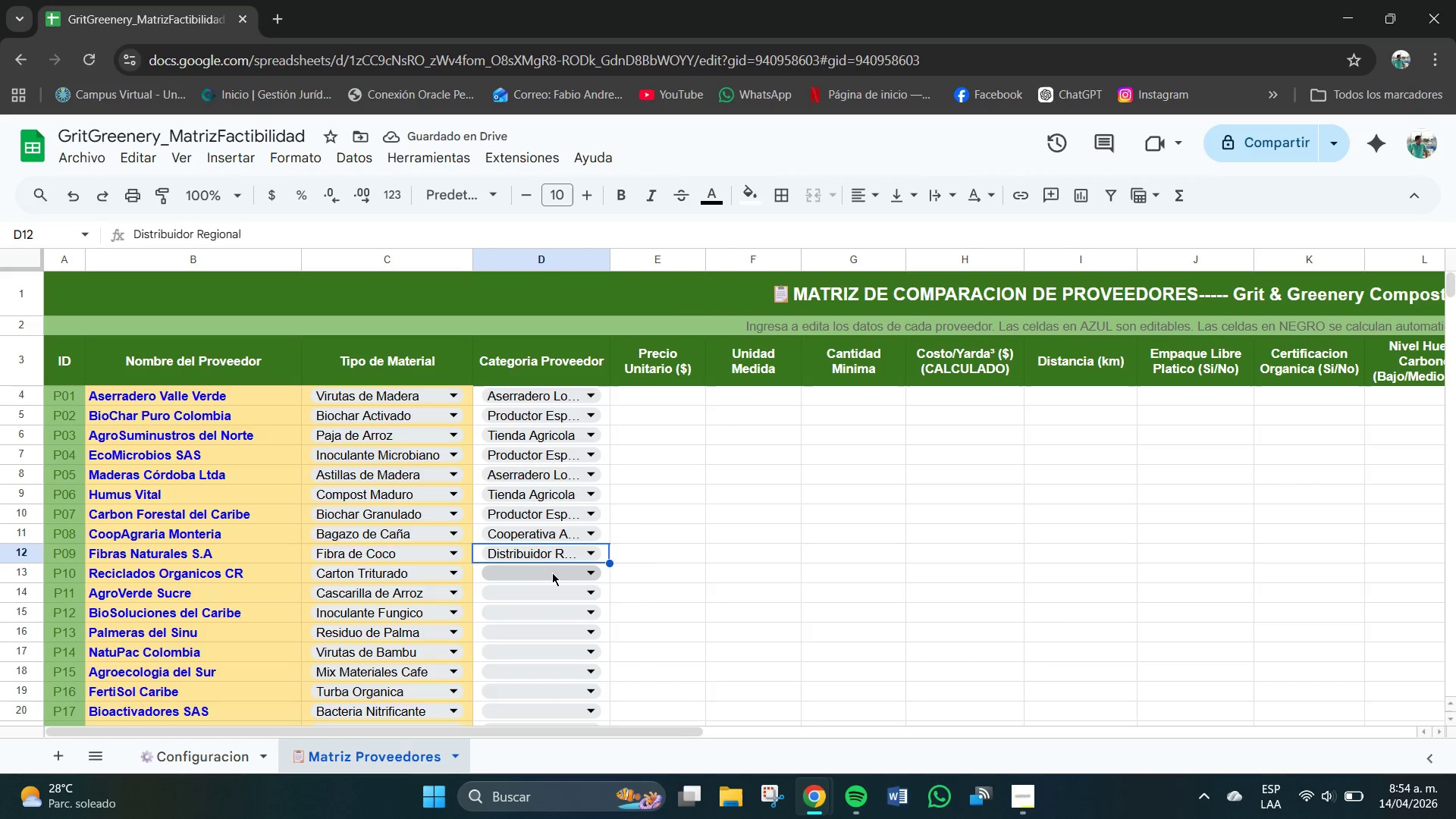 
left_click_drag(start_coordinate=[578, 568], to_coordinate=[564, 749])
 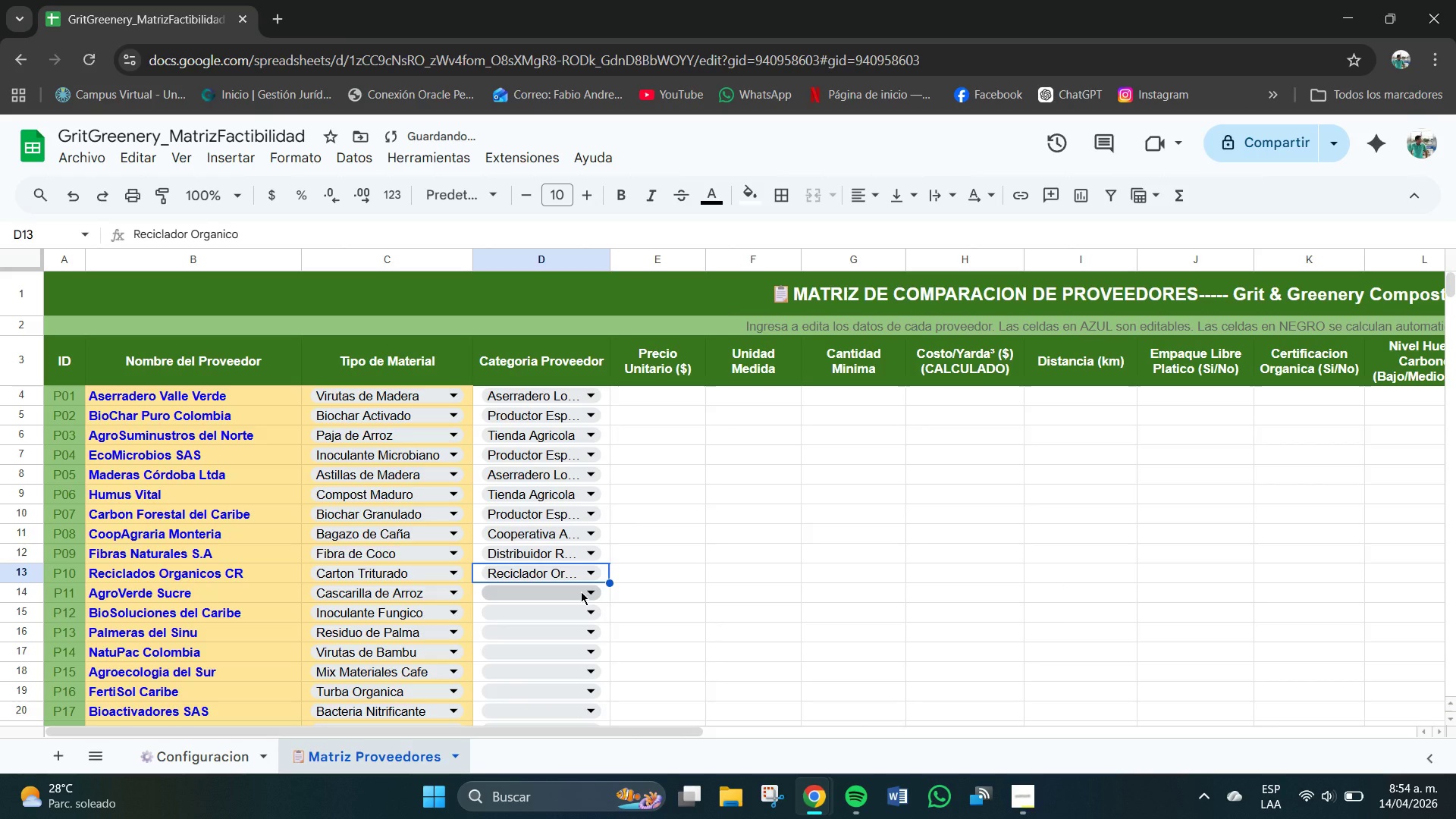 
left_click([581, 592])
 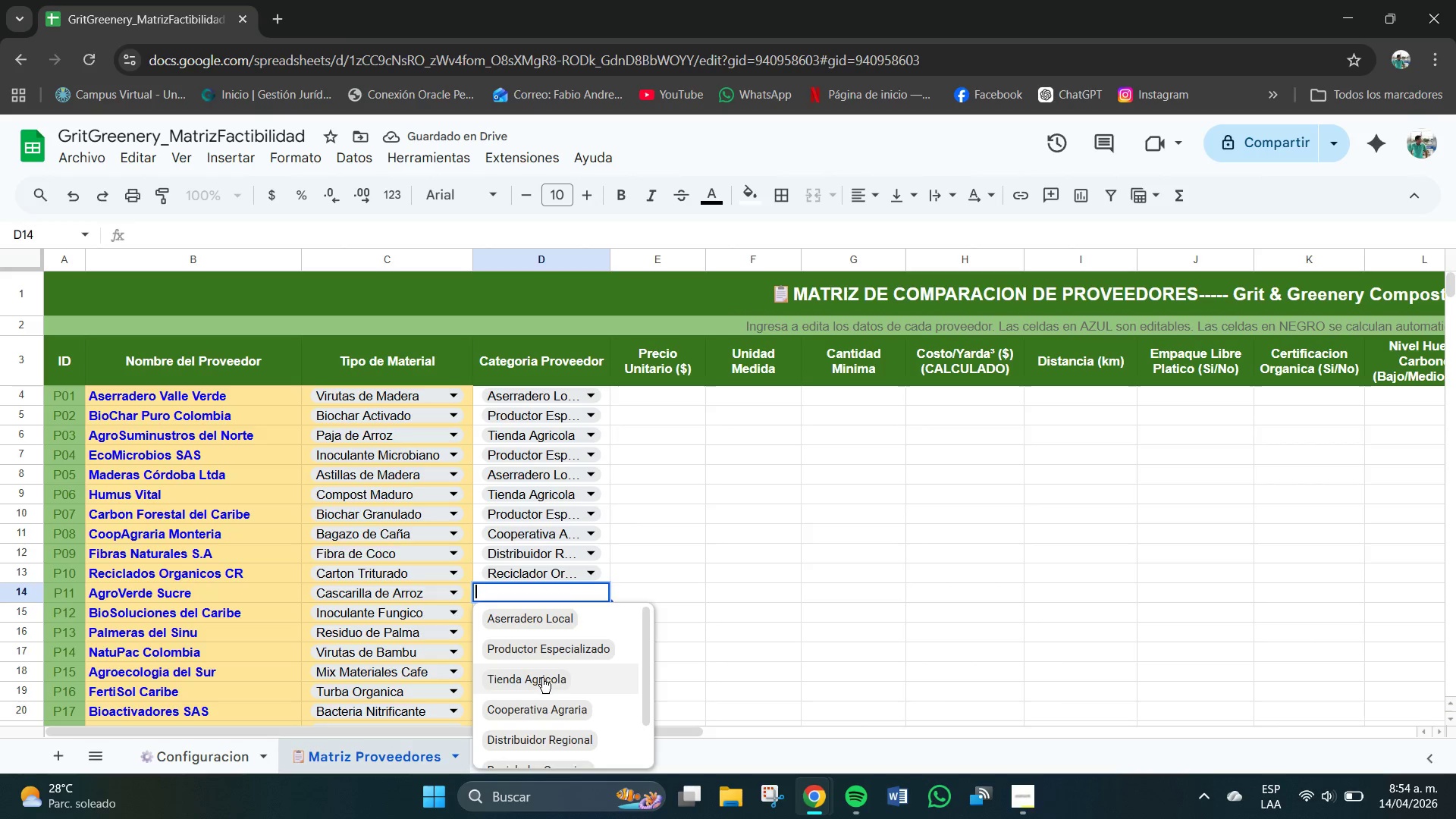 
scroll: coordinate [546, 634], scroll_direction: down, amount: 2.0
 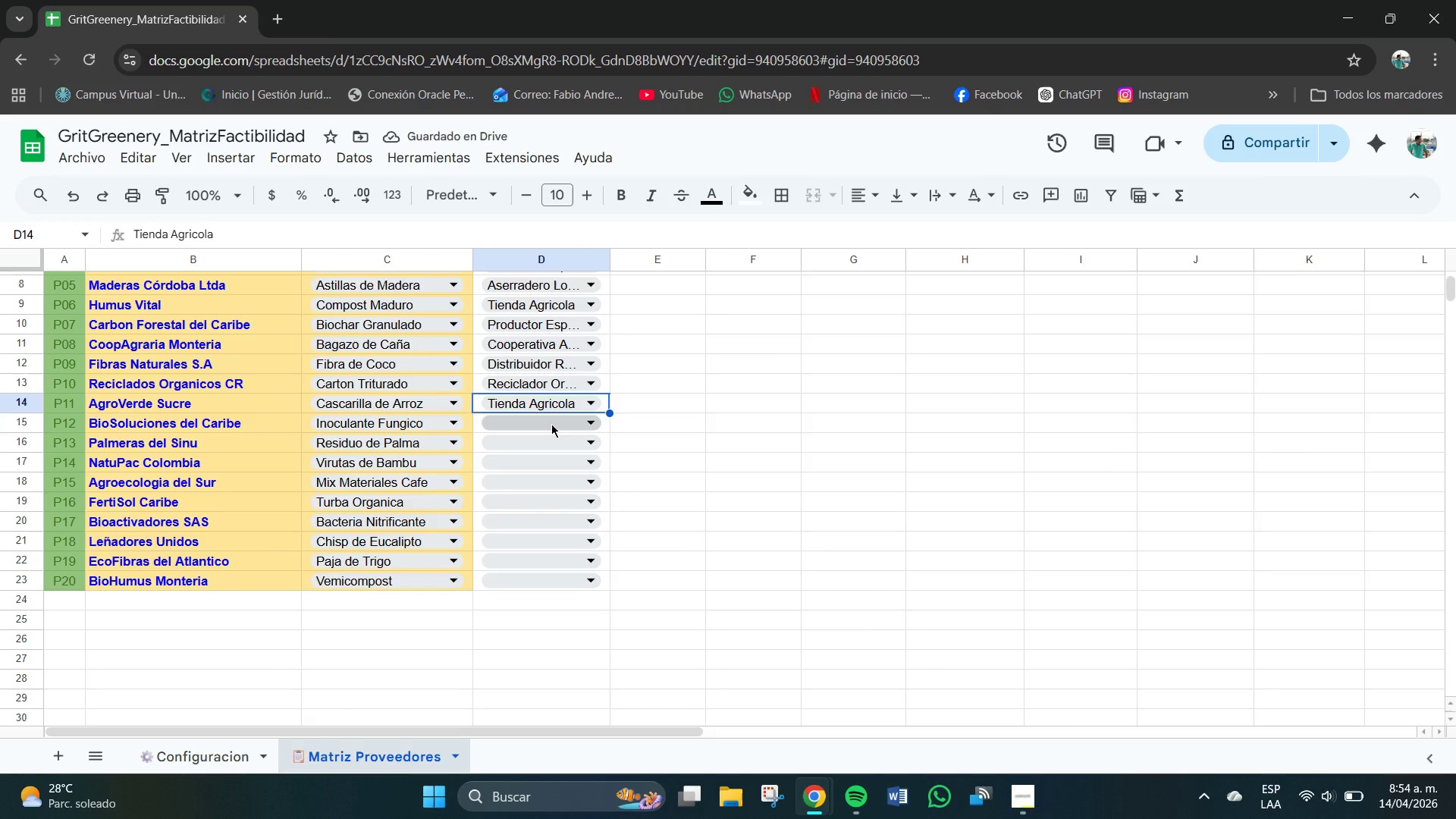 
left_click([569, 425])
 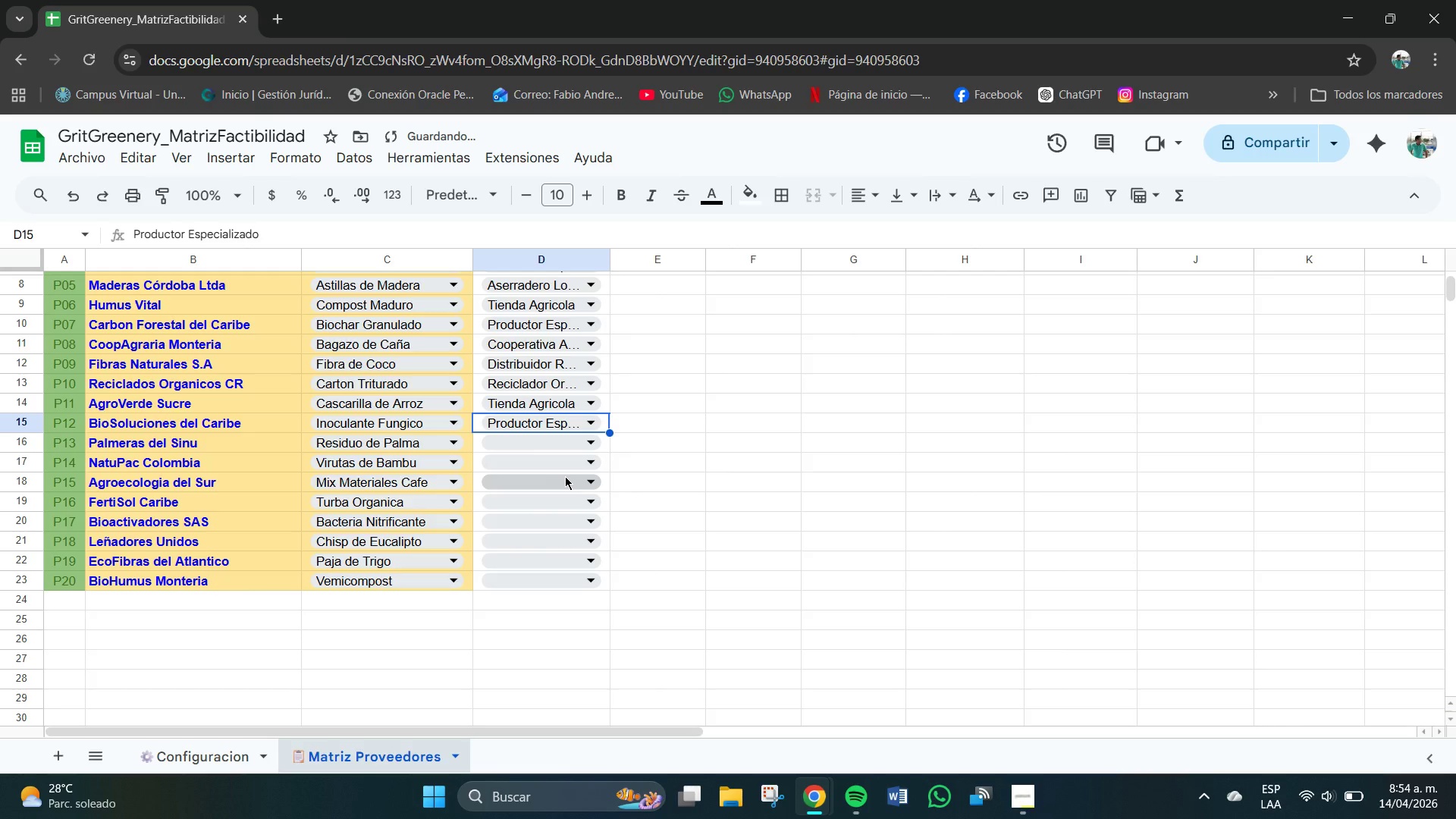 
left_click([573, 441])
 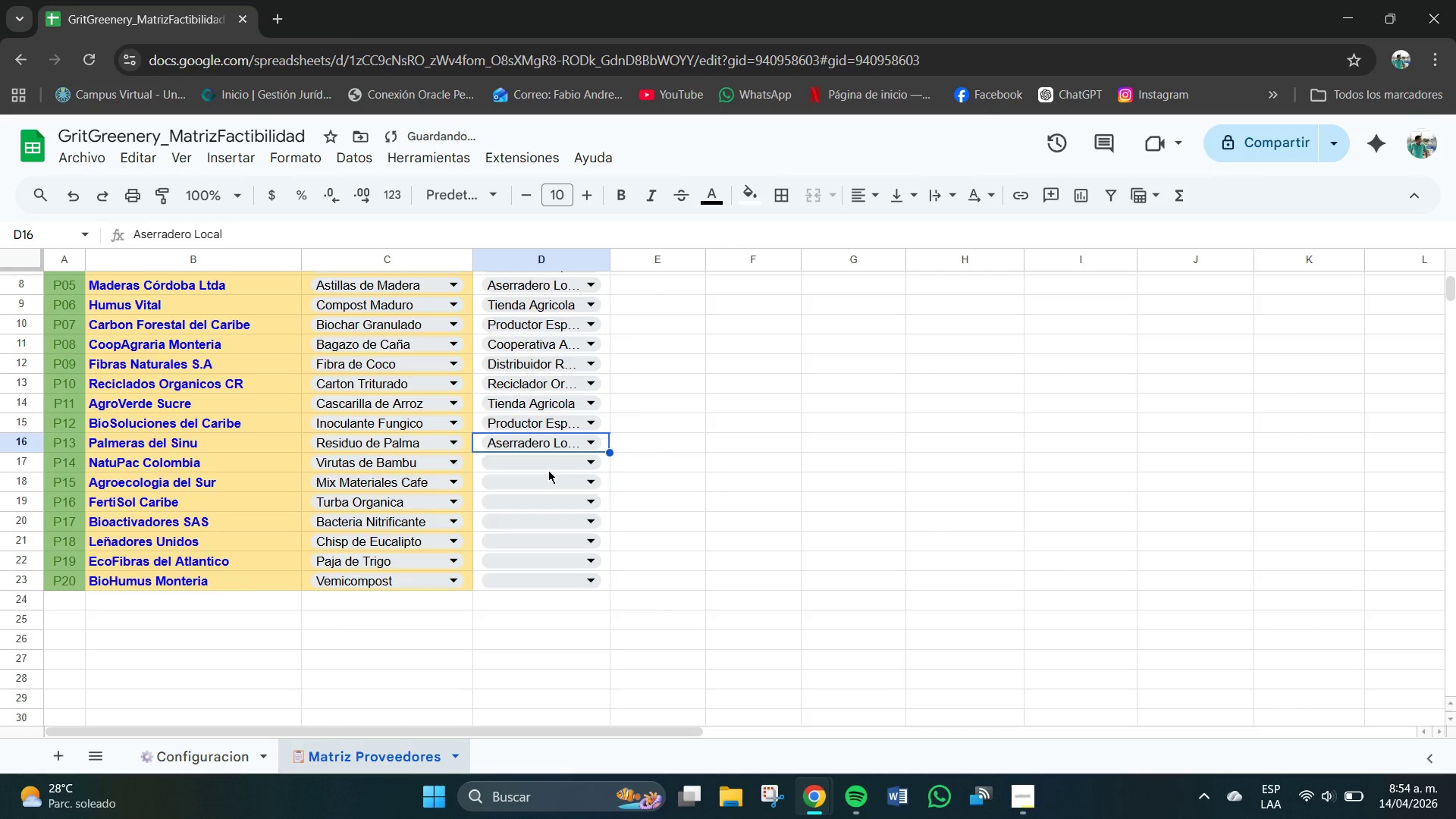 
left_click([578, 462])
 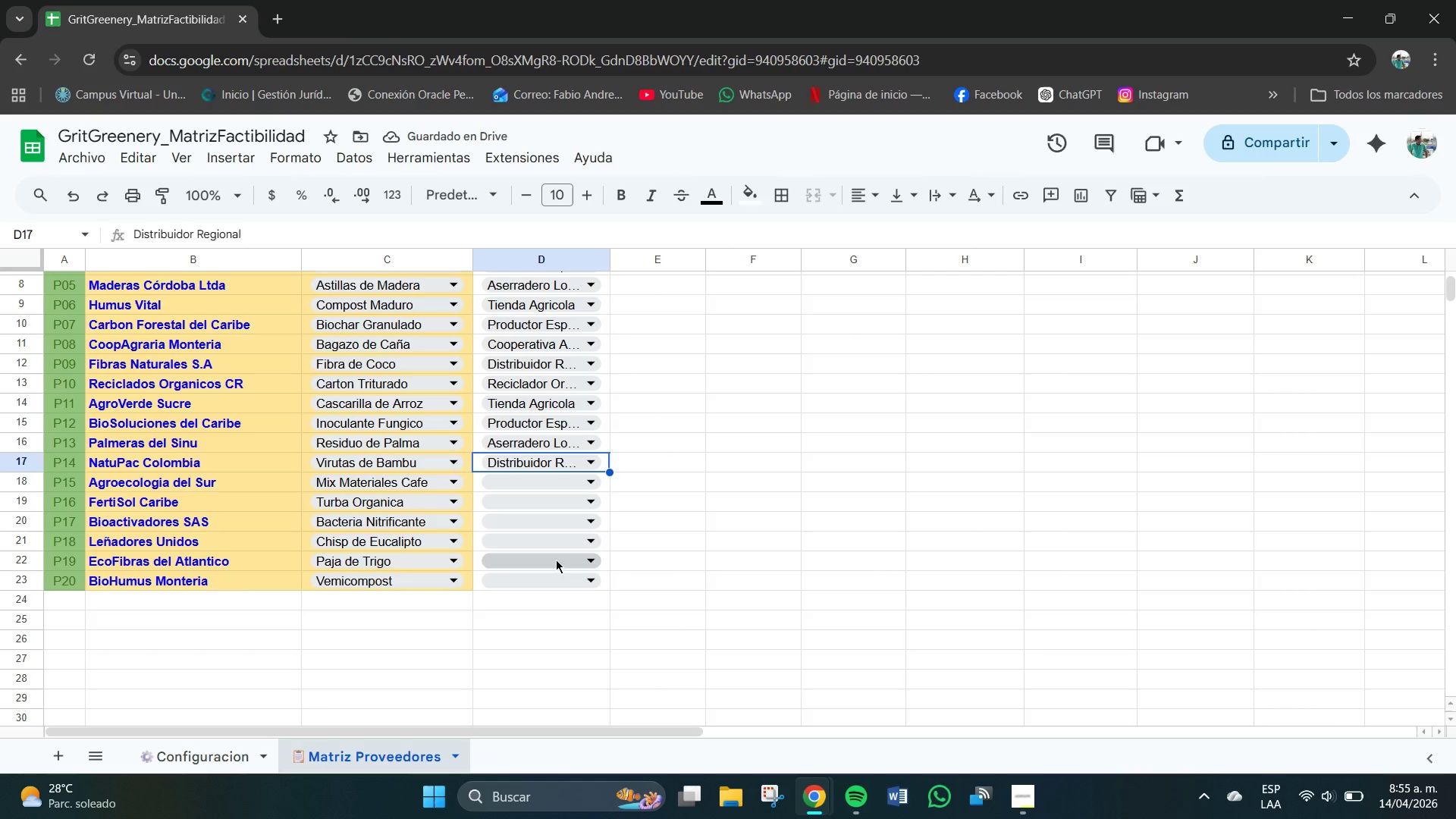 
wait(6.8)
 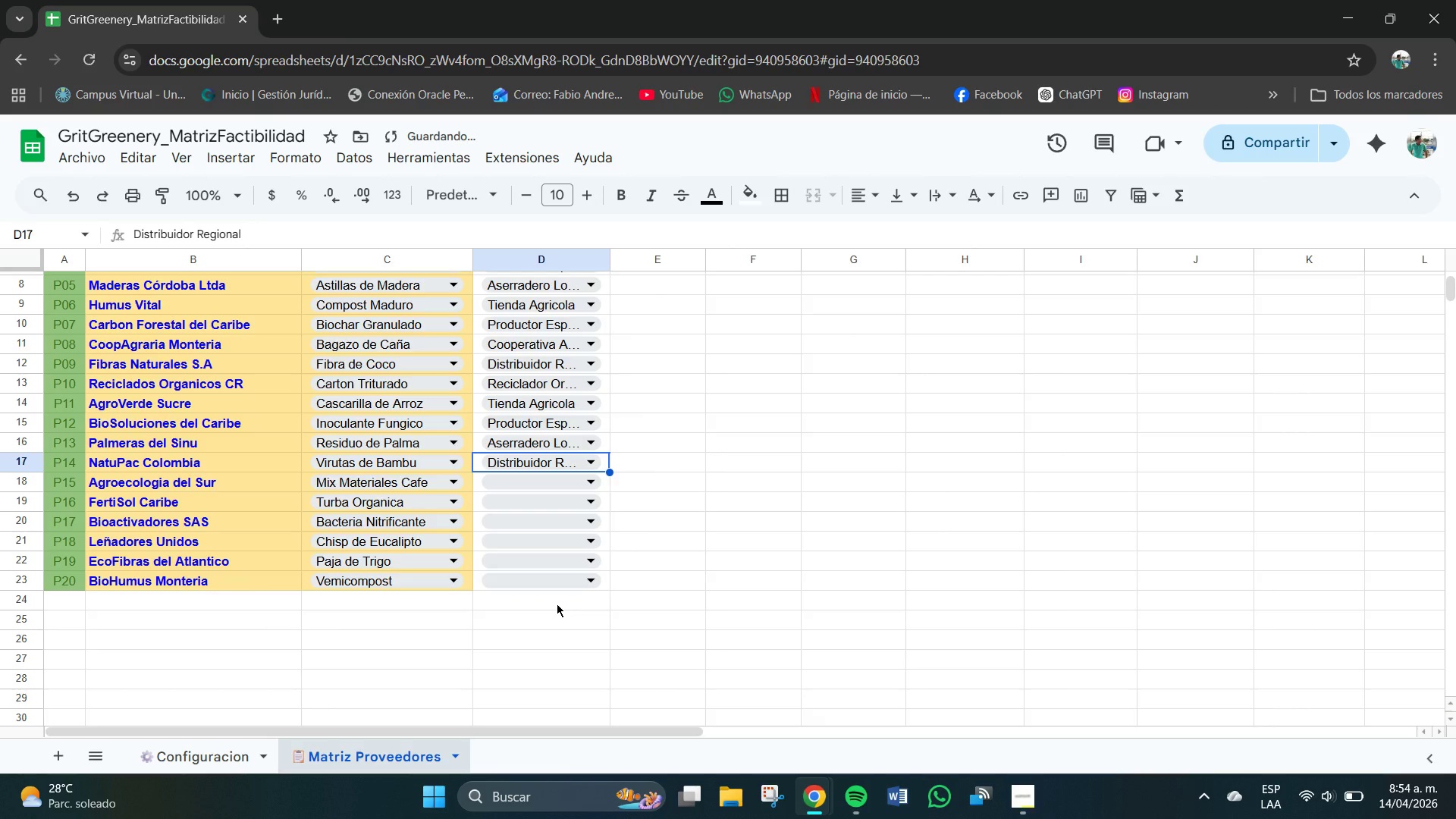 
left_click([557, 479])
 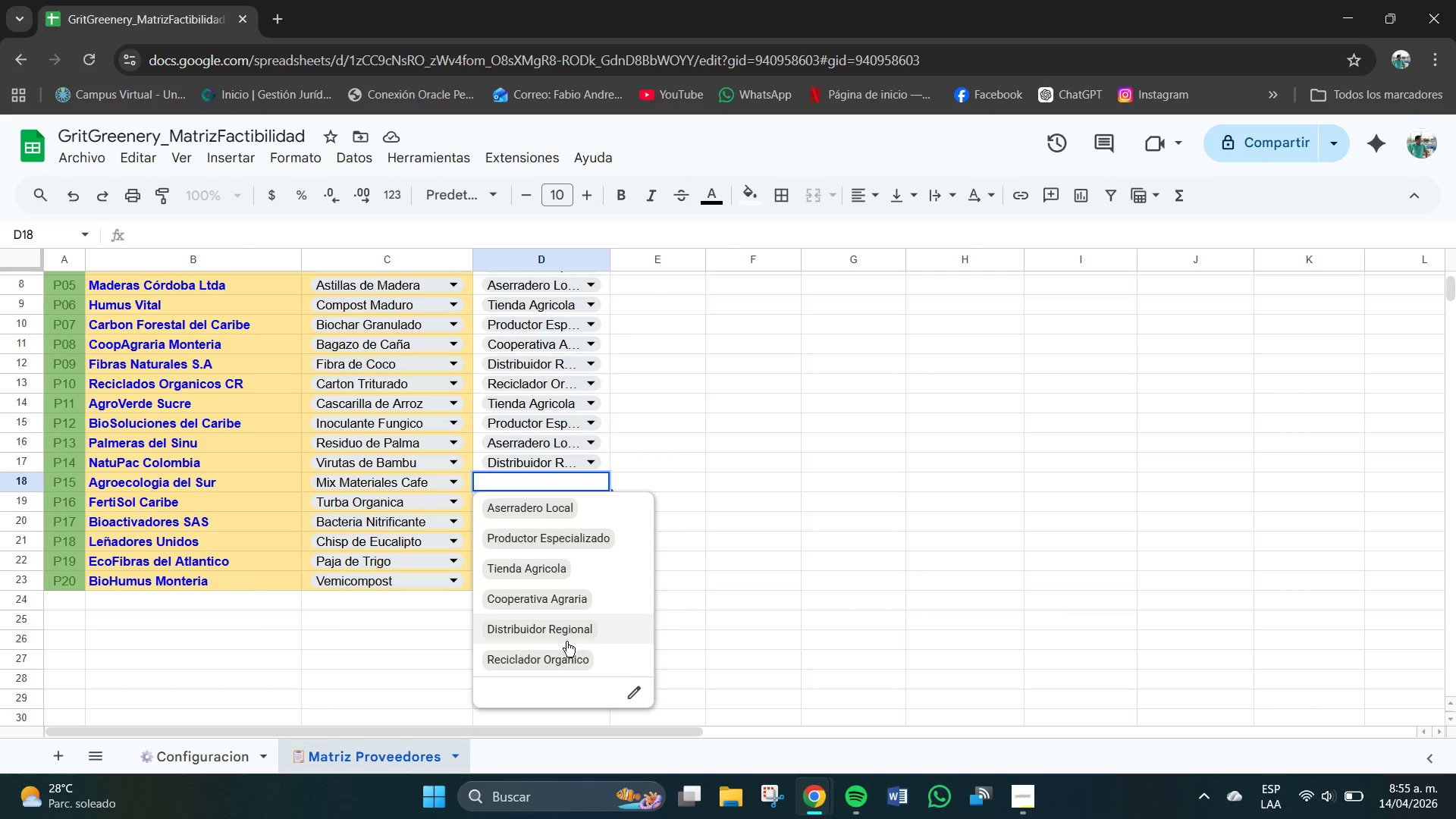 
left_click([563, 601])
 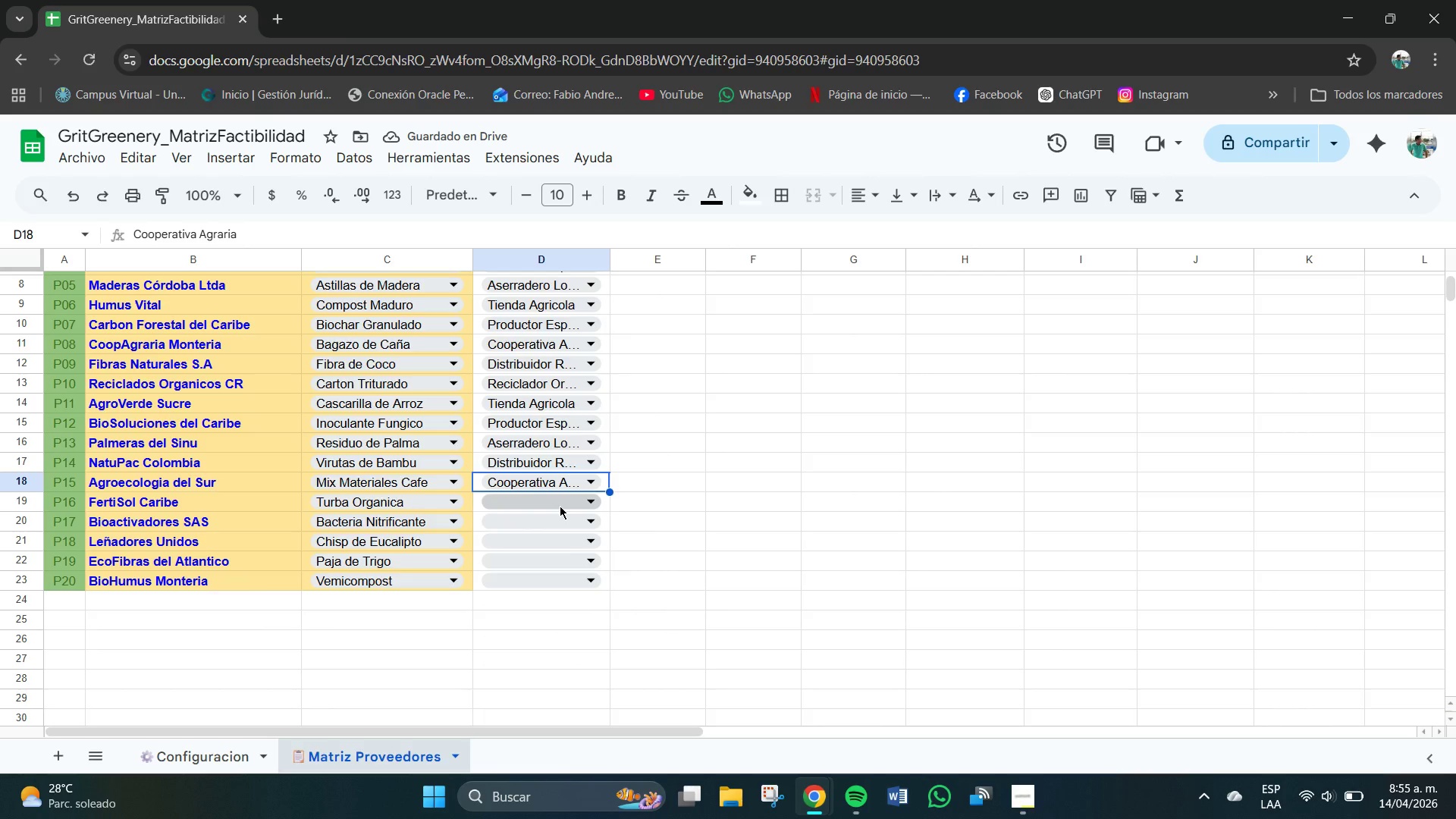 
left_click([562, 504])
 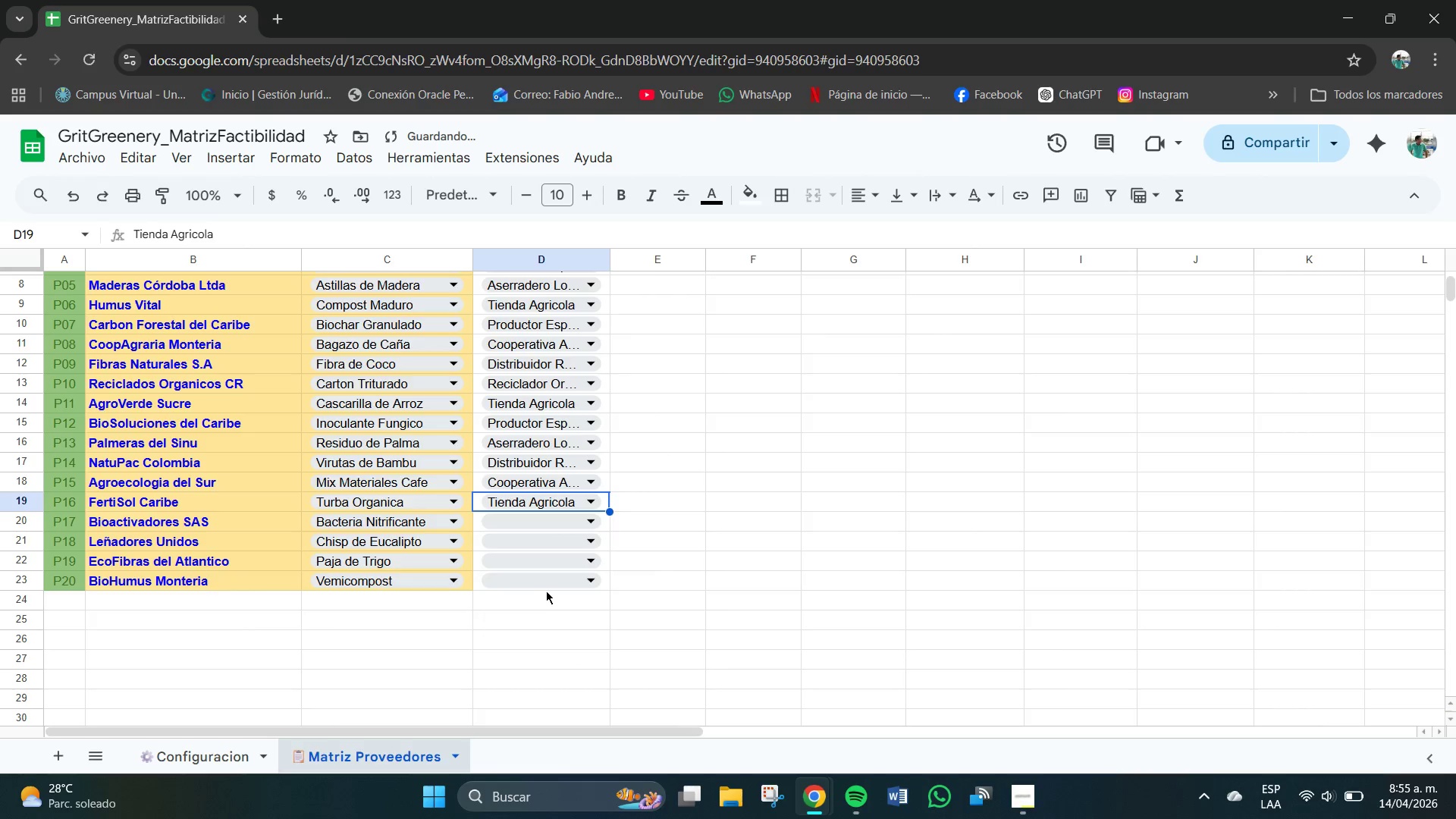 
left_click([559, 526])
 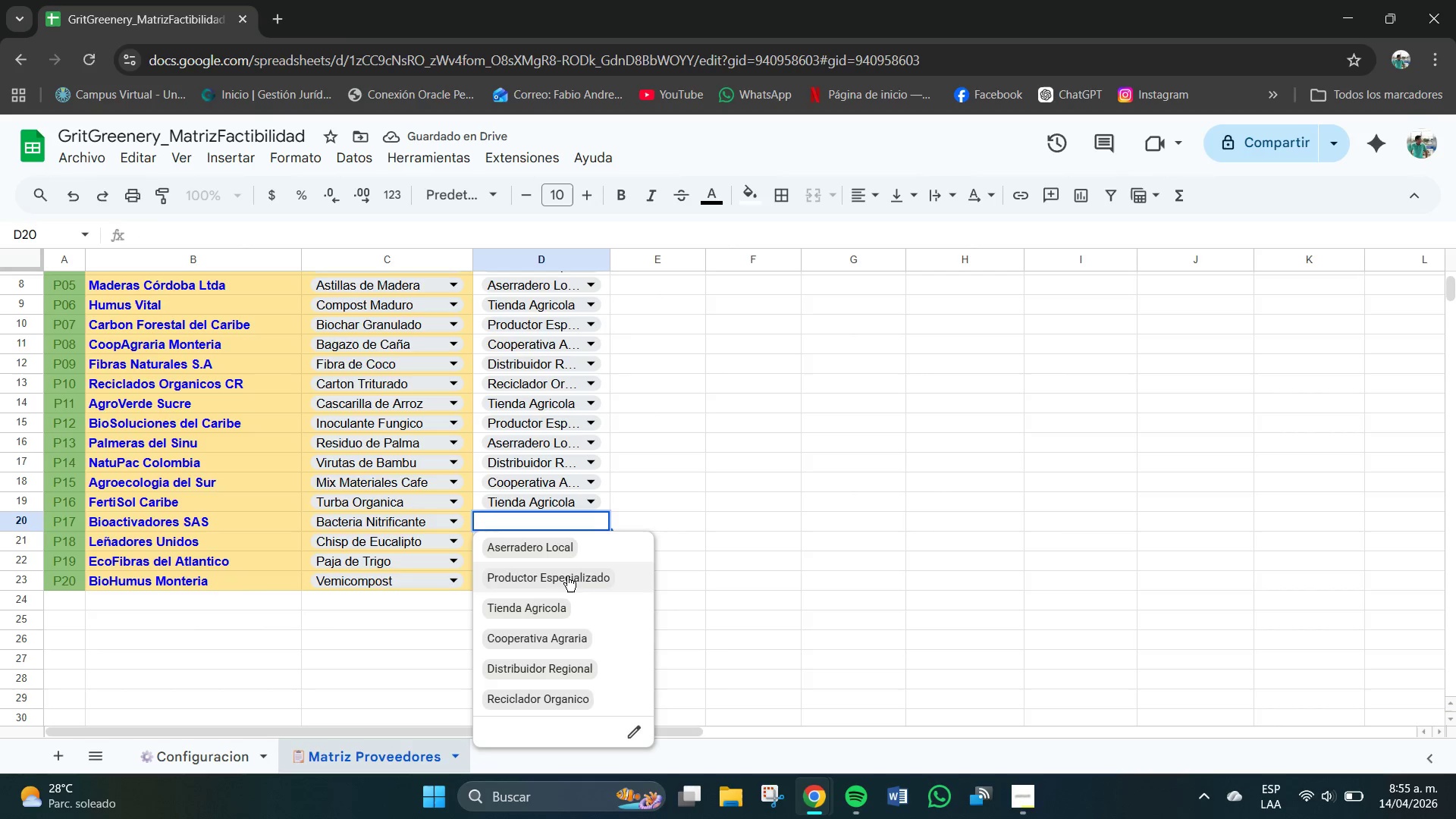 
left_click([567, 576])
 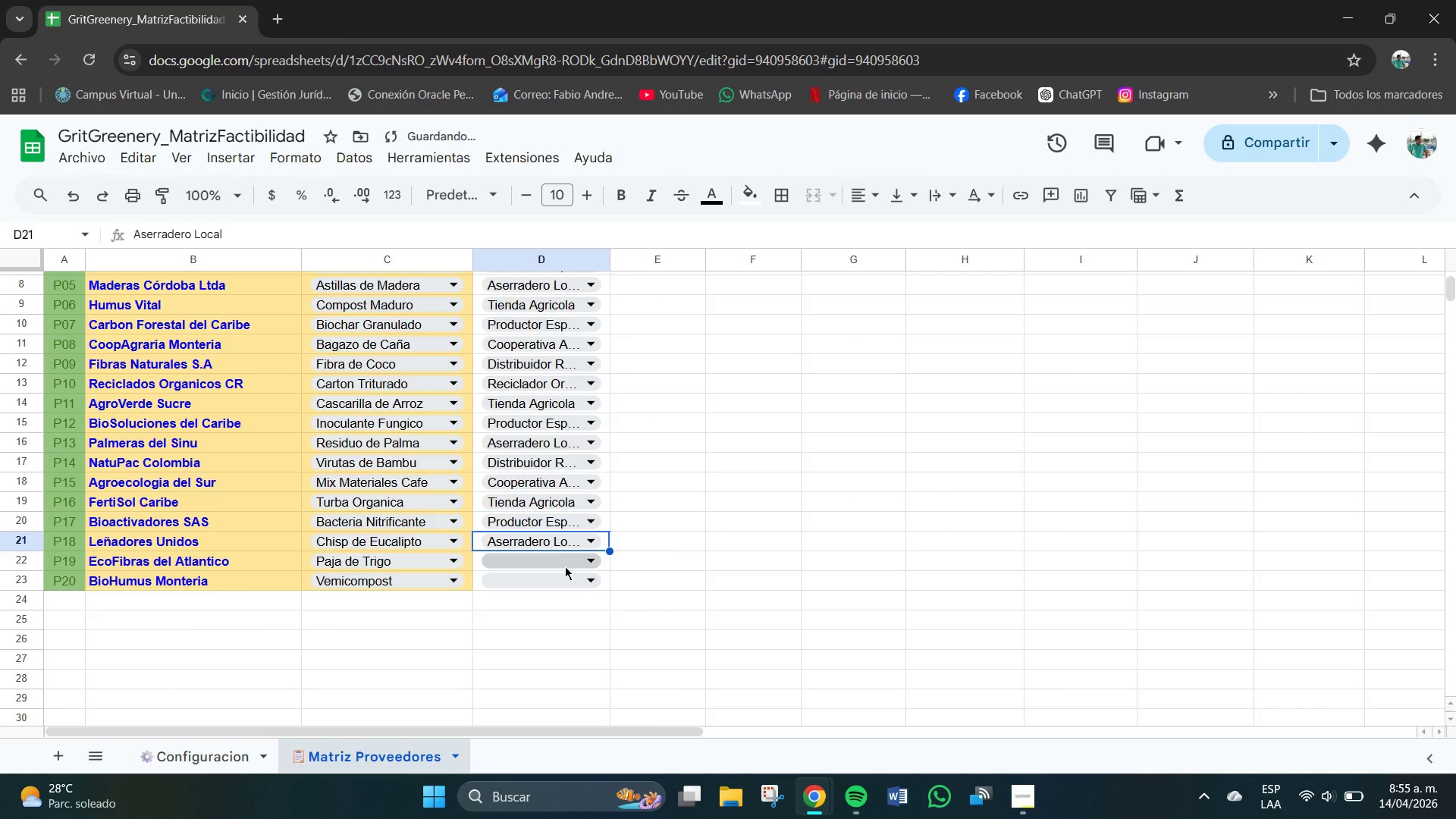 
wait(5.56)
 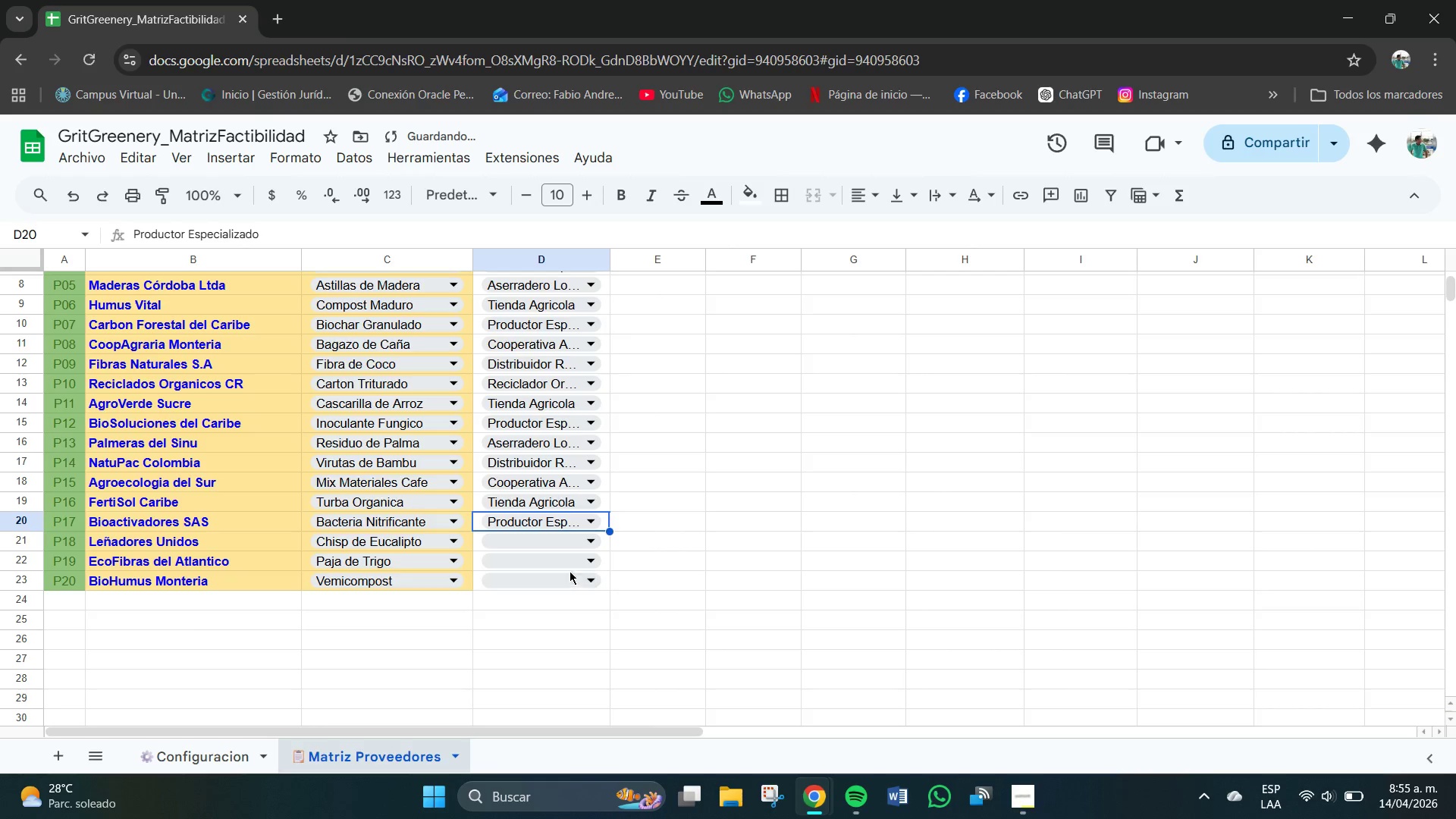 
left_click([566, 565])
 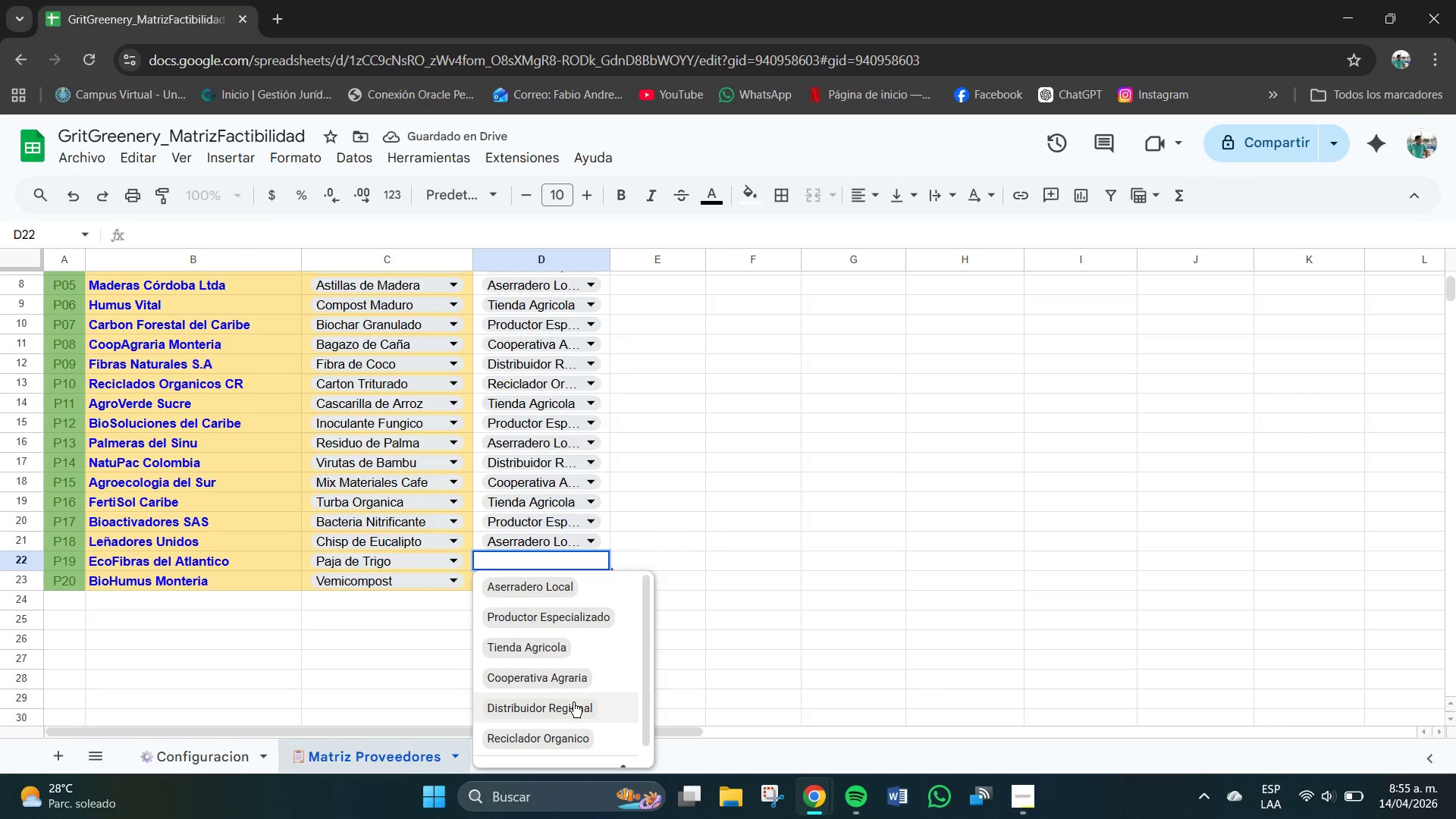 
left_click([573, 706])
 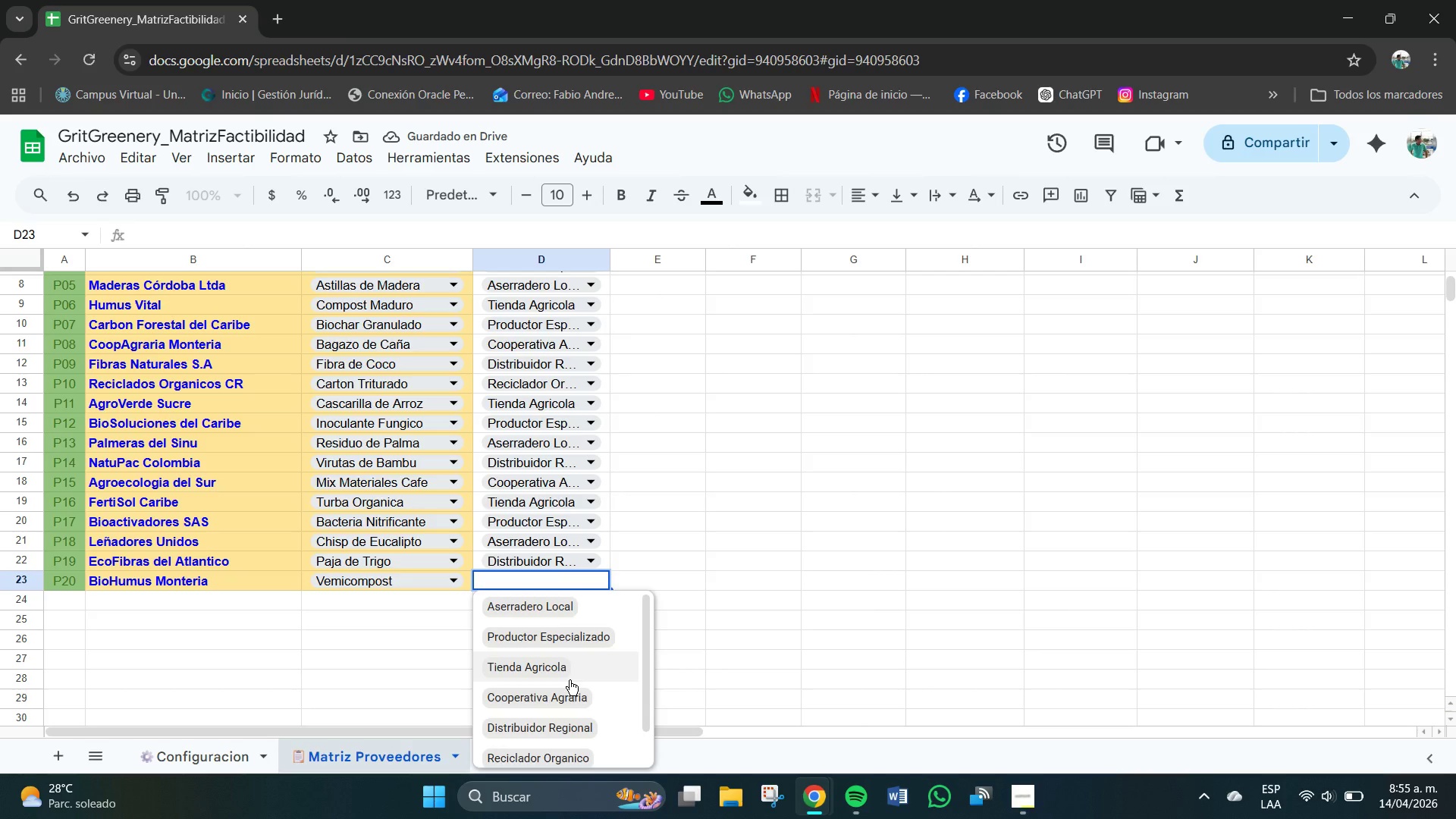 
scroll: coordinate [569, 554], scroll_direction: up, amount: 2.0
 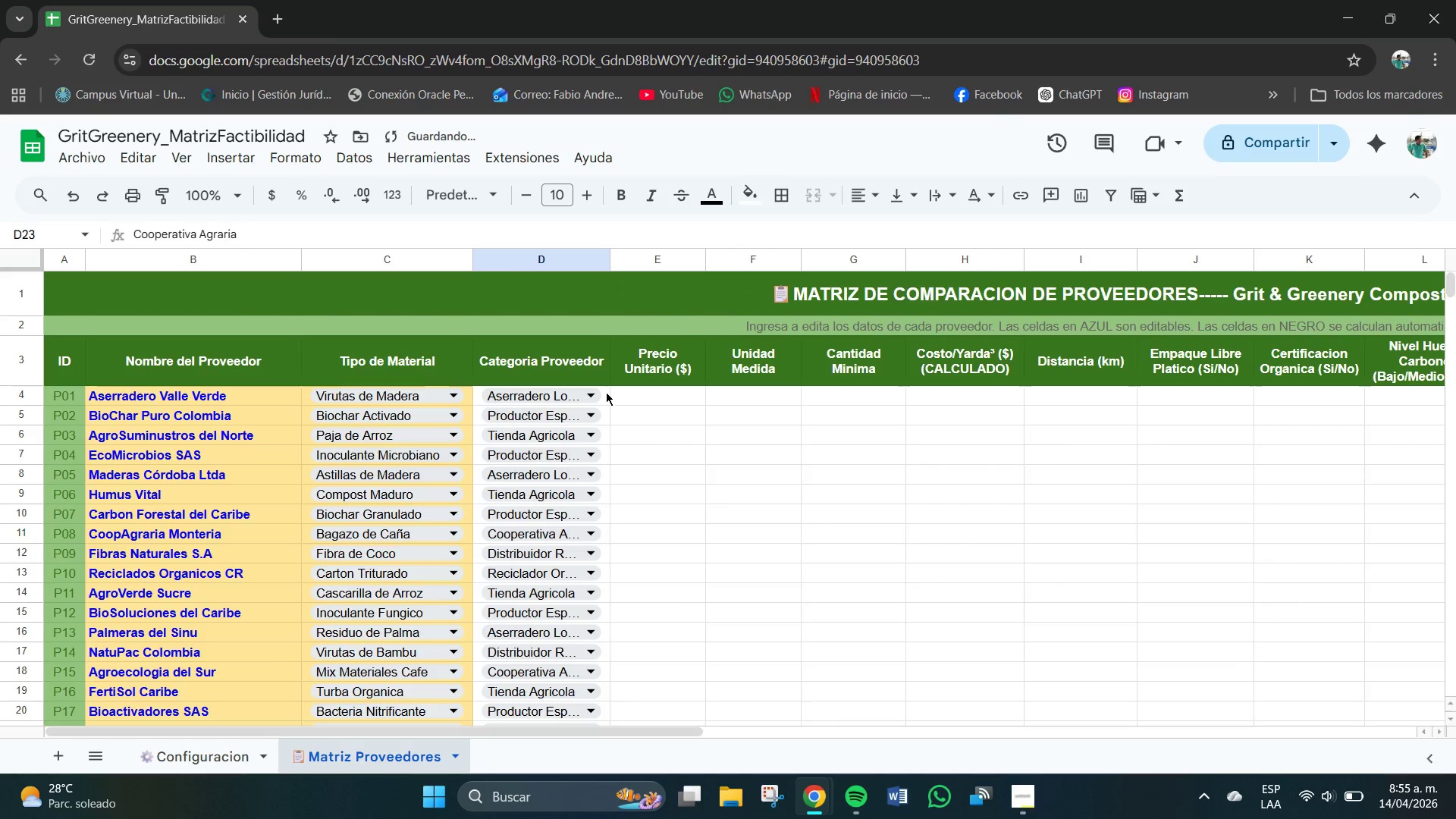 
left_click_drag(start_coordinate=[604, 391], to_coordinate=[588, 685])
 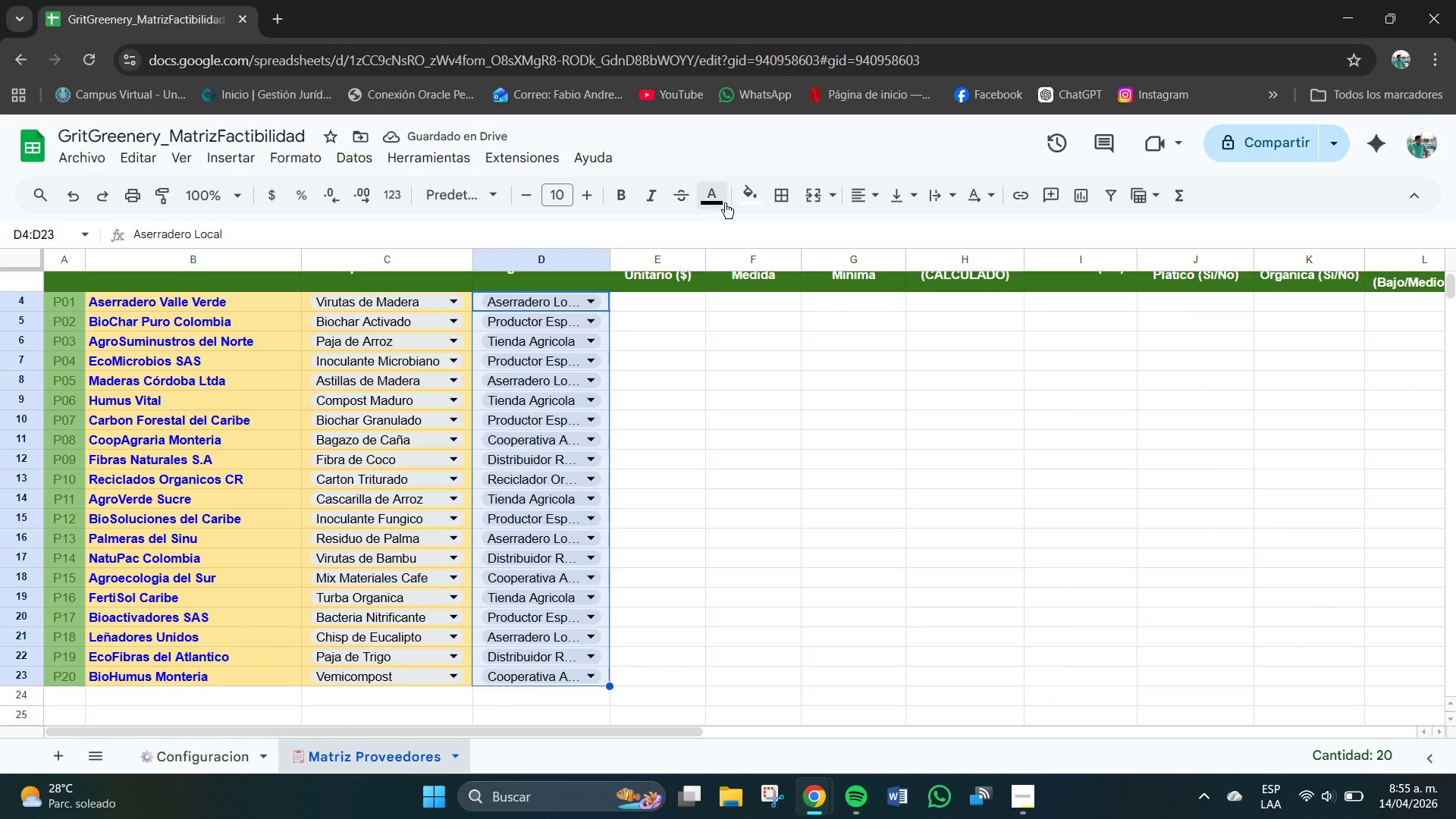 
left_click([748, 202])
 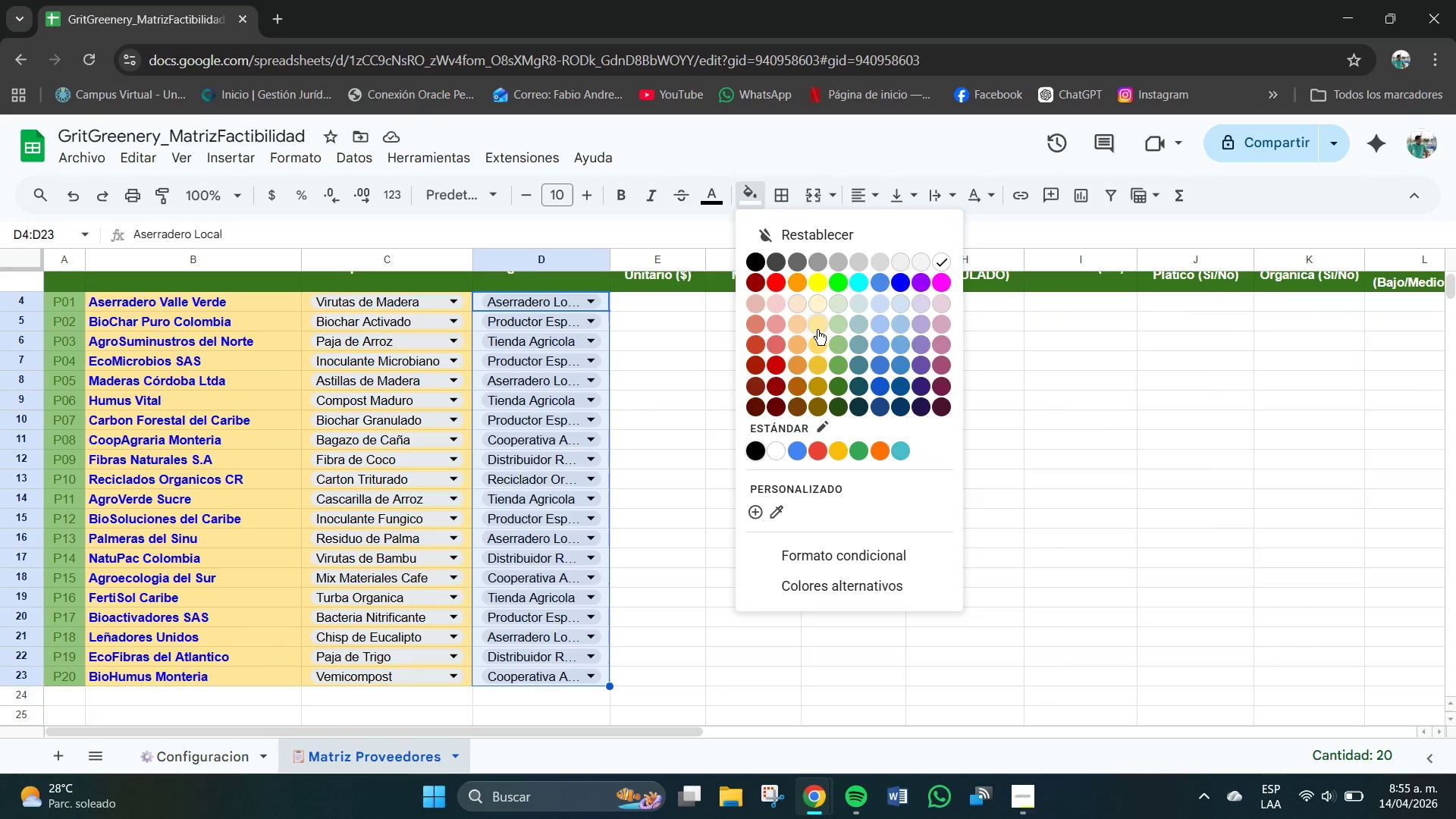 
left_click([715, 403])
 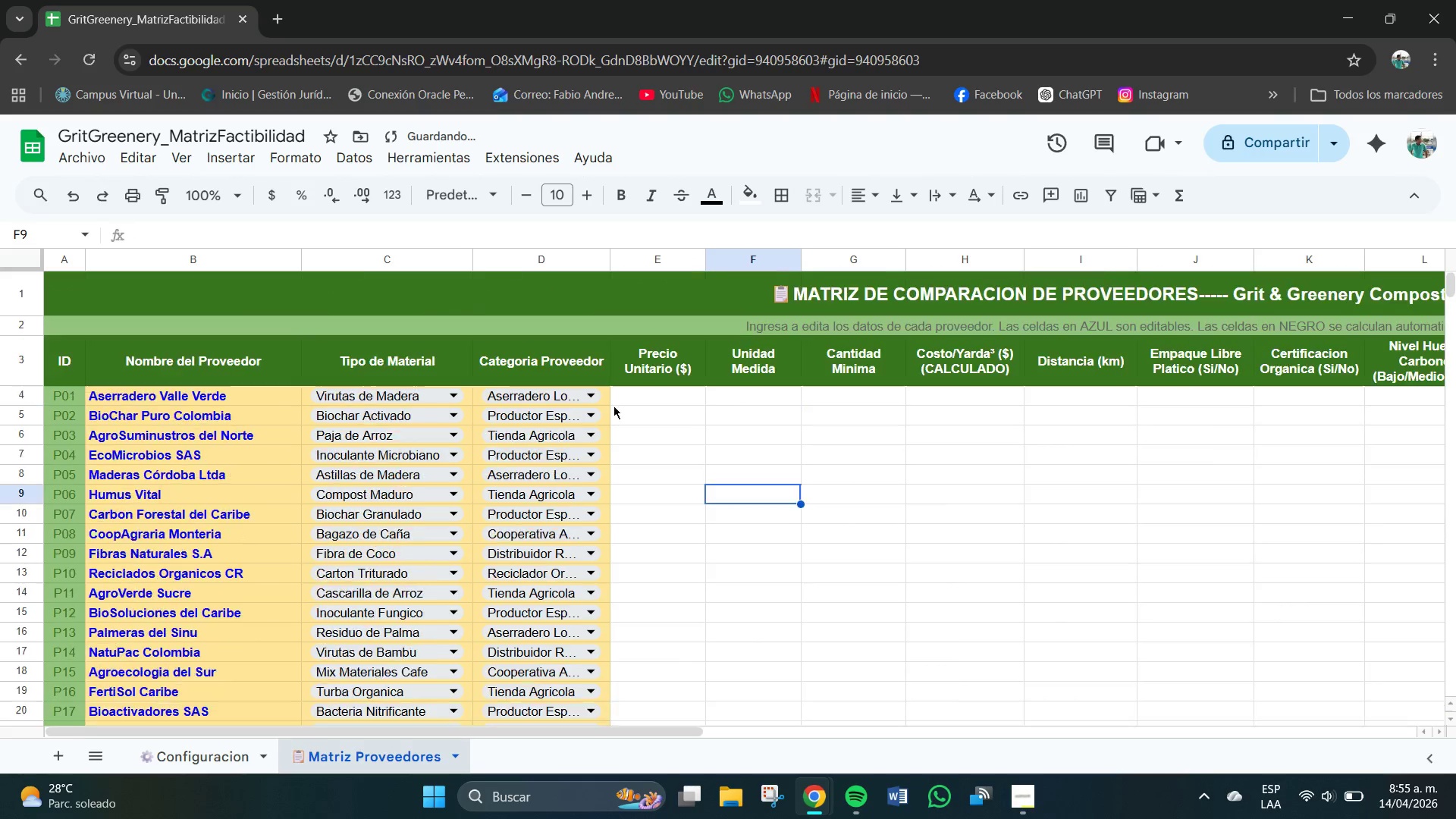 
scroll: coordinate [613, 406], scroll_direction: up, amount: 2.0
 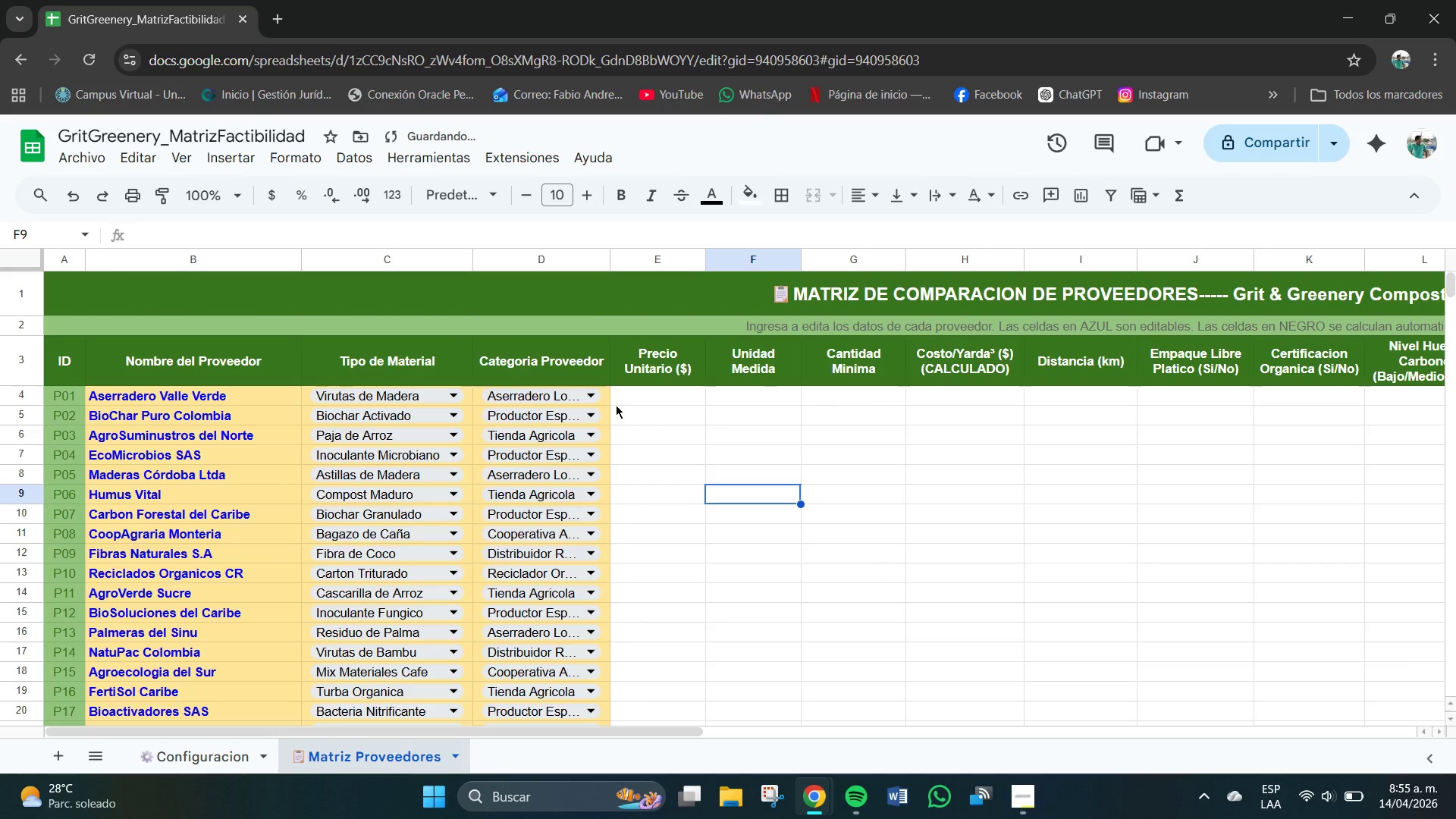 
scroll: coordinate [616, 406], scroll_direction: down, amount: 1.0
 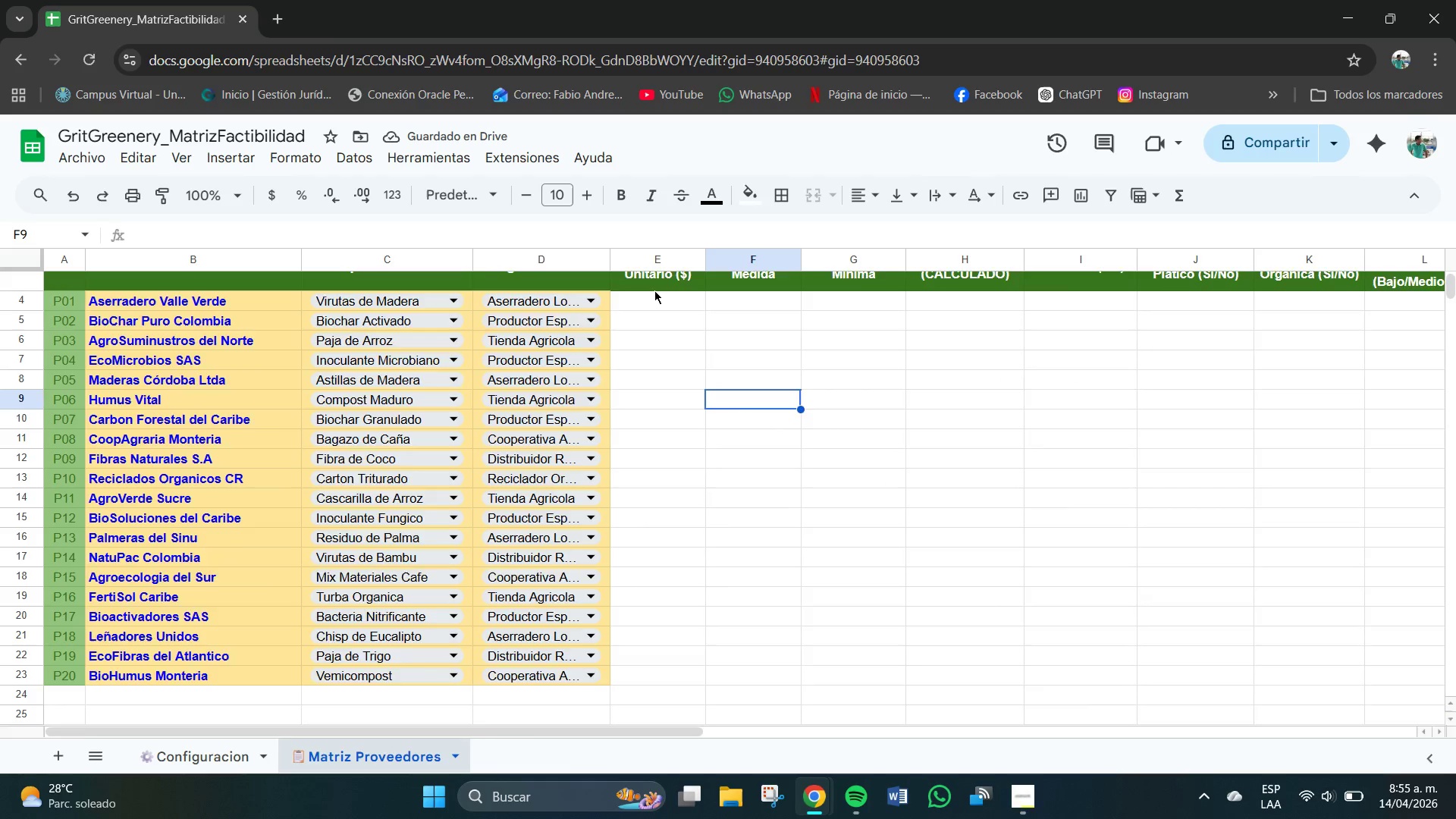 
scroll: coordinate [657, 324], scroll_direction: up, amount: 1.0
 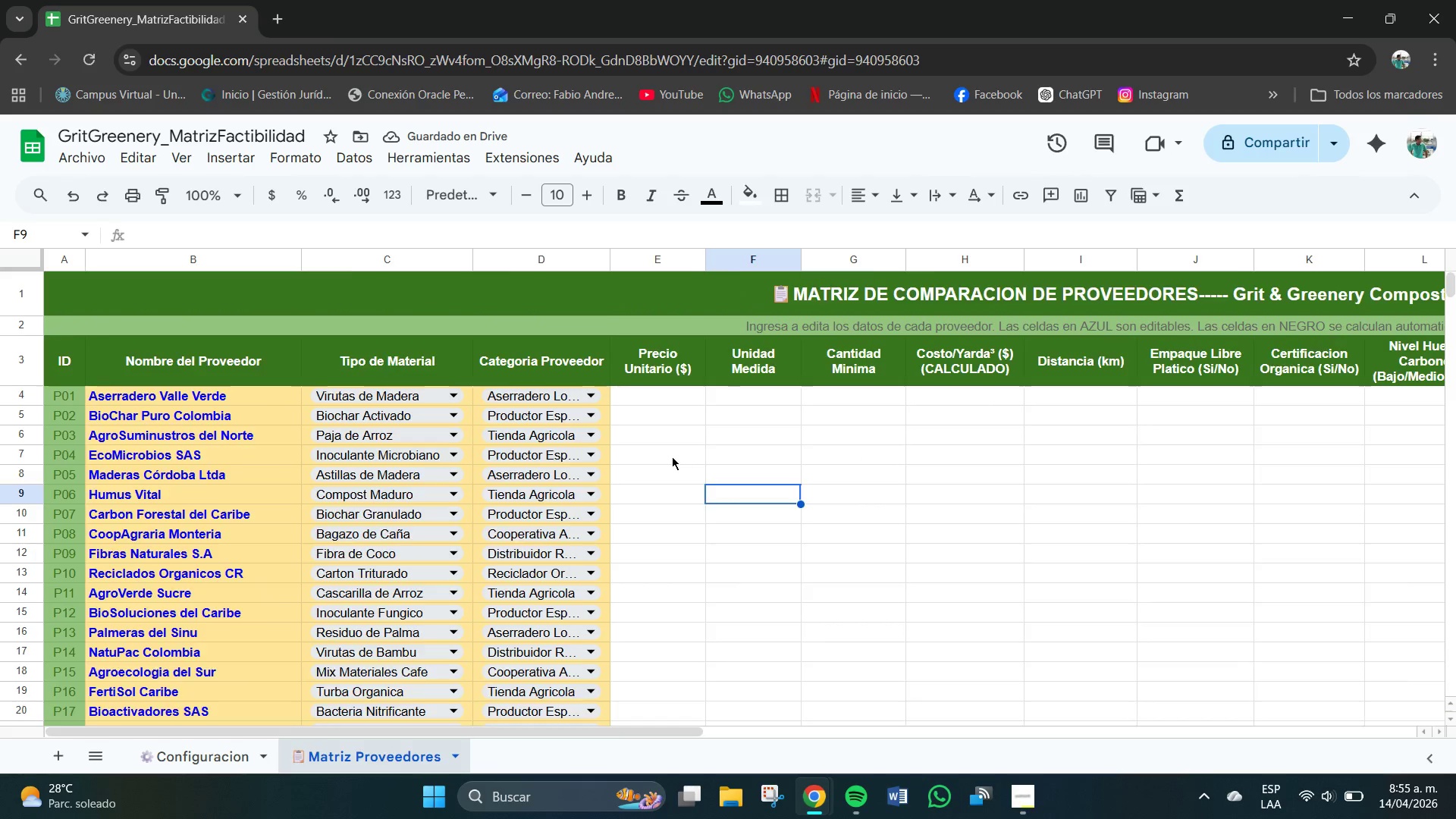 
scroll: coordinate [672, 457], scroll_direction: down, amount: 1.0
 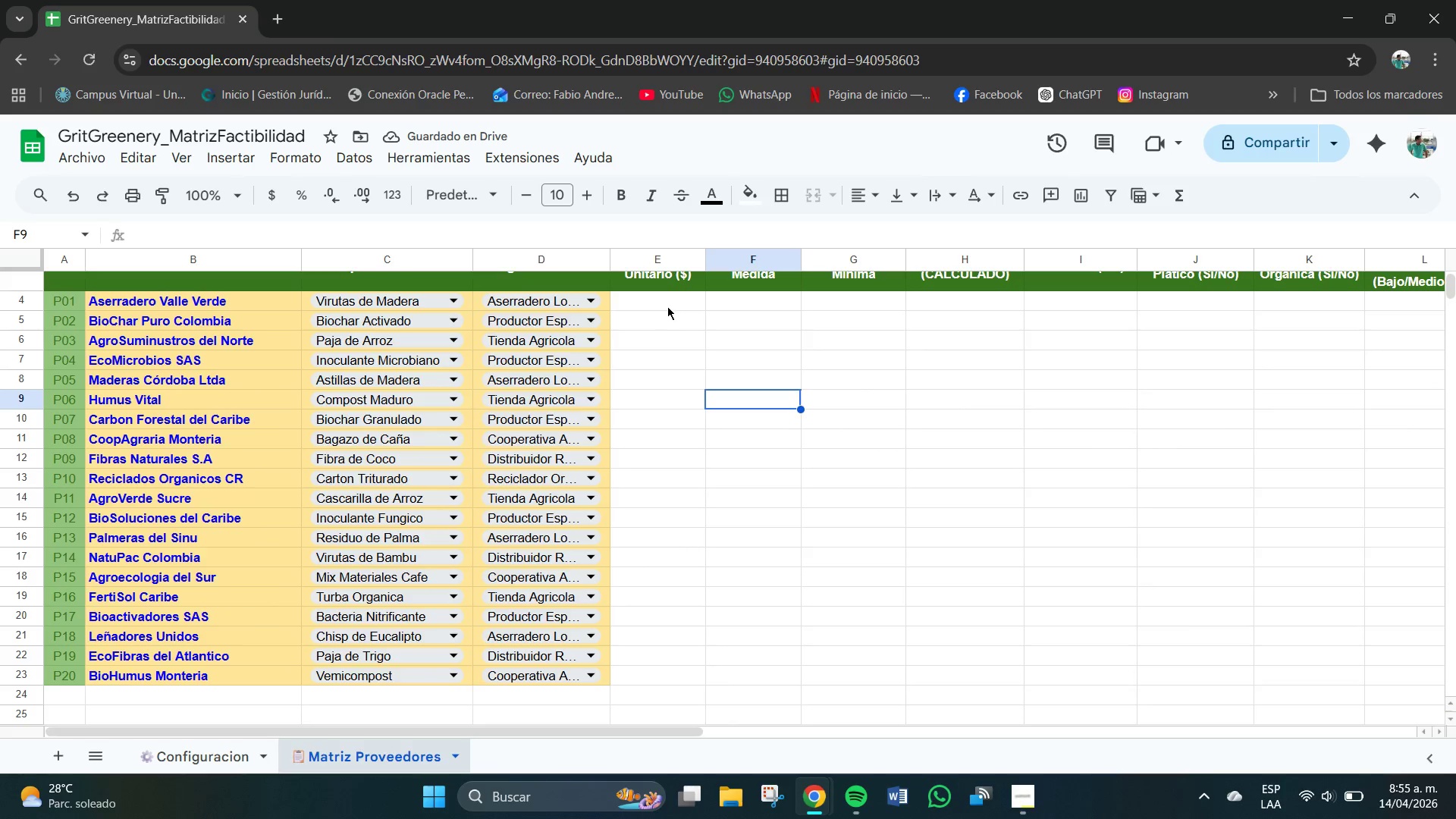 
left_click([667, 306])
 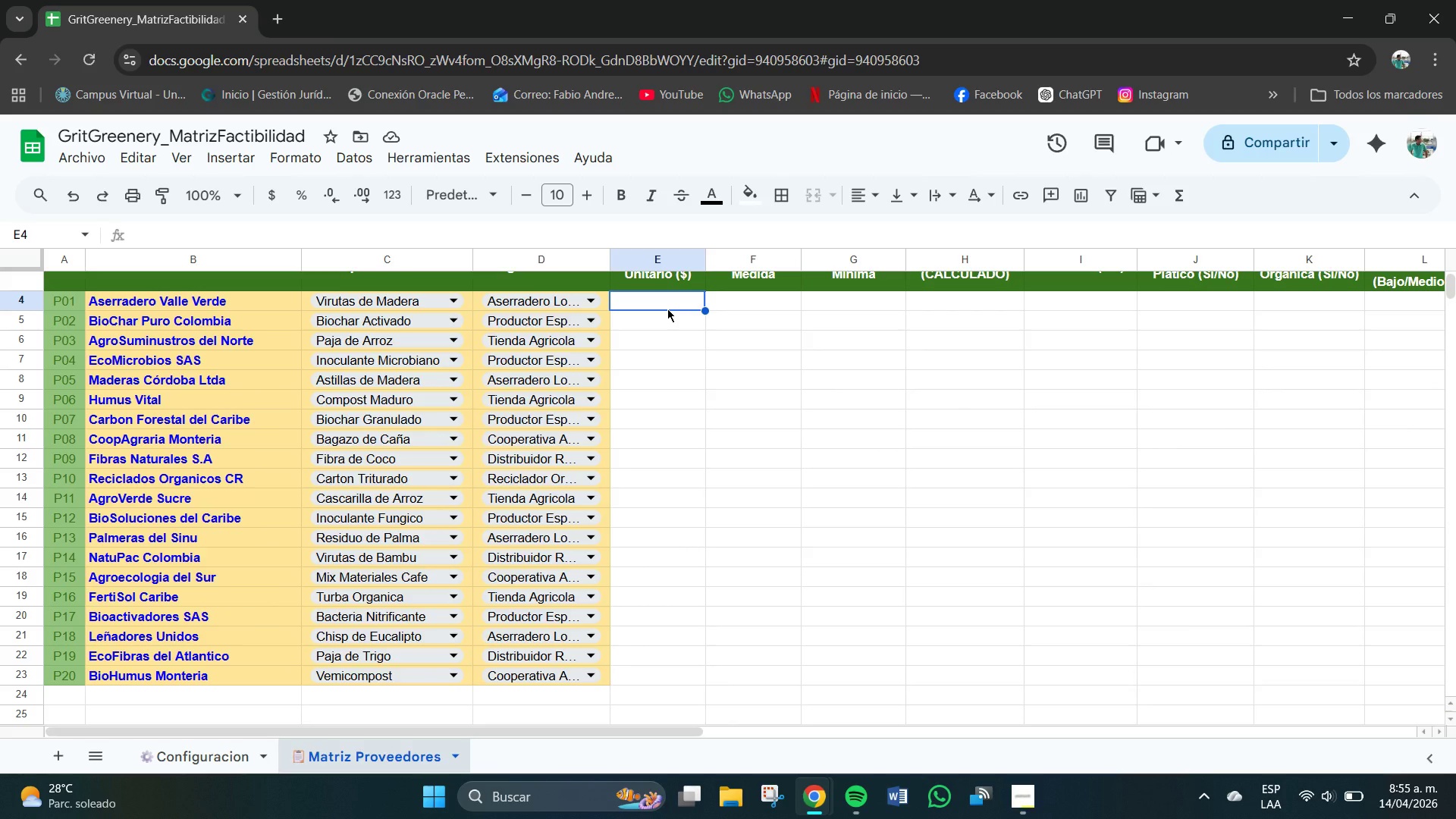 
wait(10.66)
 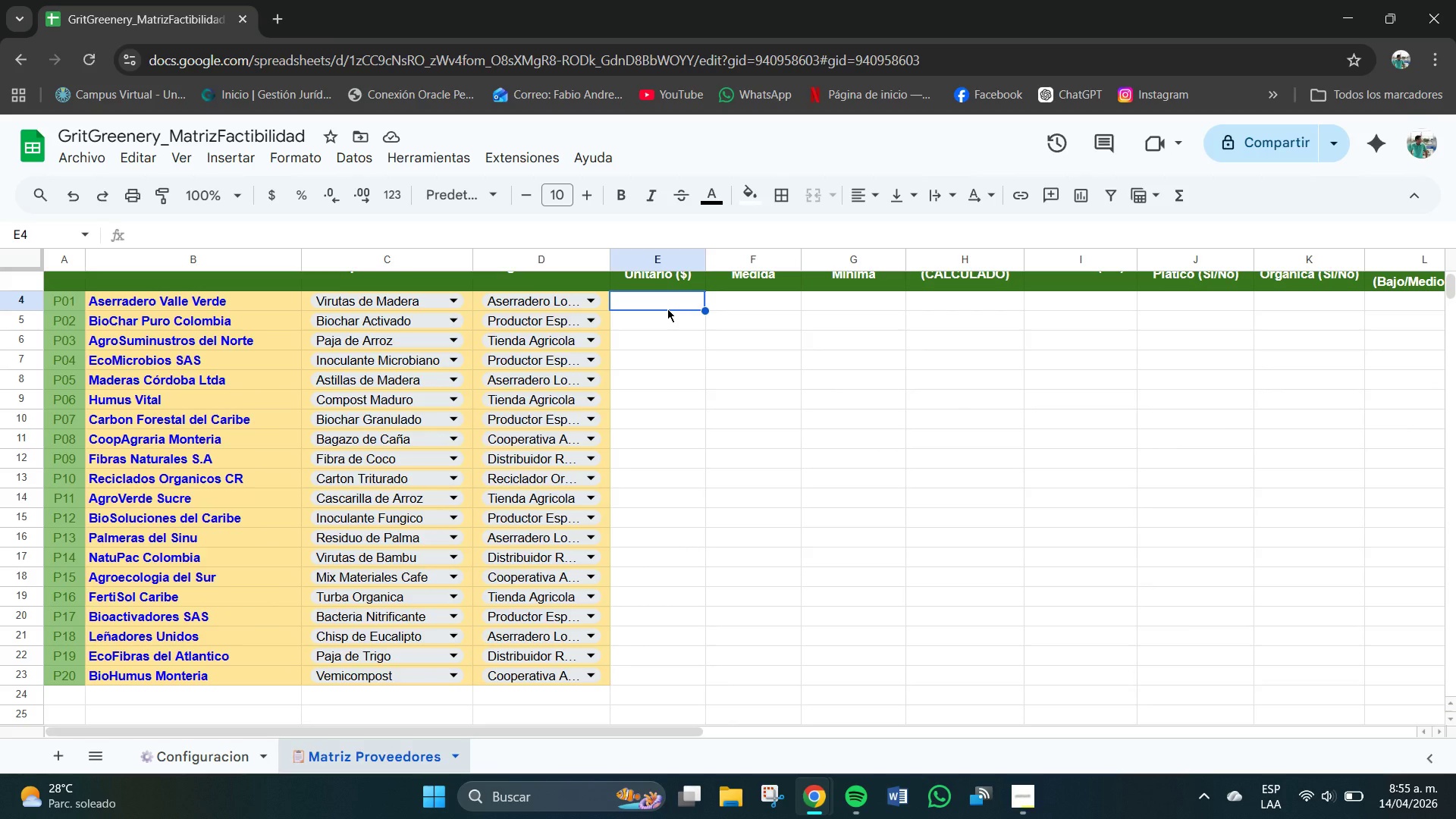 
left_click_drag(start_coordinate=[658, 302], to_coordinate=[655, 679])
 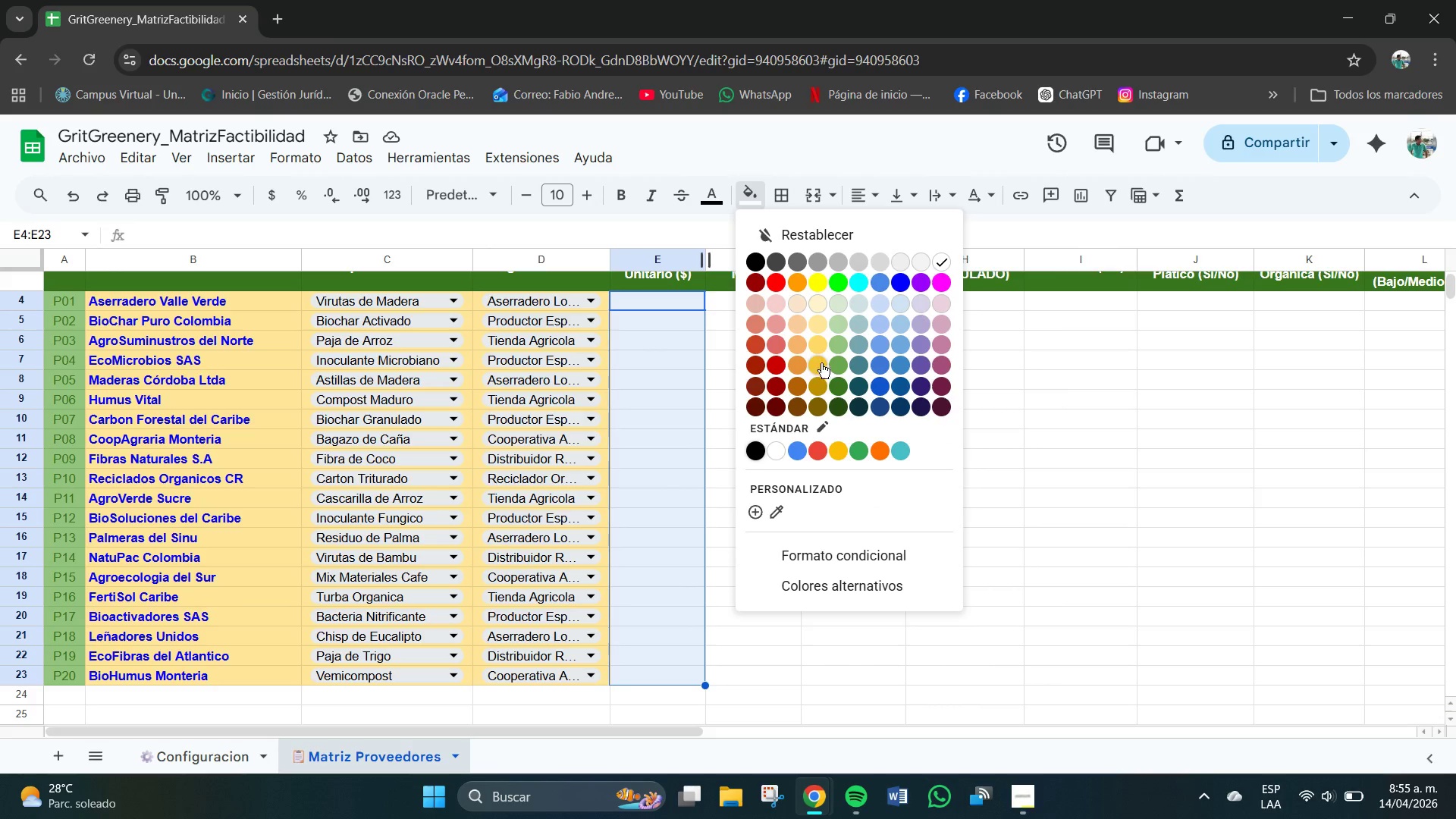 
left_click([821, 327])
 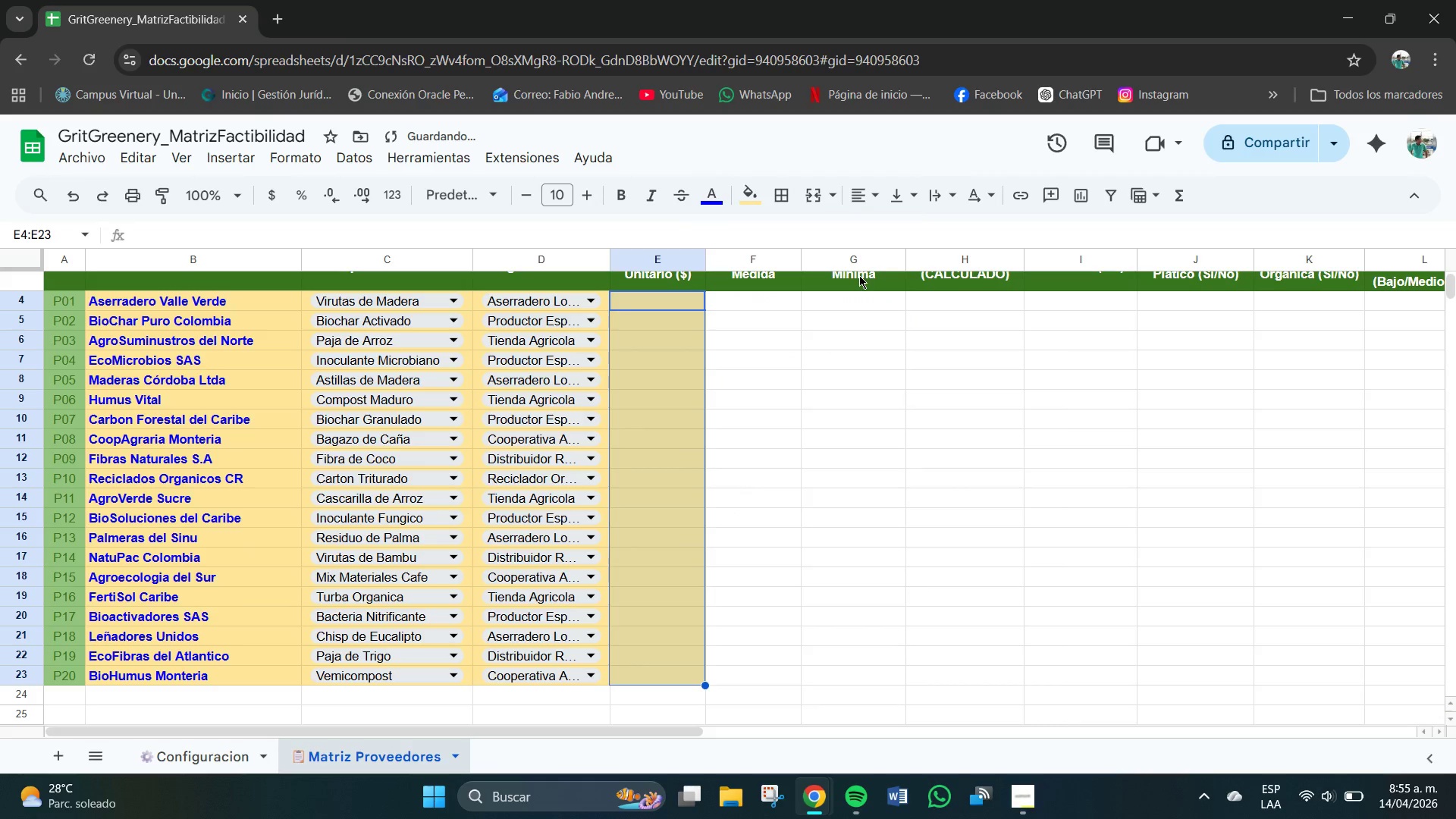 
left_click([864, 198])
 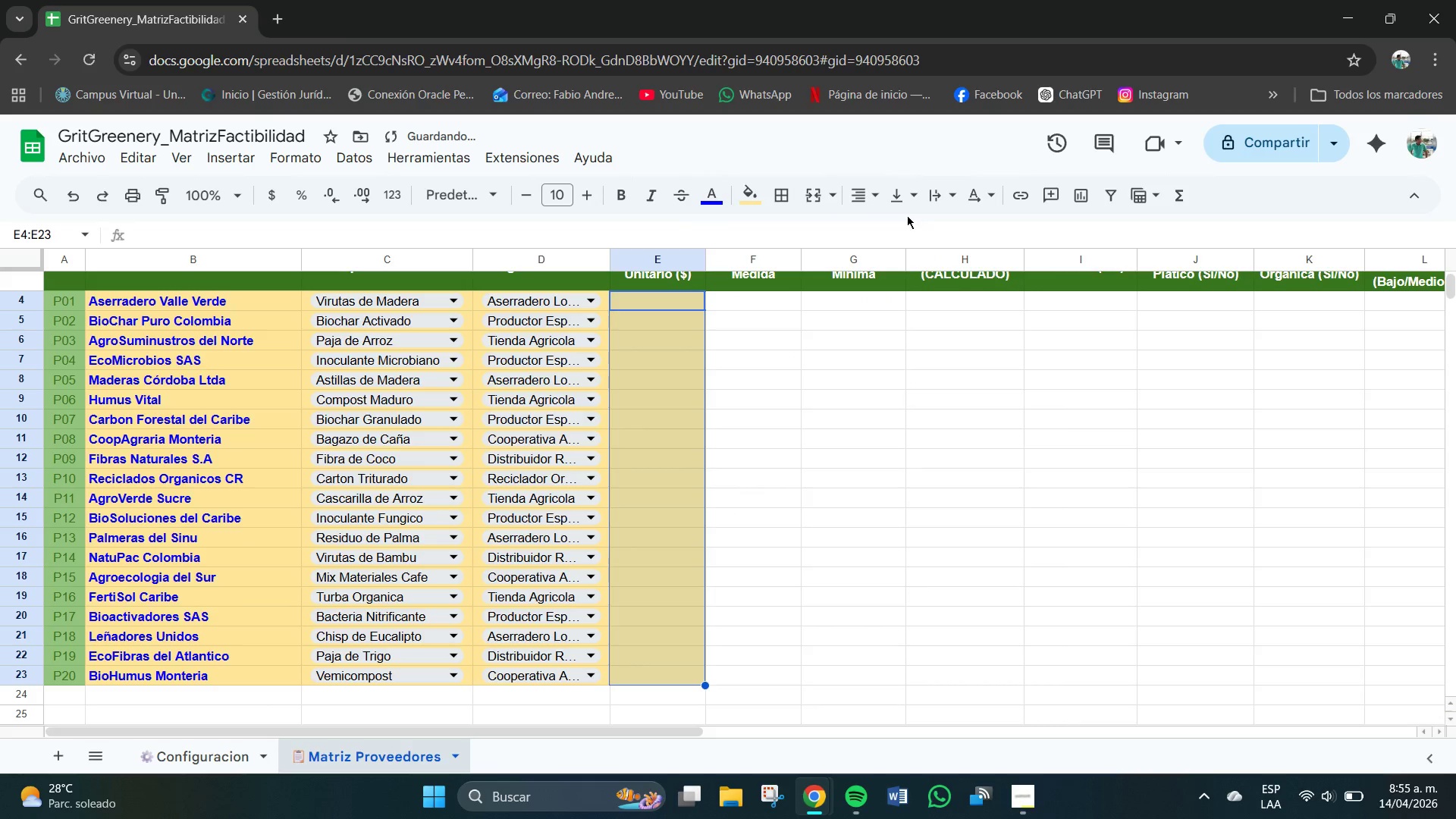 
double_click([902, 201])
 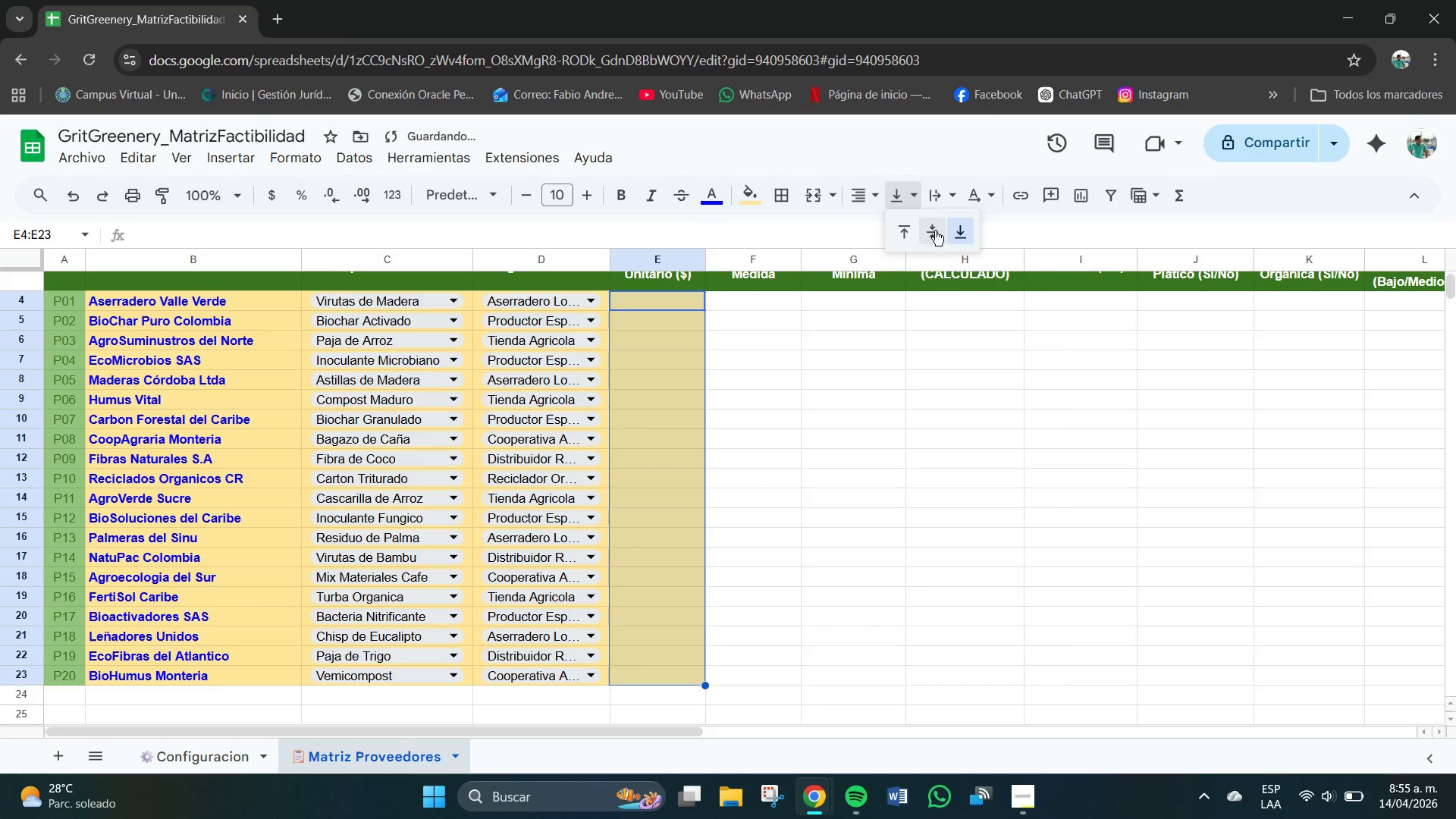 
left_click([937, 232])
 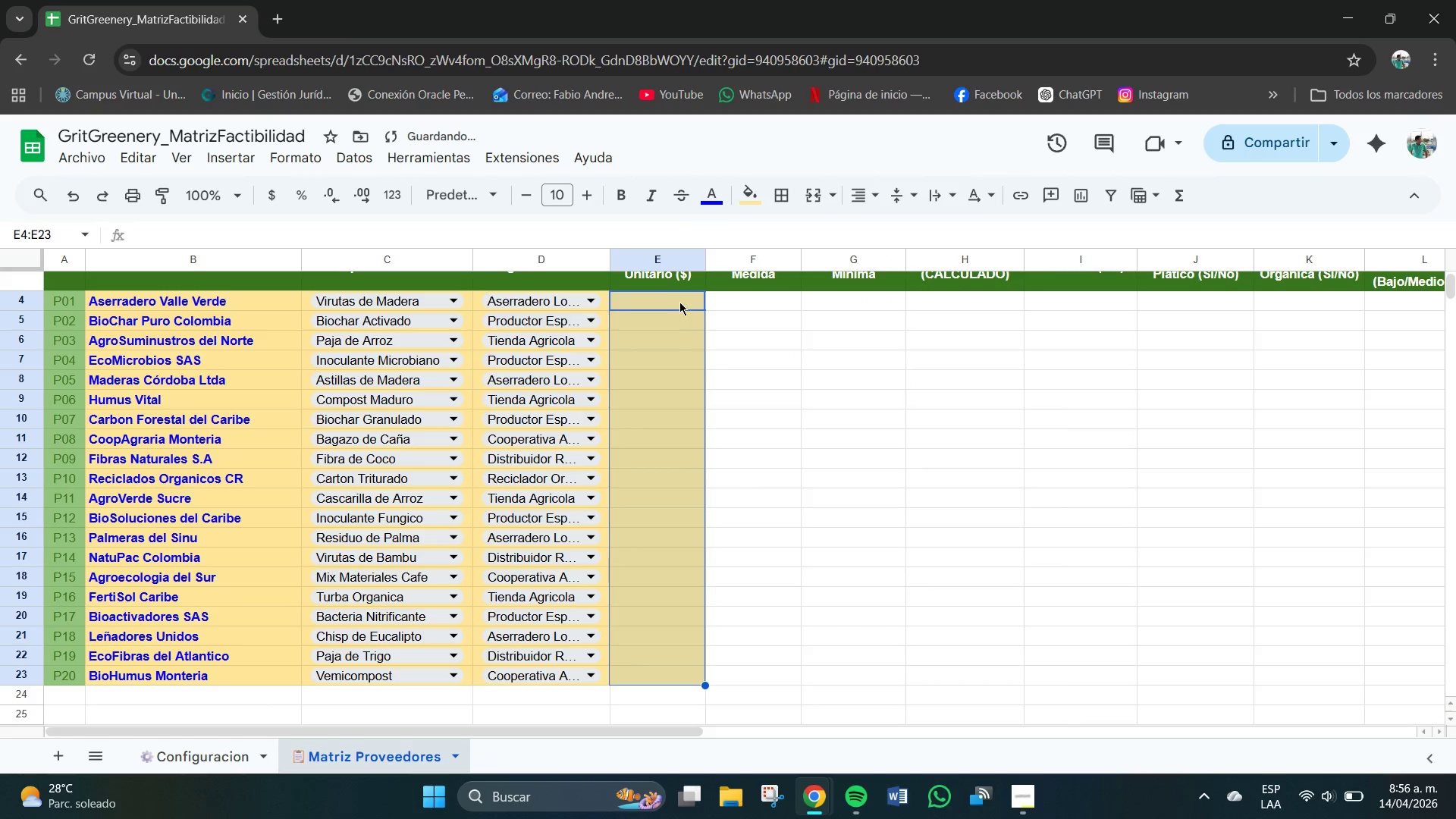 
left_click([676, 302])
 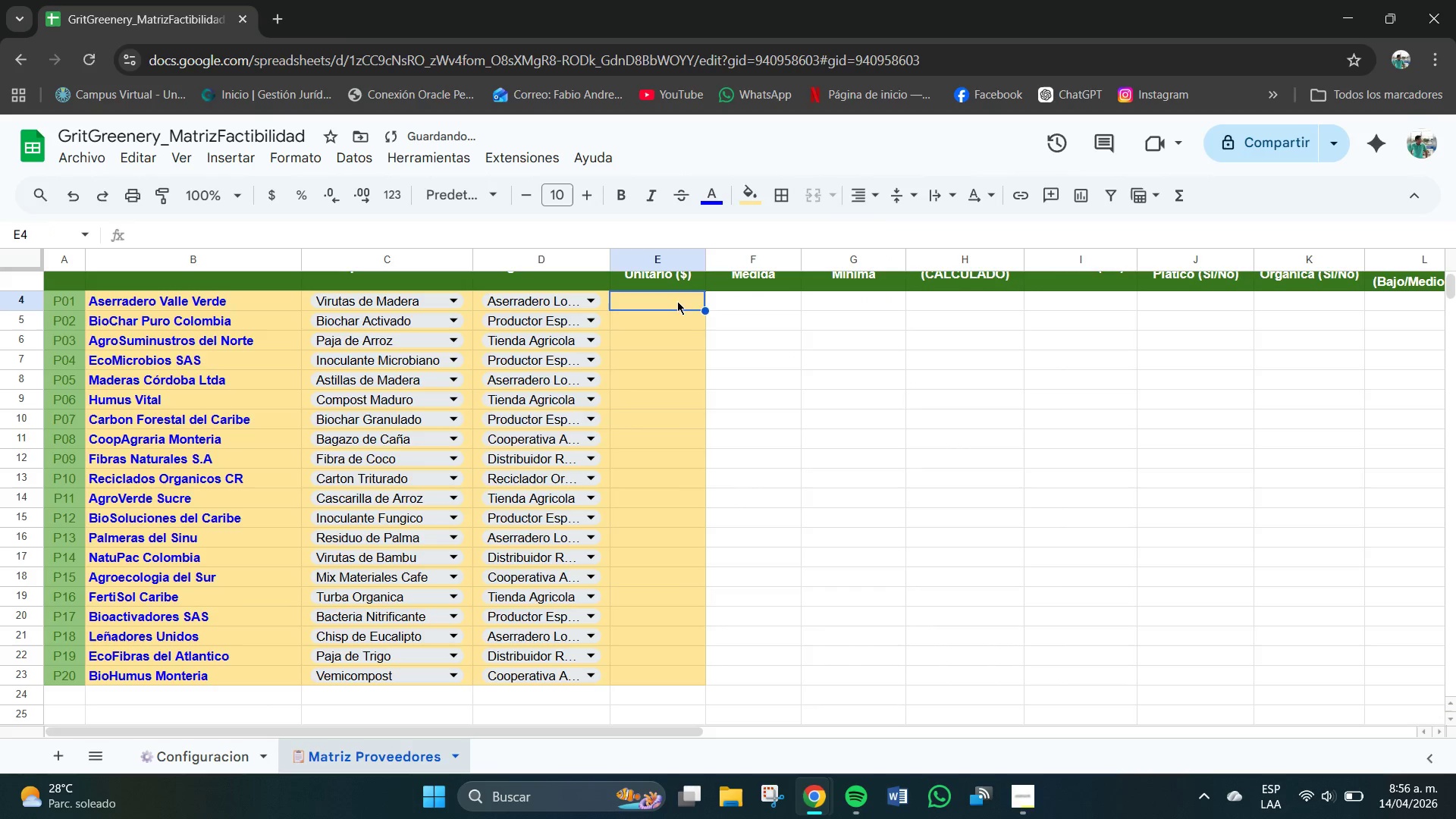 
left_click_drag(start_coordinate=[677, 301], to_coordinate=[674, 673])
 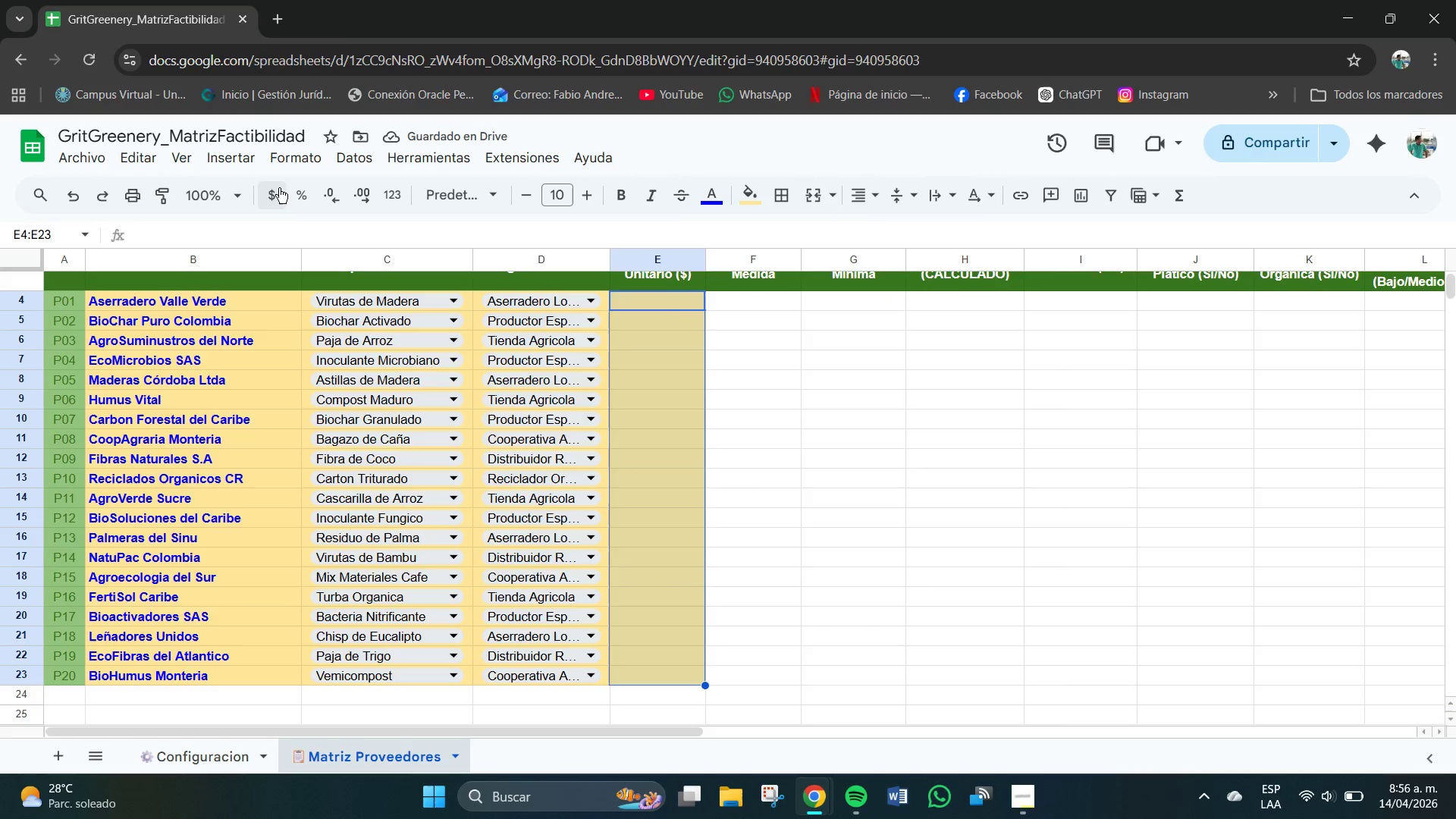 
left_click([278, 188])
 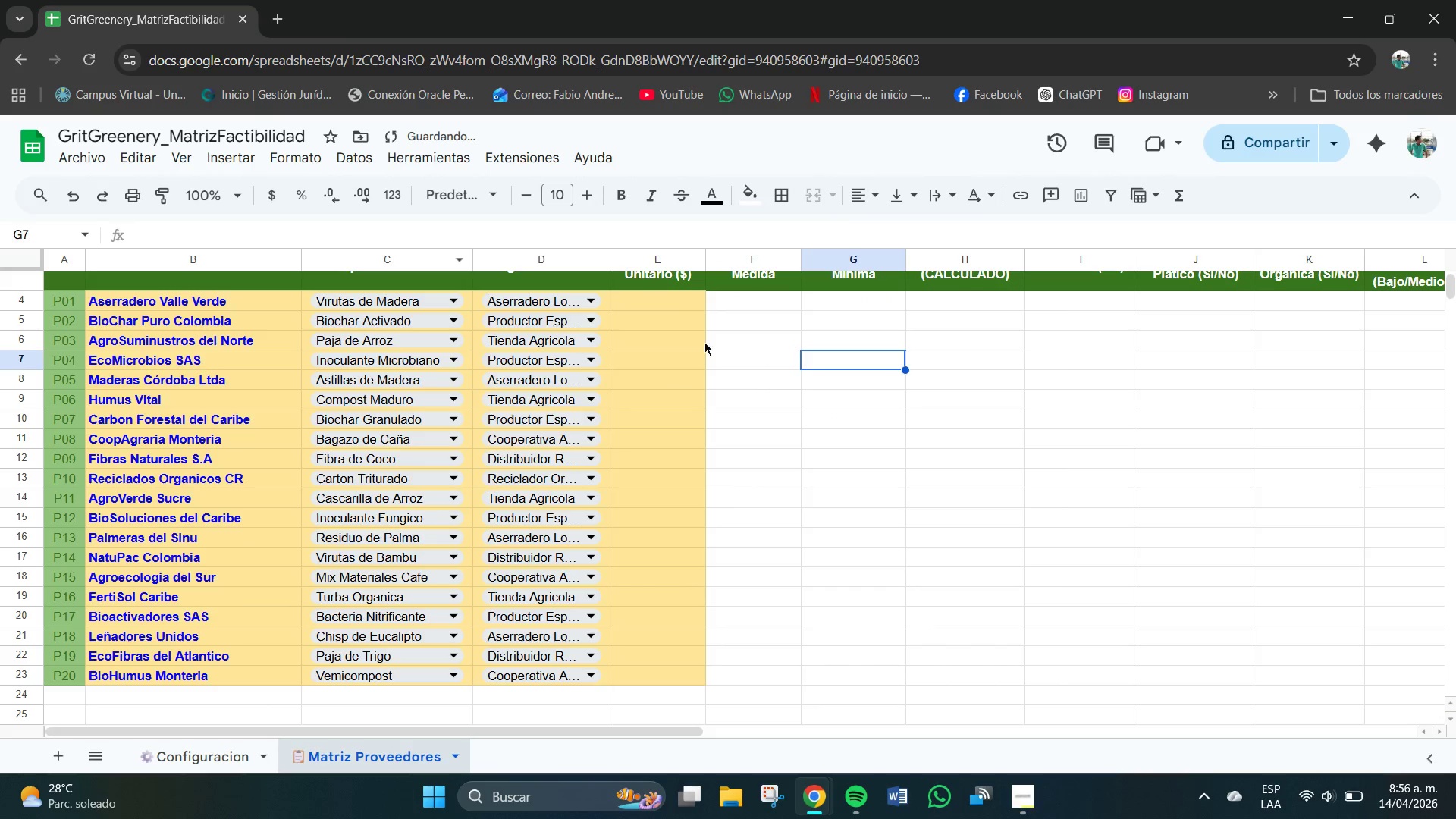 
left_click([682, 306])
 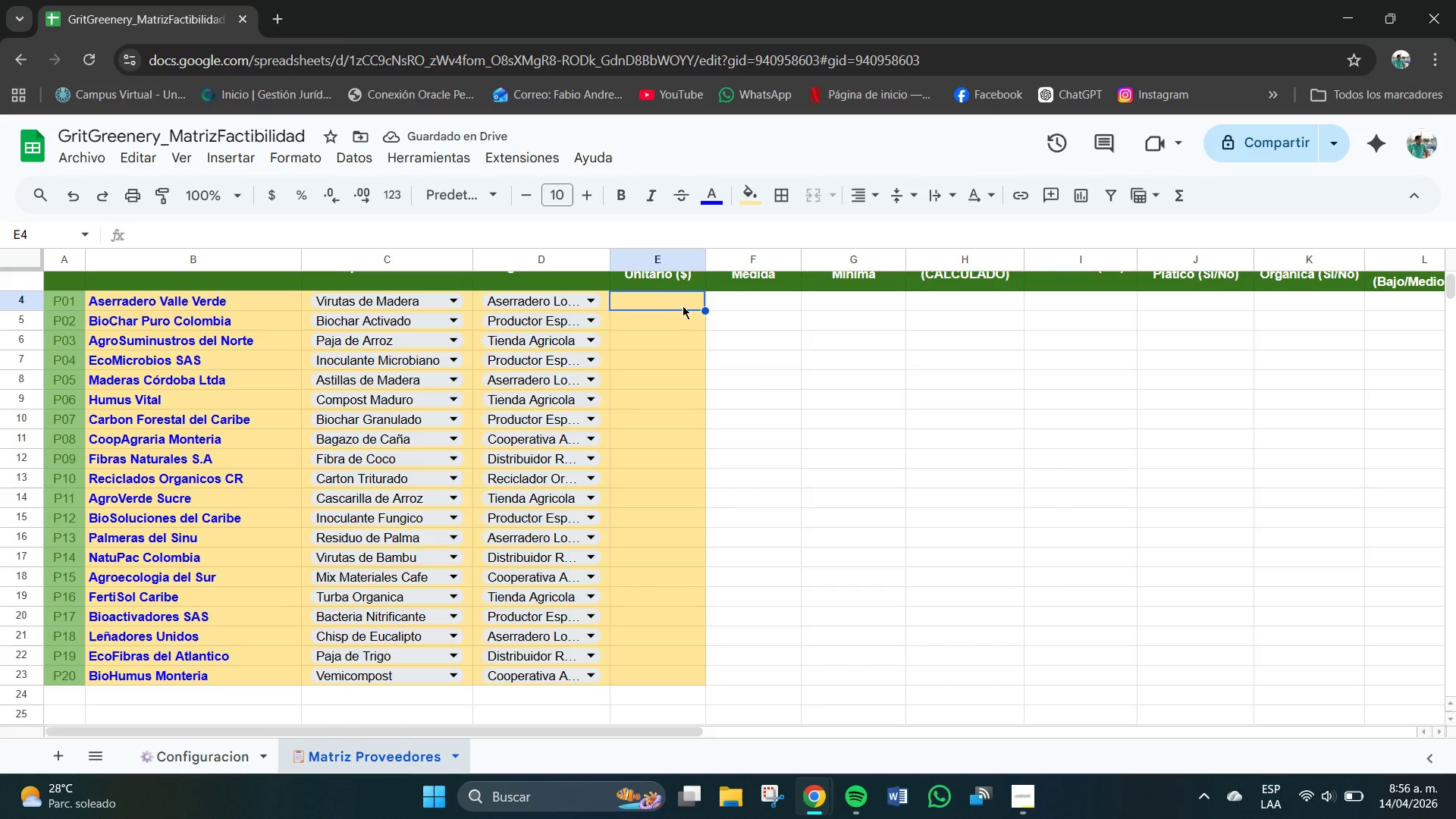 
key(ArrowLeft)
 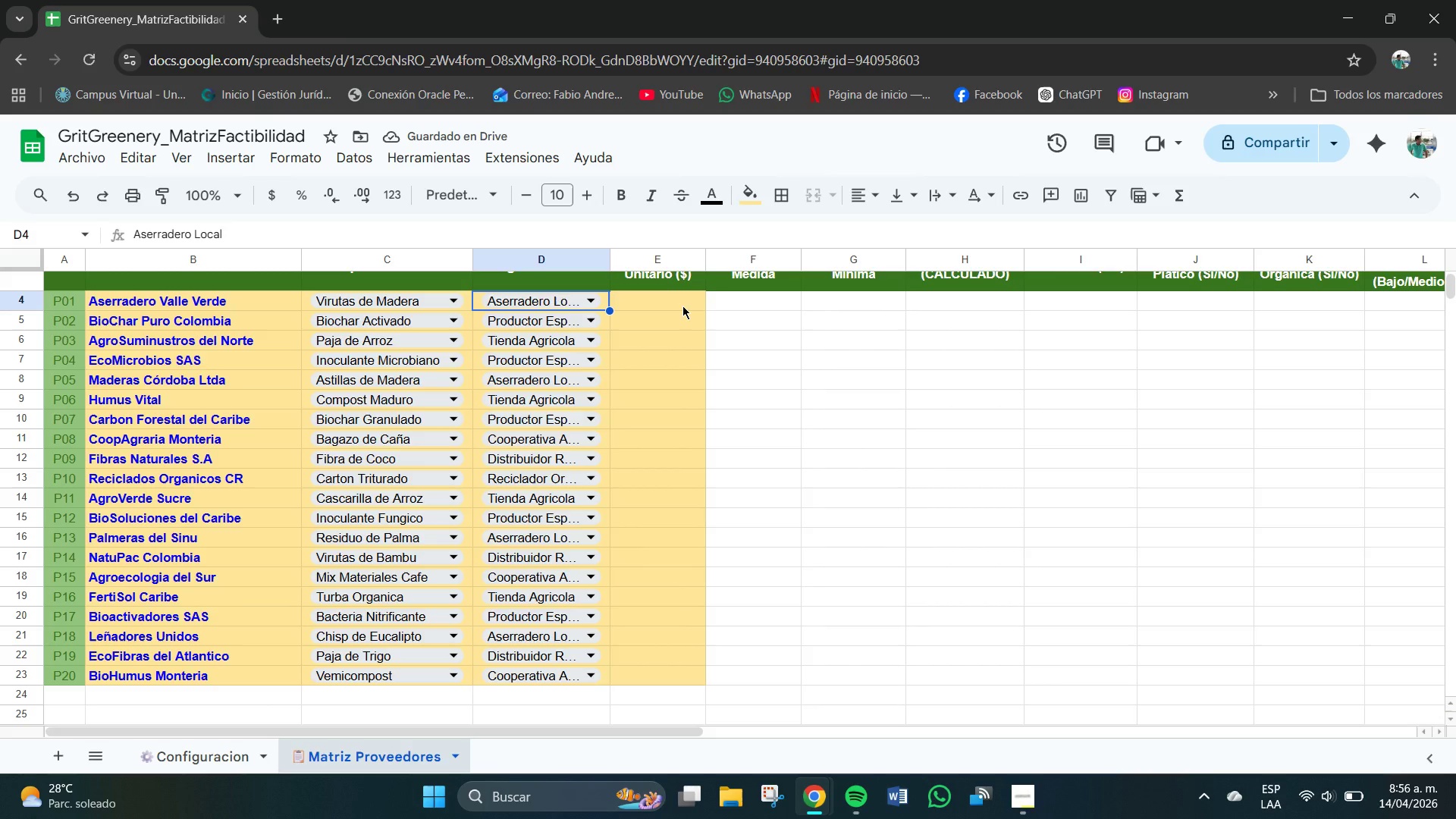 
key(BrightnessDown)
 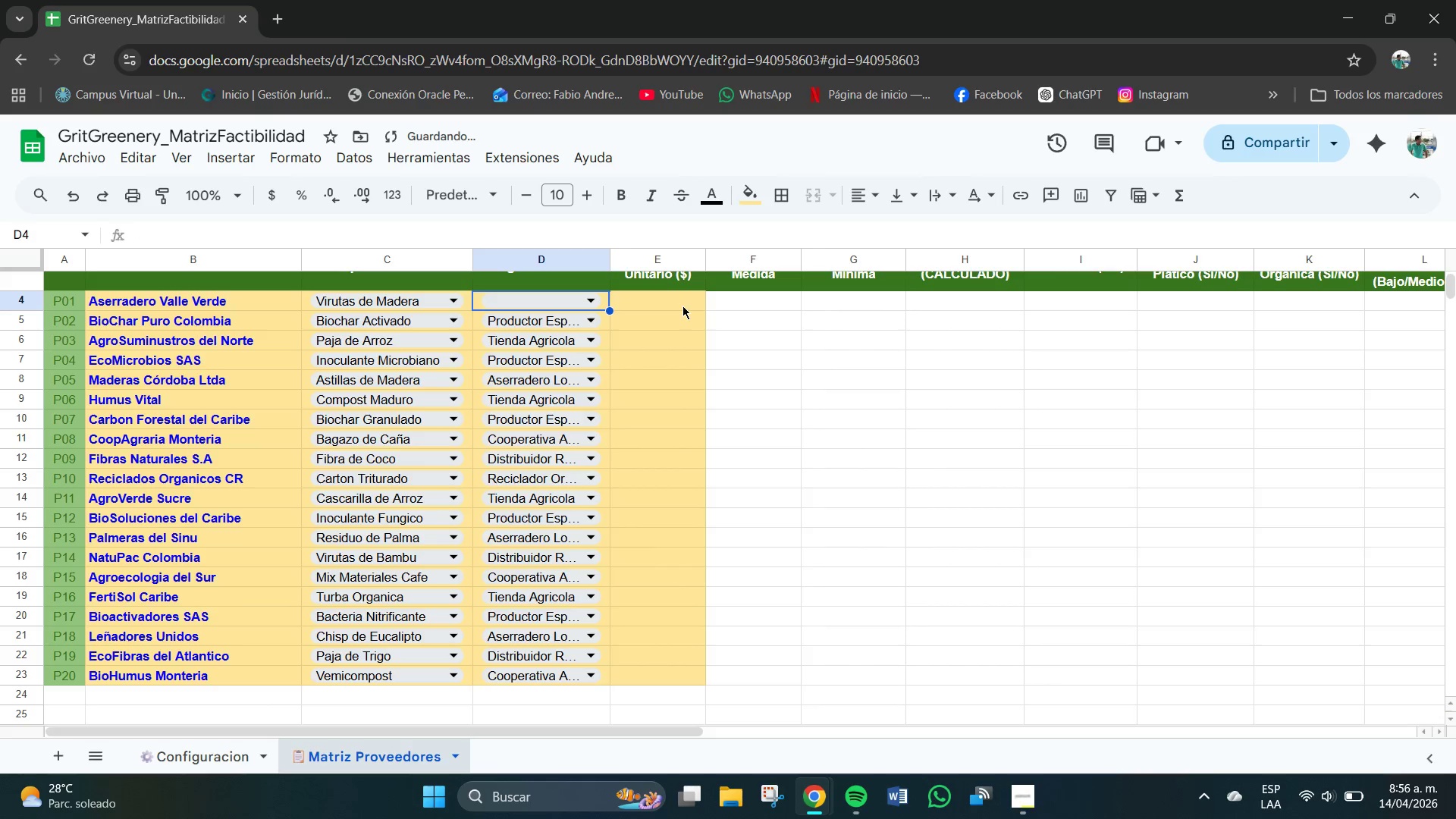 
key(Delete)
 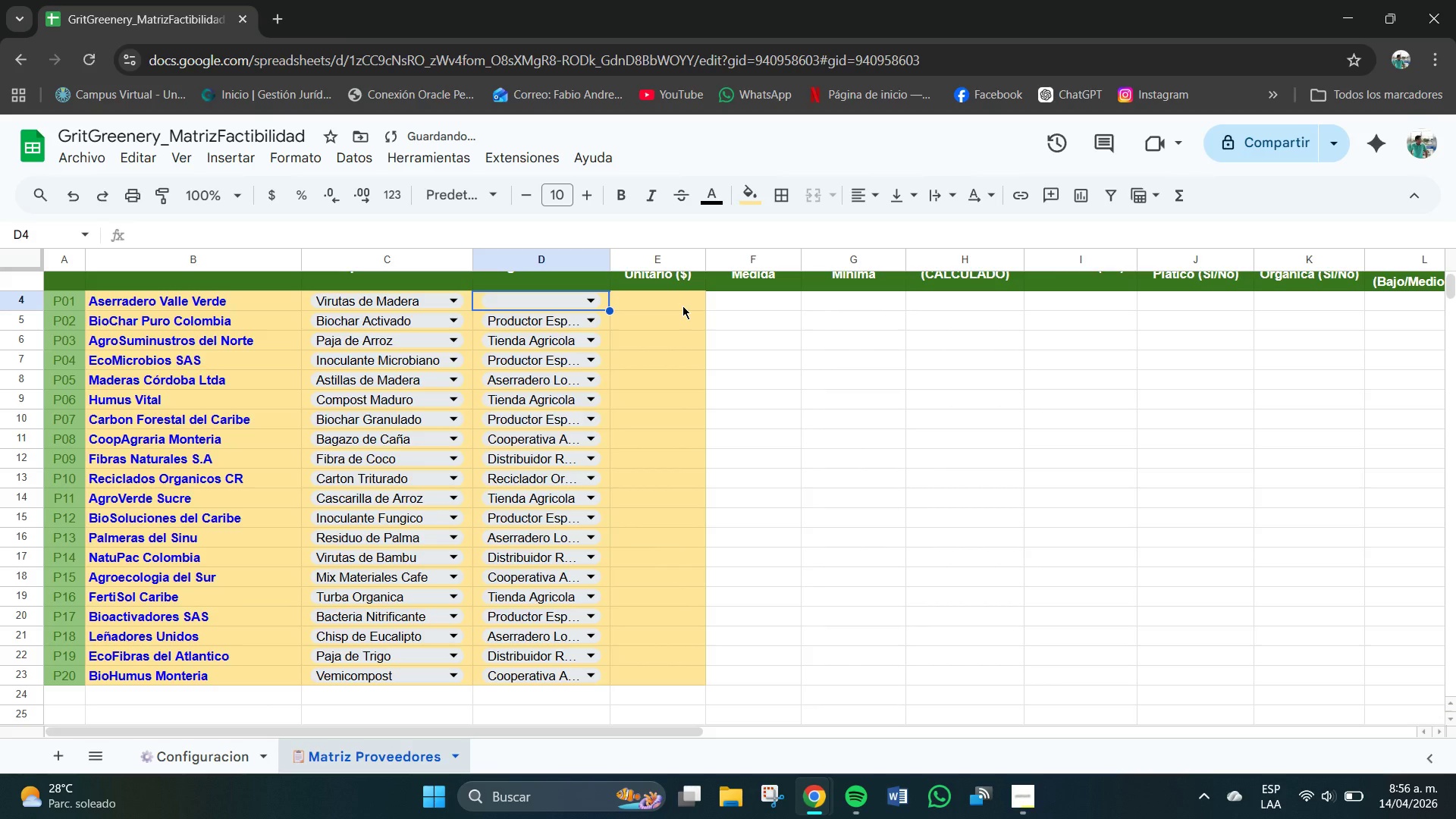 
key(Insert)
 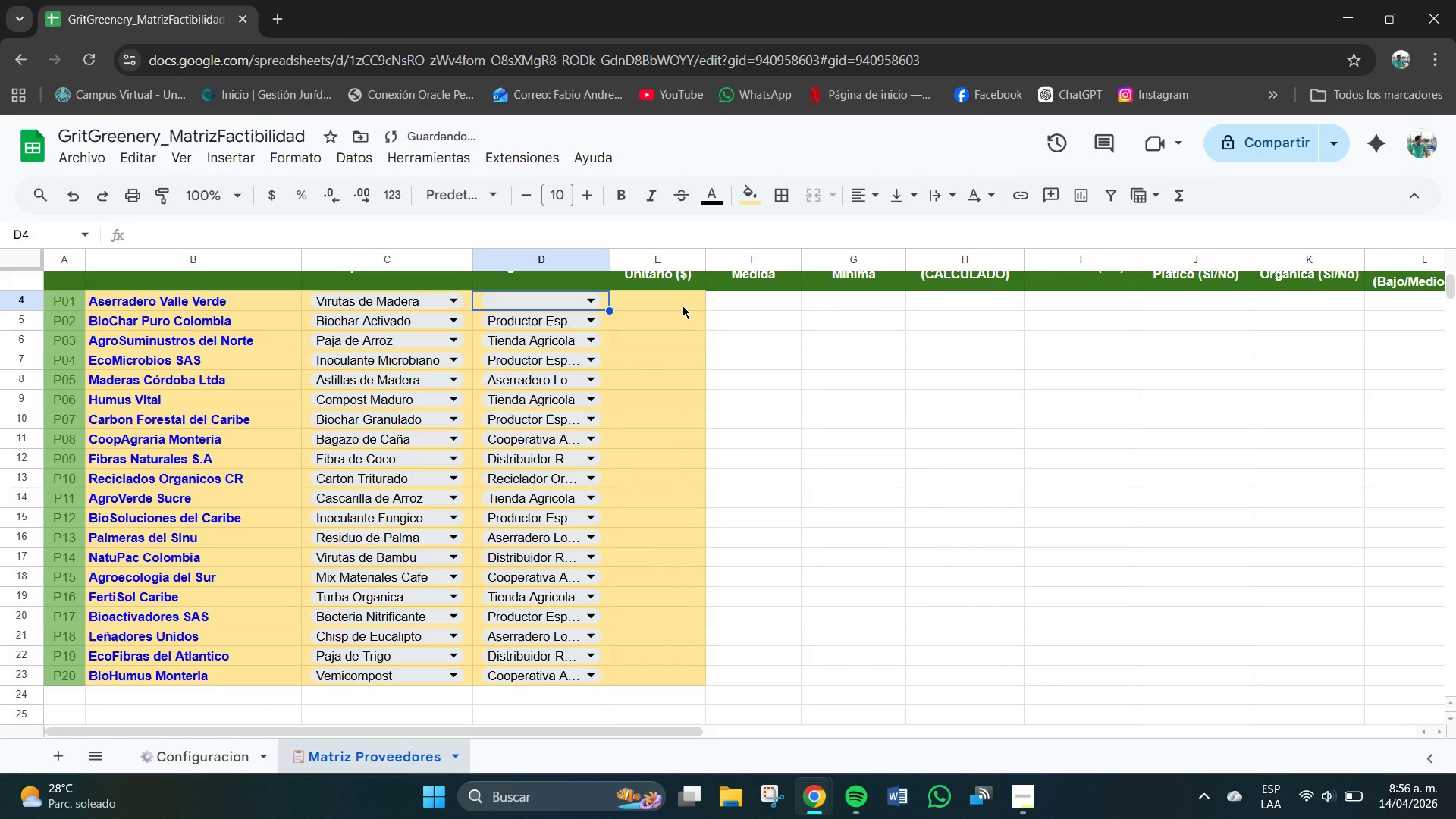 
key(Insert)
 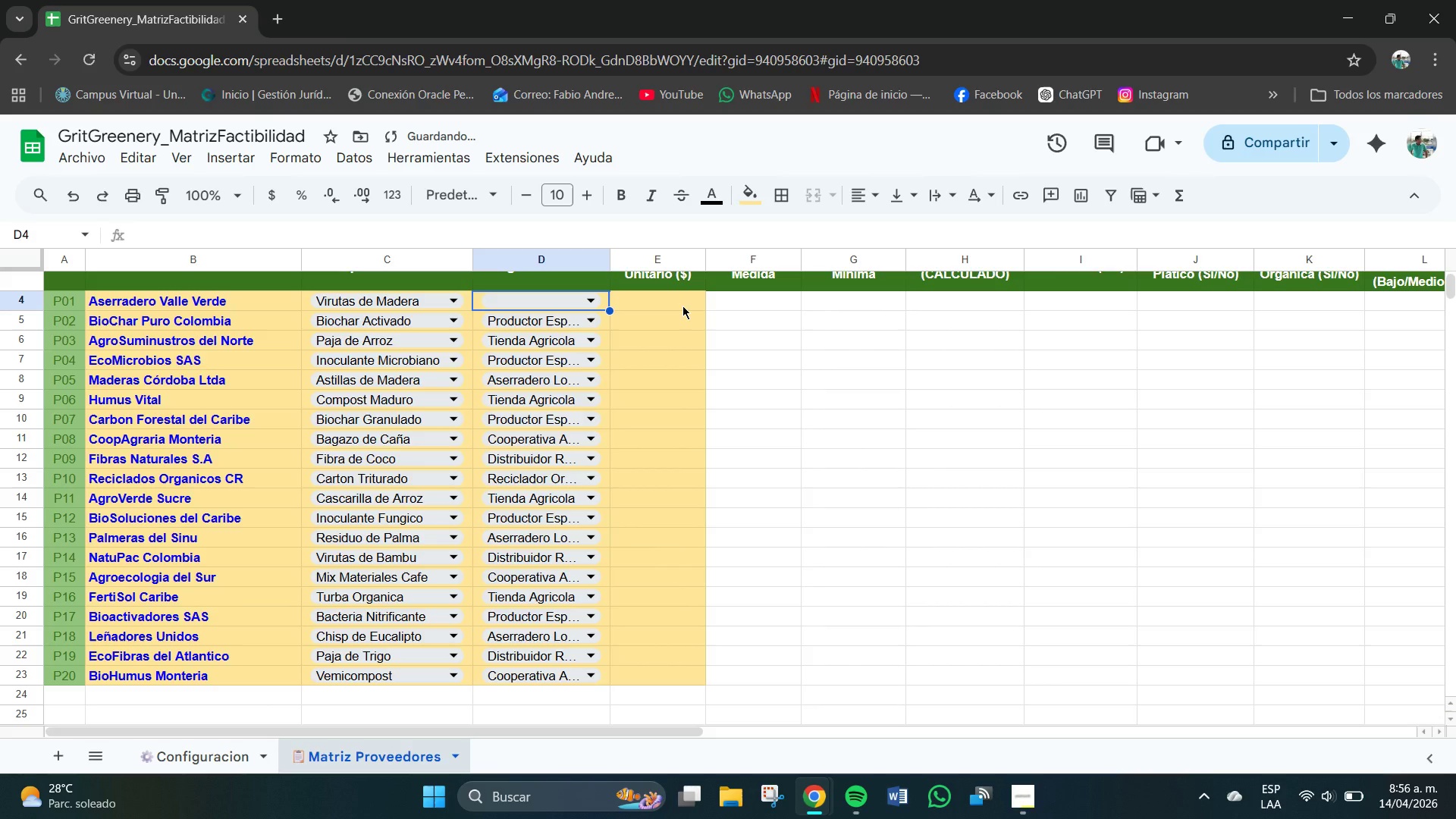 
key(Control+Z)
 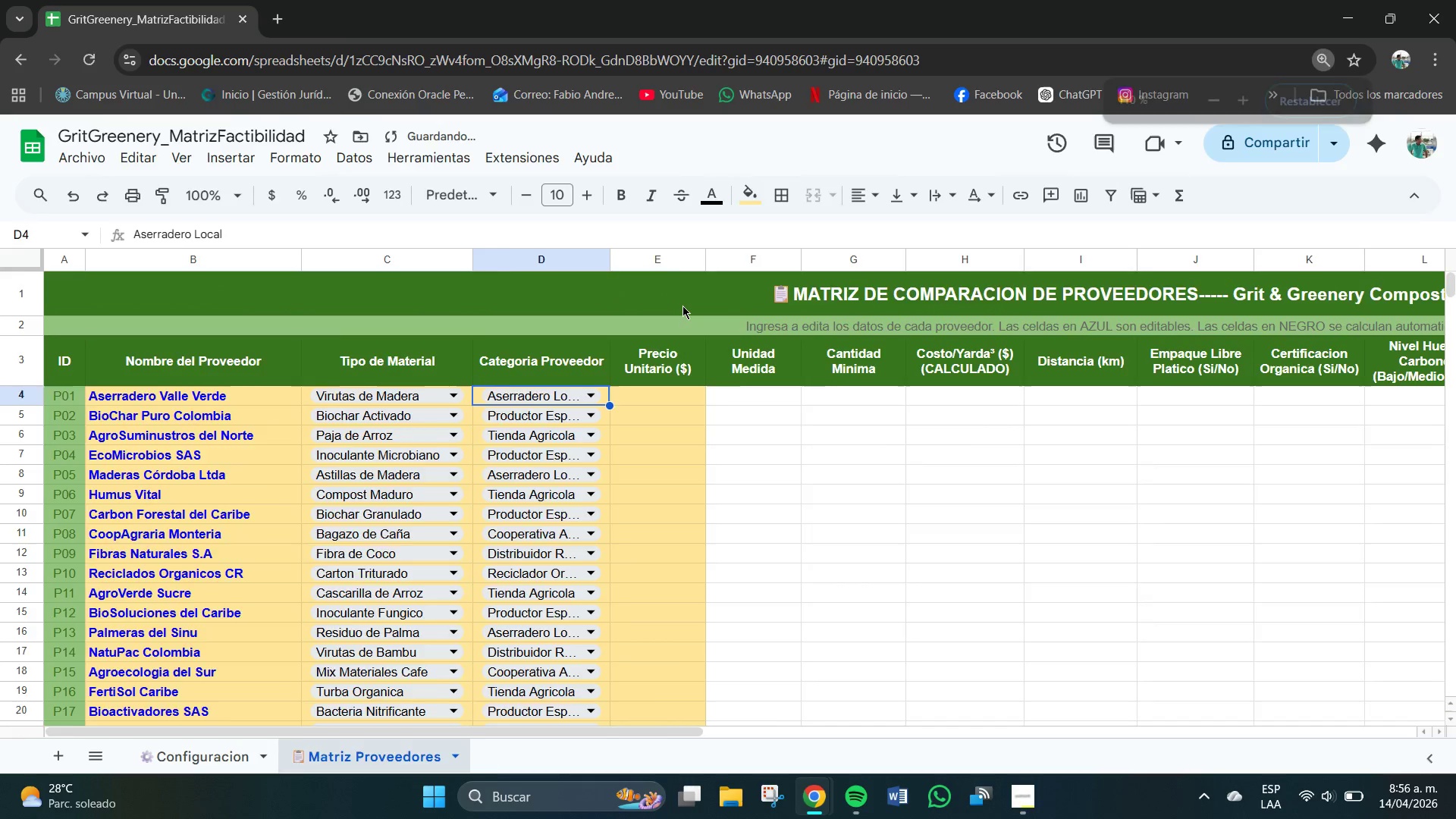 
scroll: coordinate [682, 306], scroll_direction: up, amount: 1.0
 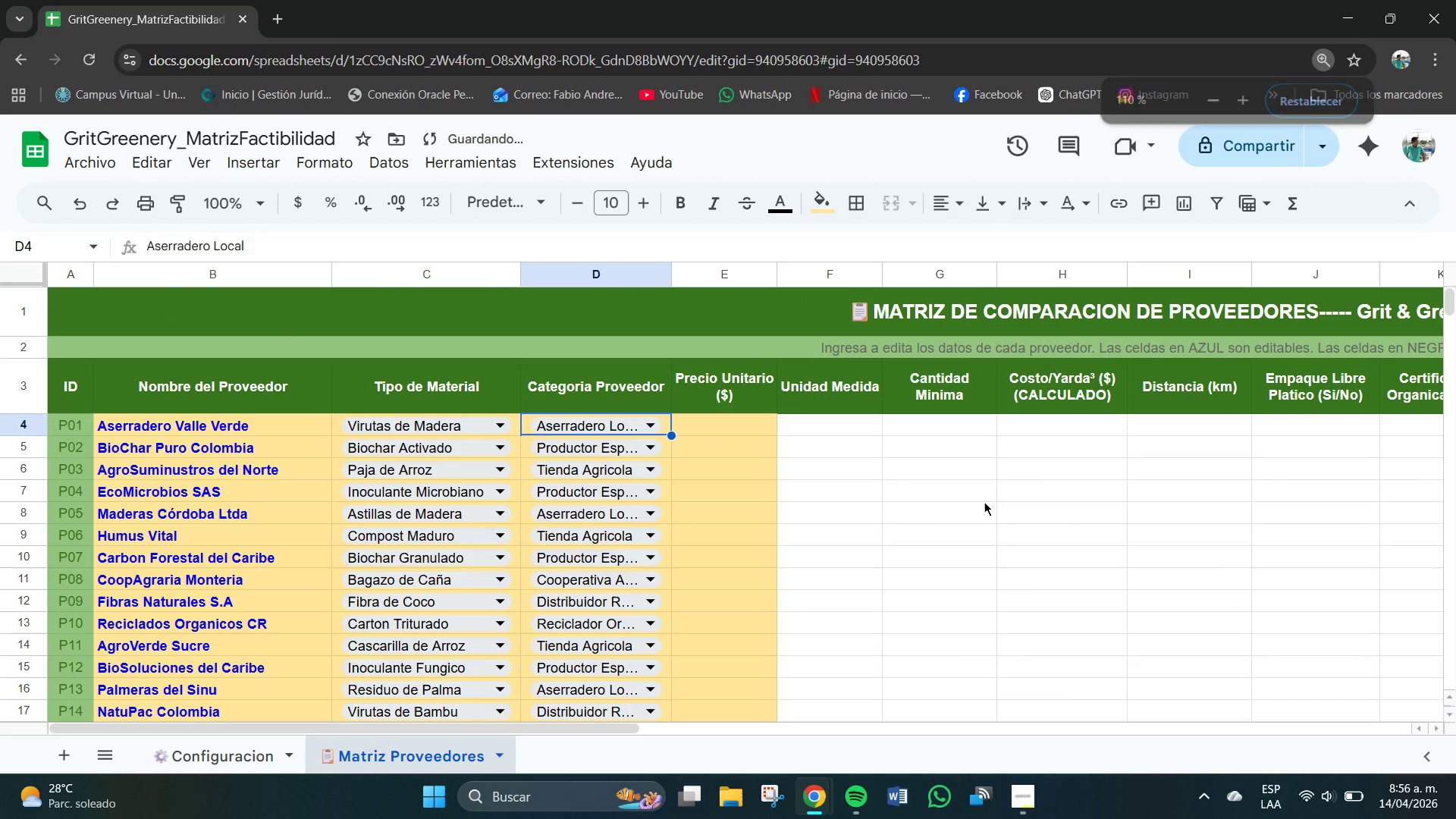 
hold_key(key=ControlLeft, duration=1.11)
scroll: coordinate [984, 502], scroll_direction: down, amount: 1.0
 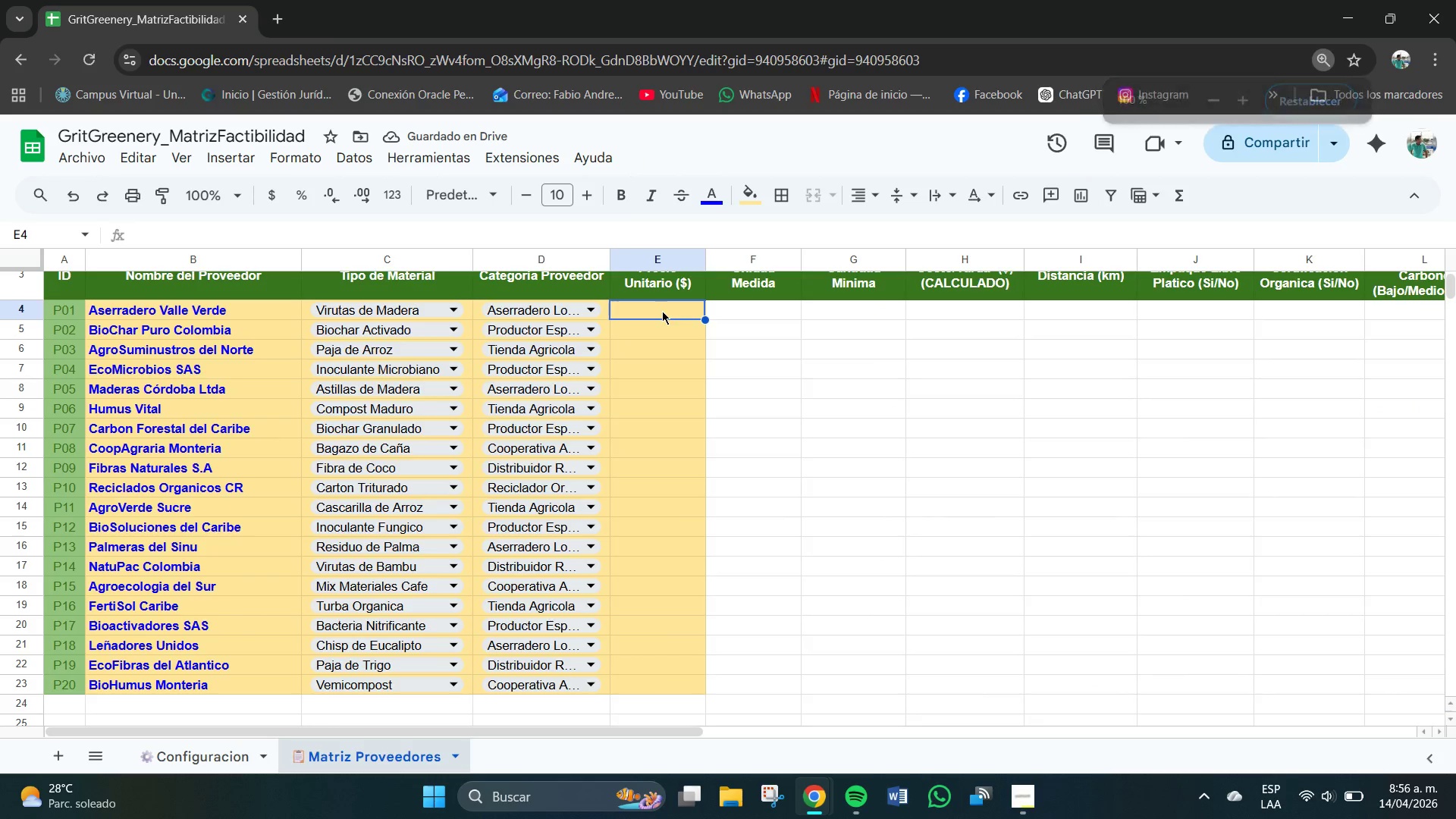 
key(ArrowLeft)
 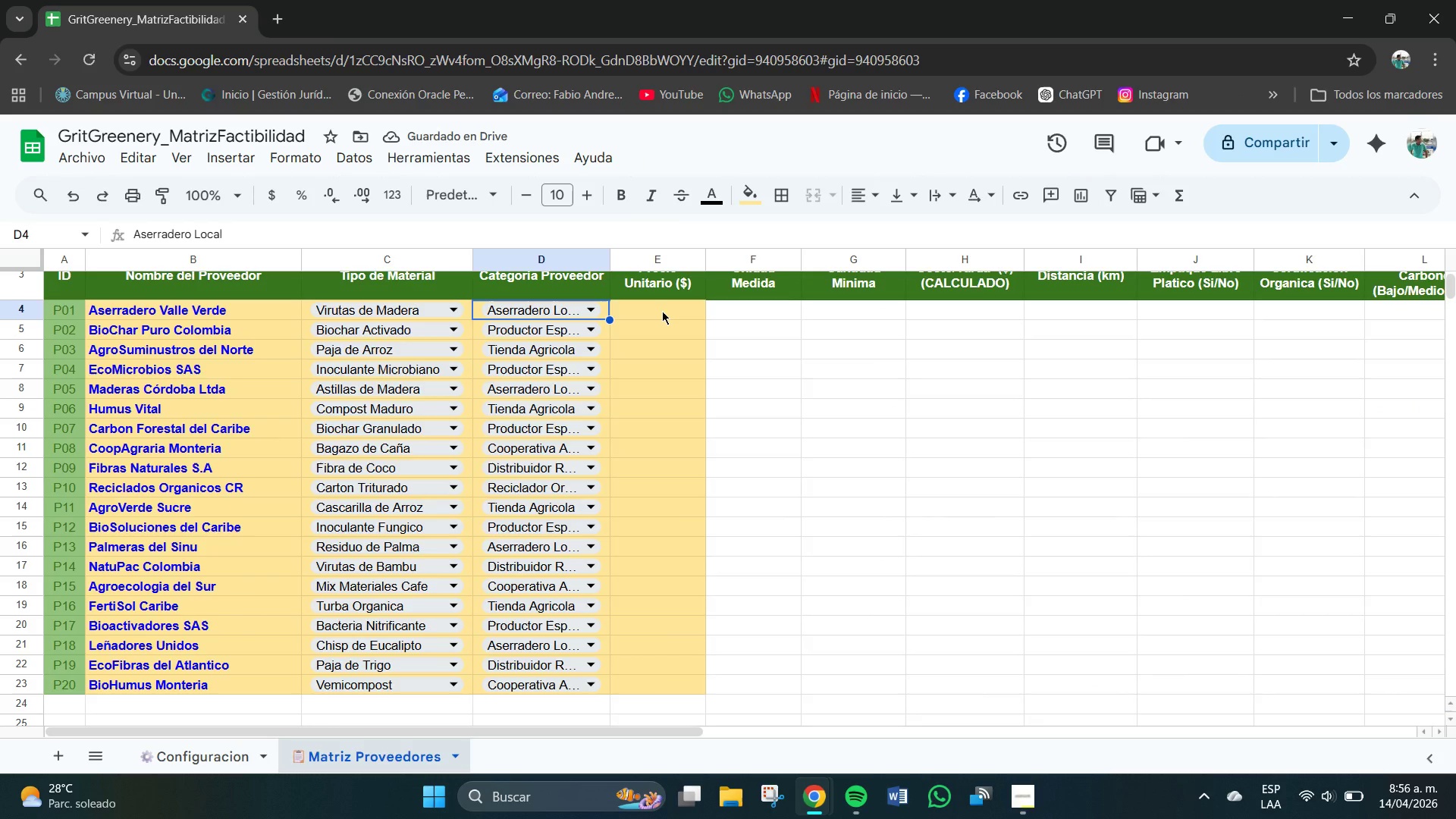 
key(BrightnessDown)
 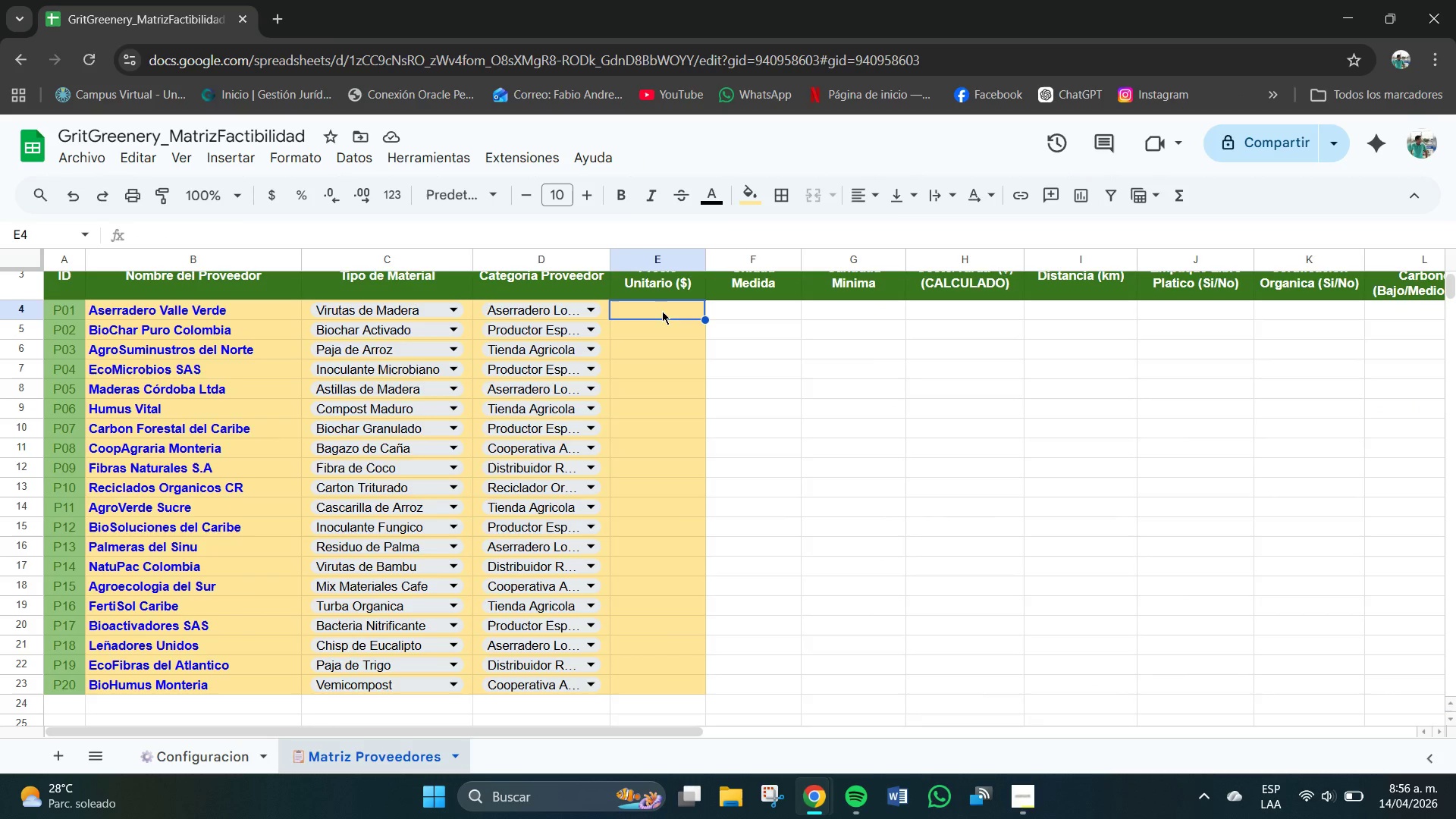 
double_click([662, 311])
 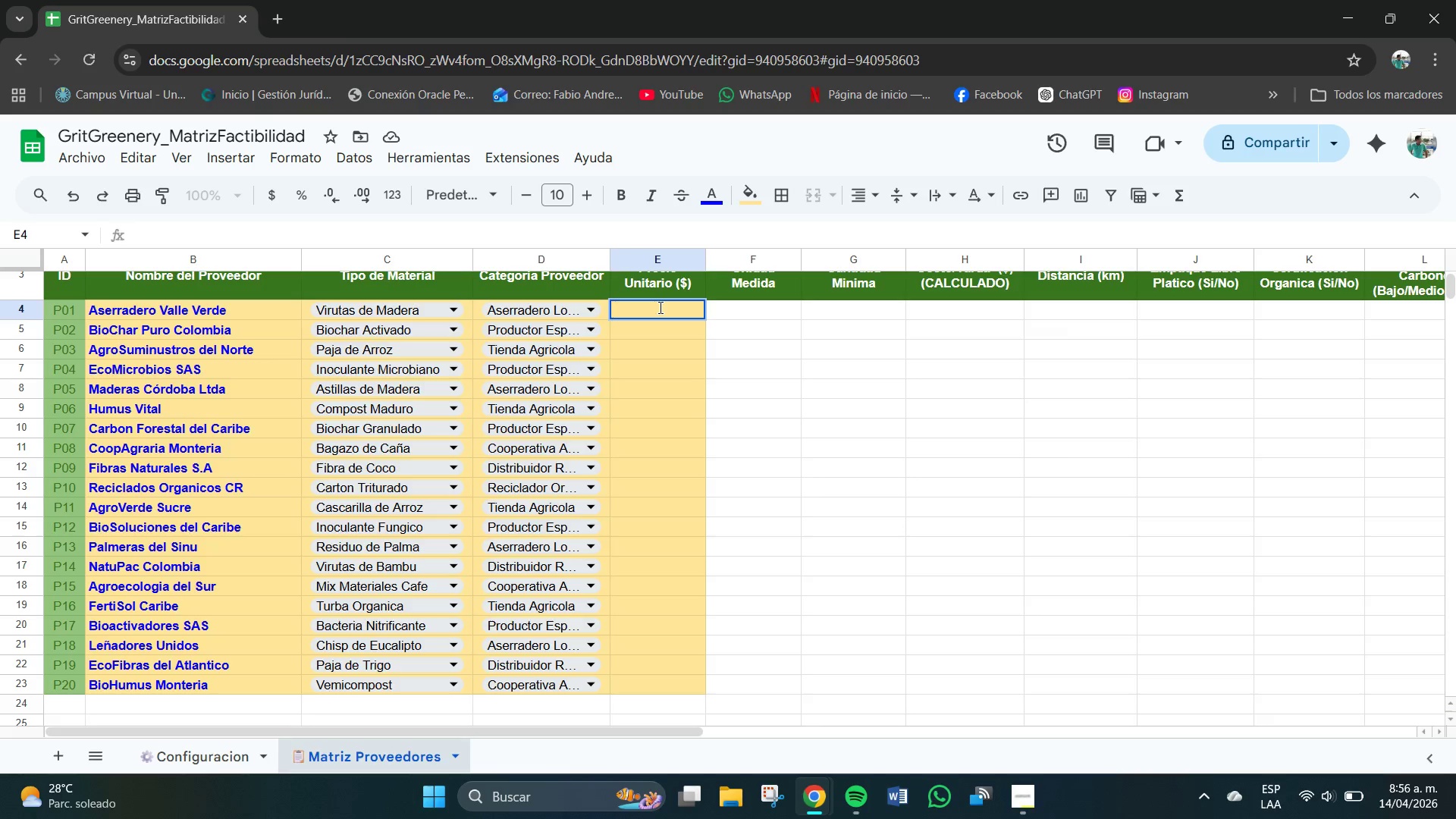 
key(ArrowLeft)
 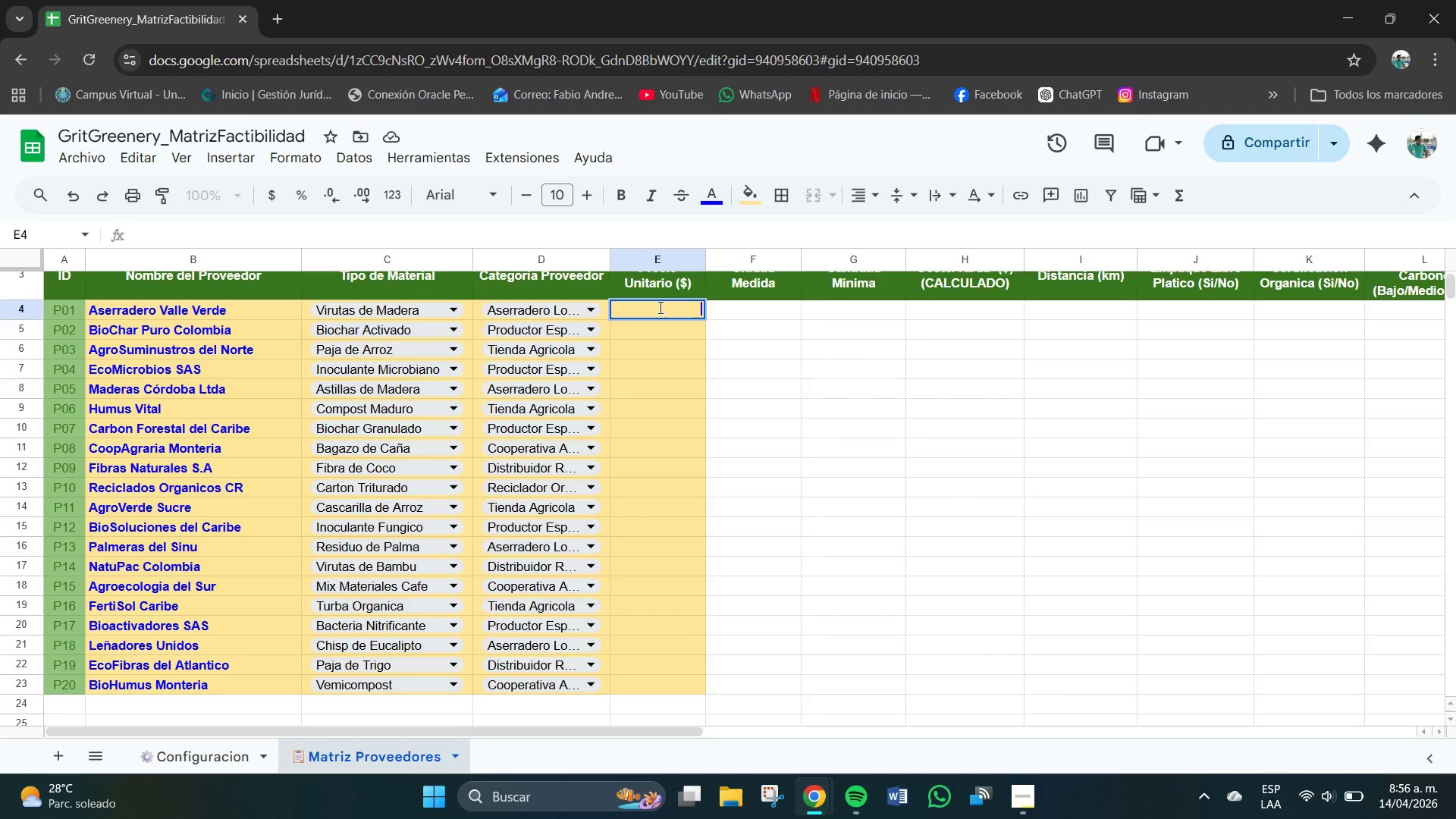 
key(BrightnessDown)
 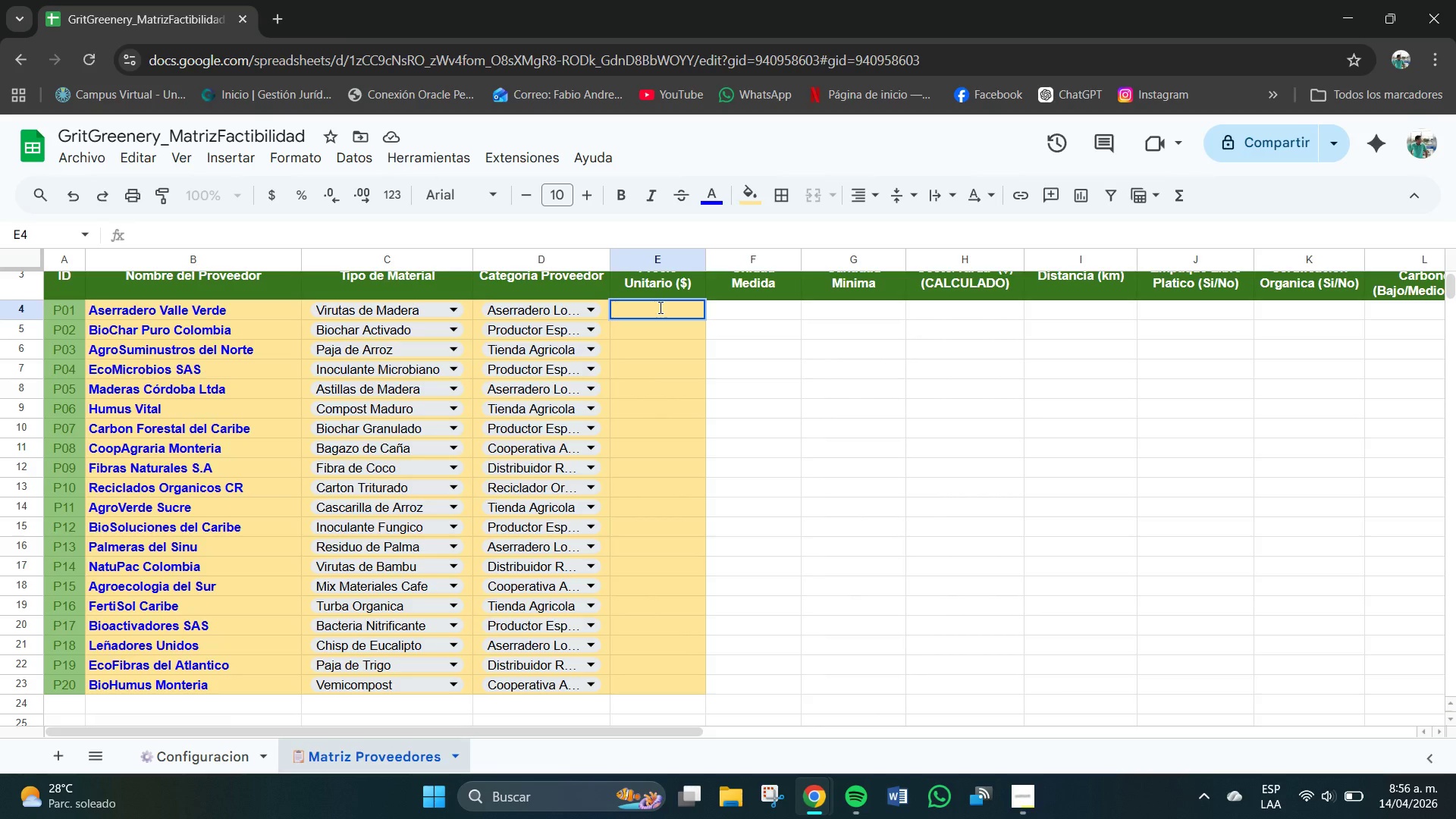 
key(ArrowLeft)
 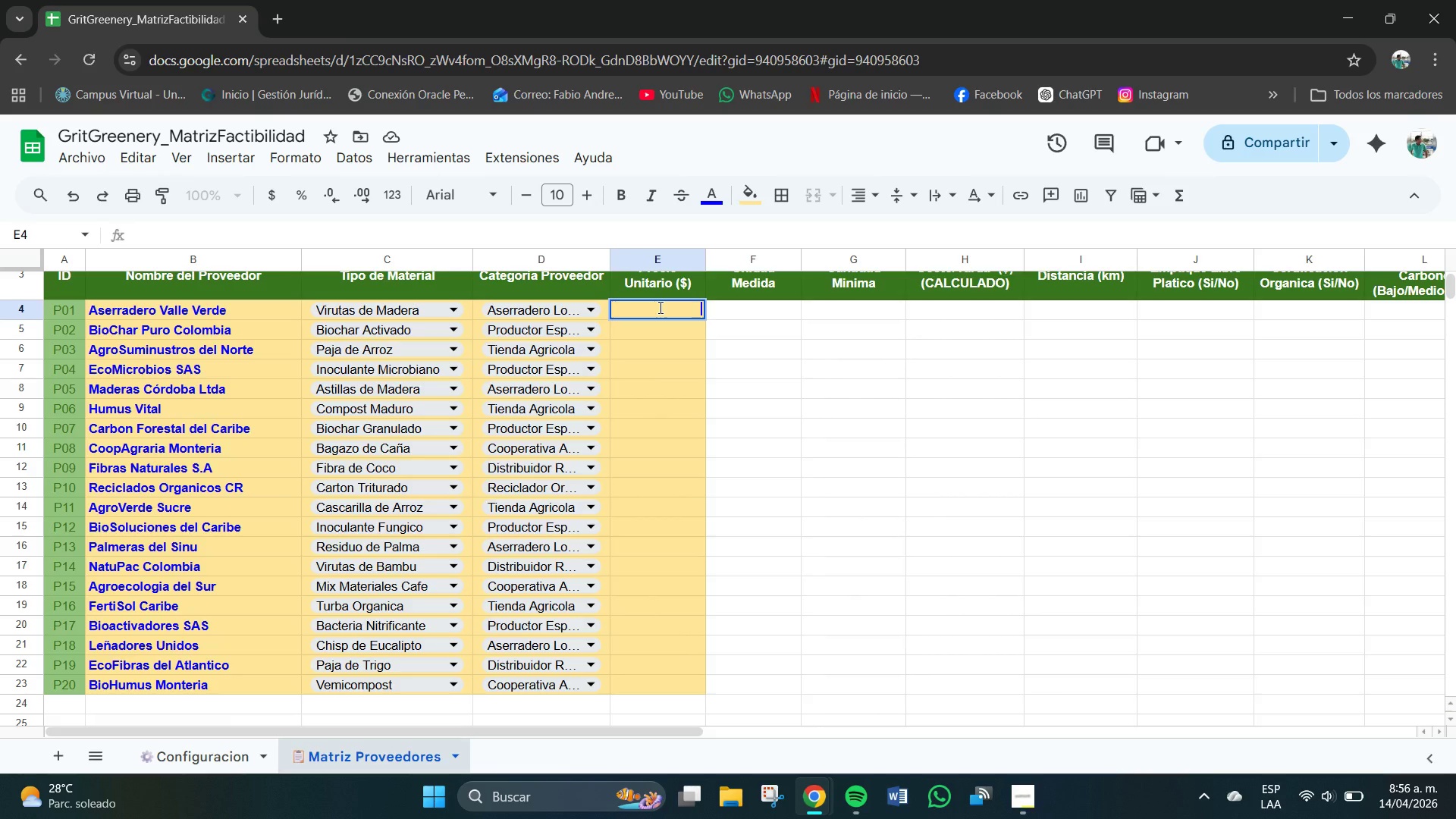 
key(BrightnessDown)
 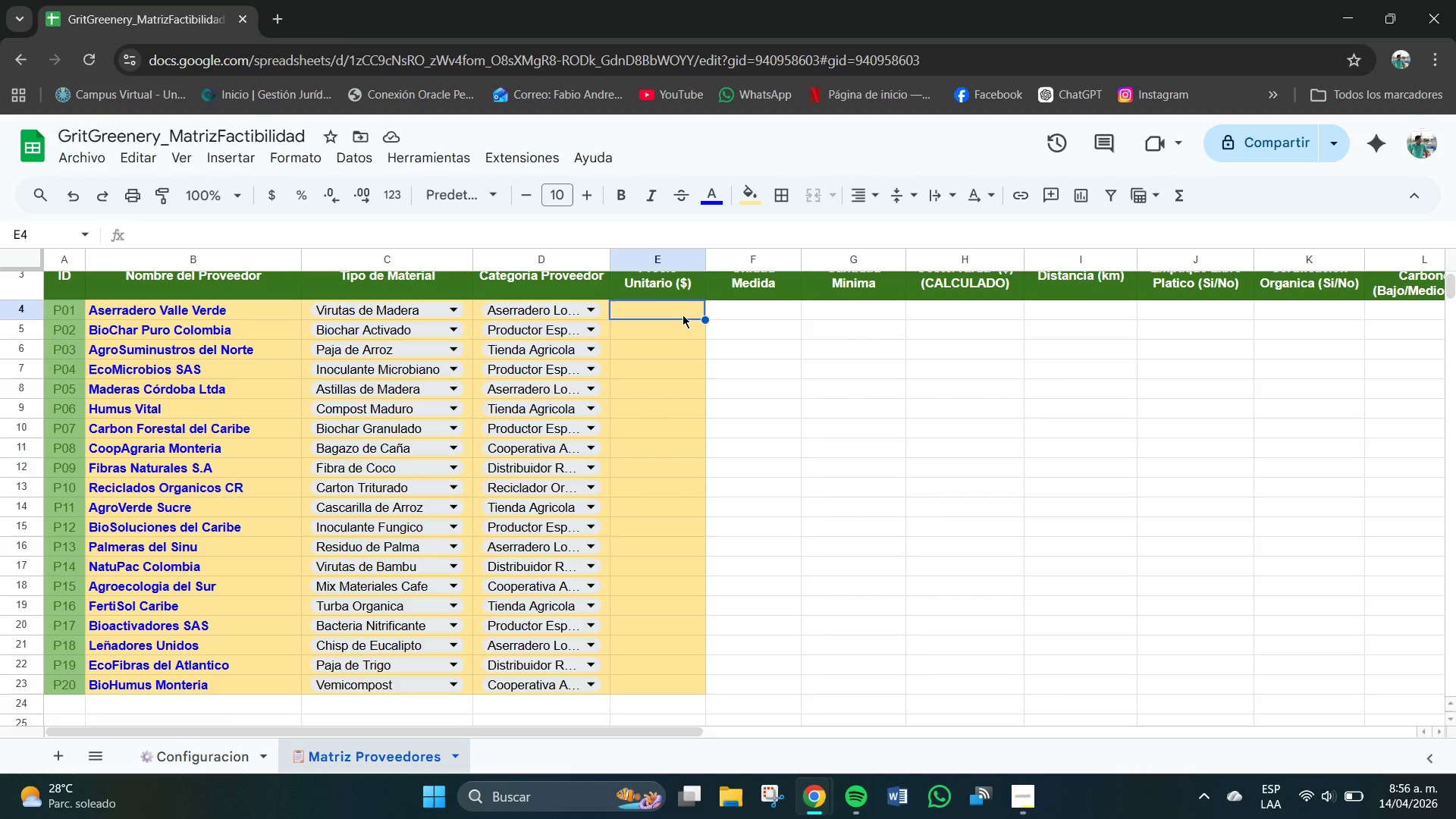 
left_click([679, 310])
 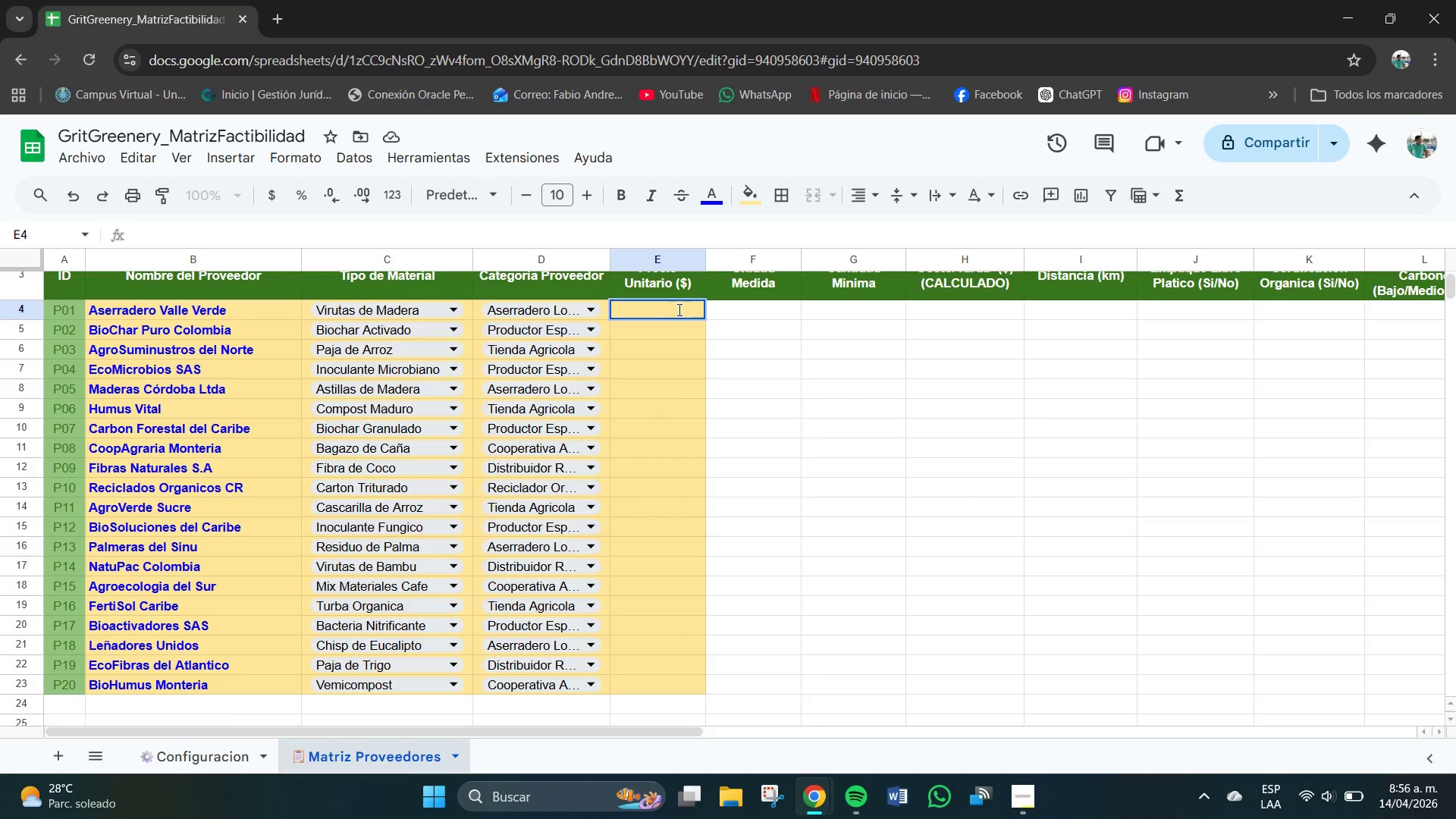 
key(ArrowLeft)
 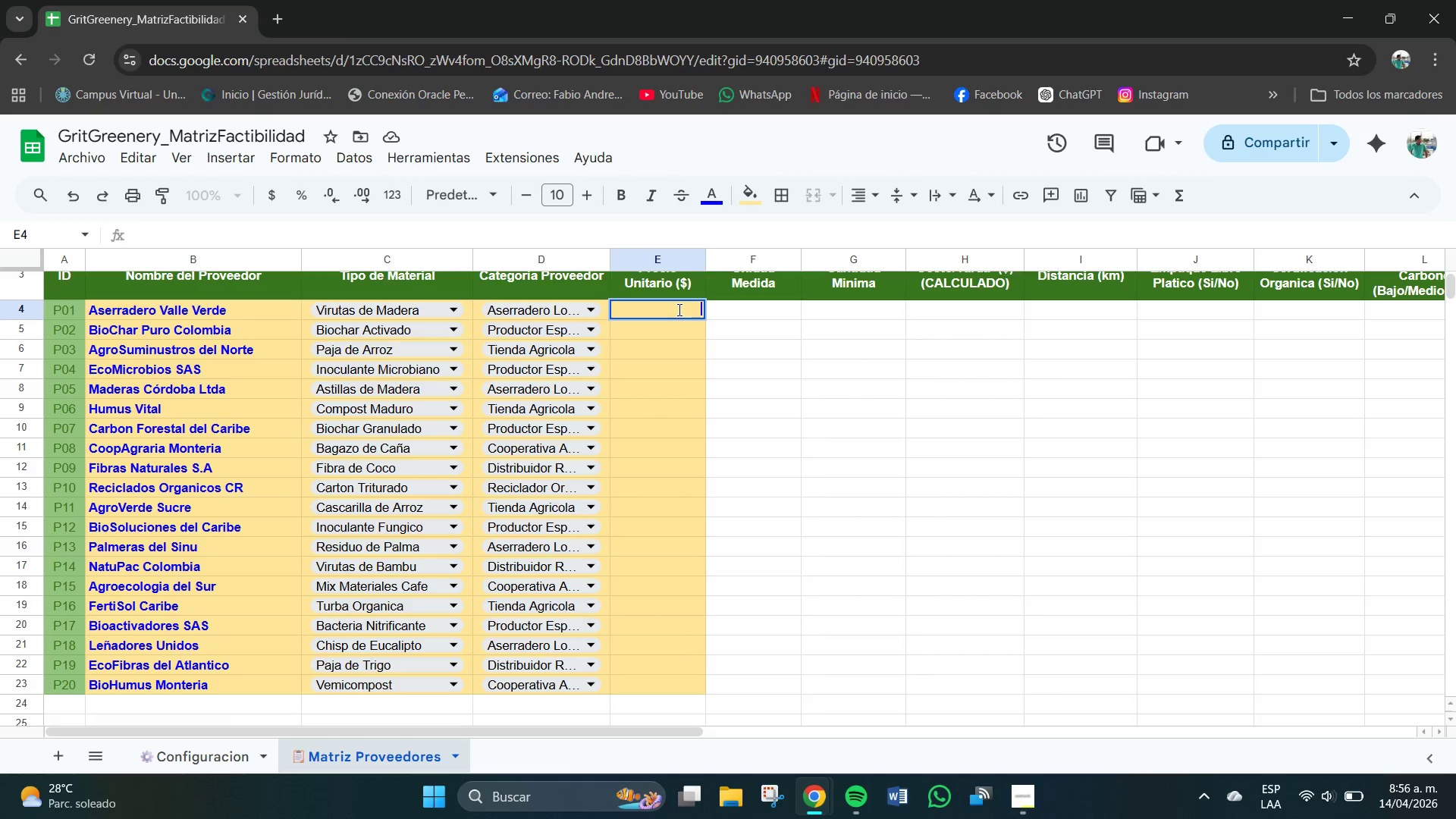 
key(BrightnessDown)
 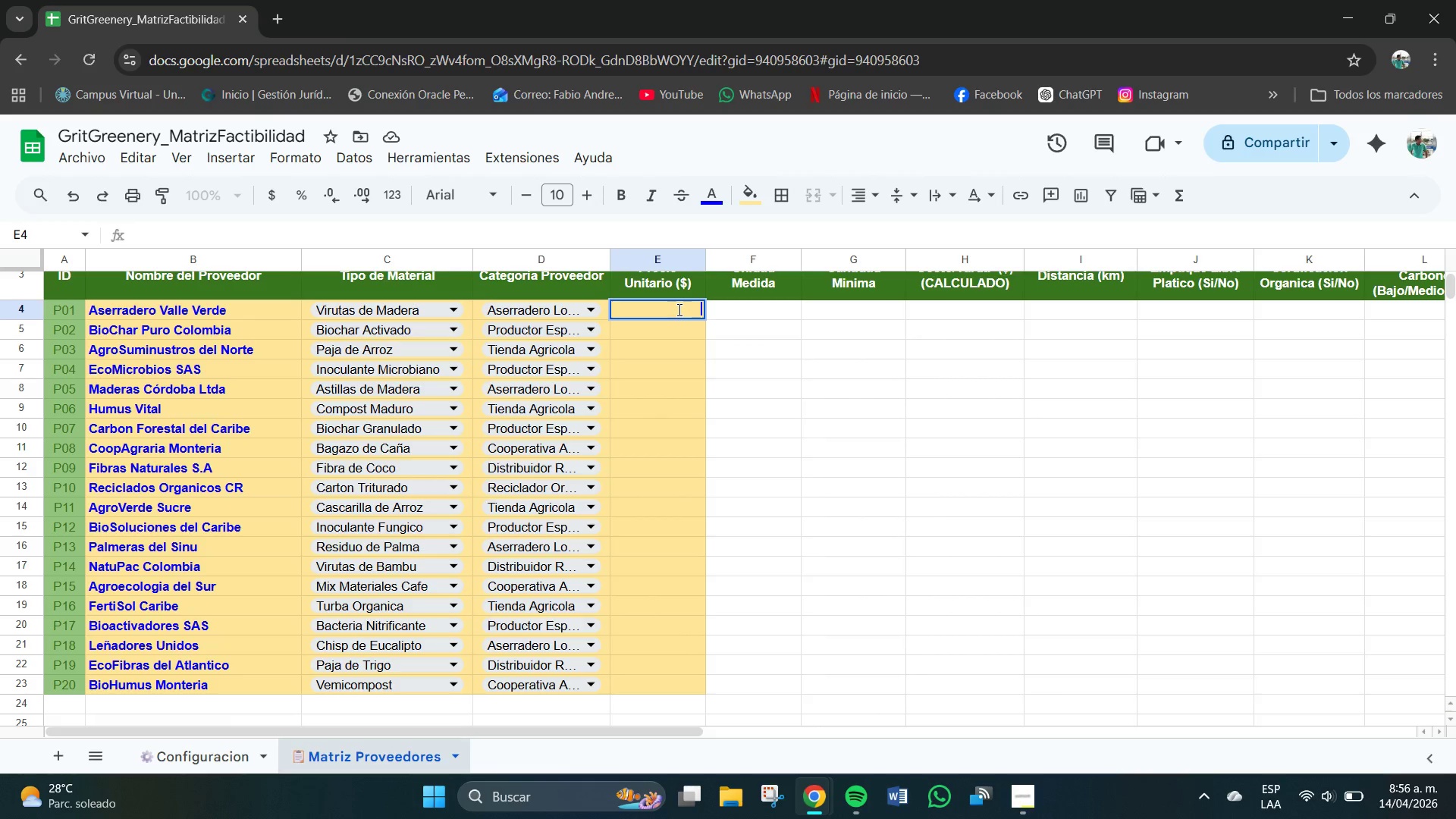 
key(Delete)
 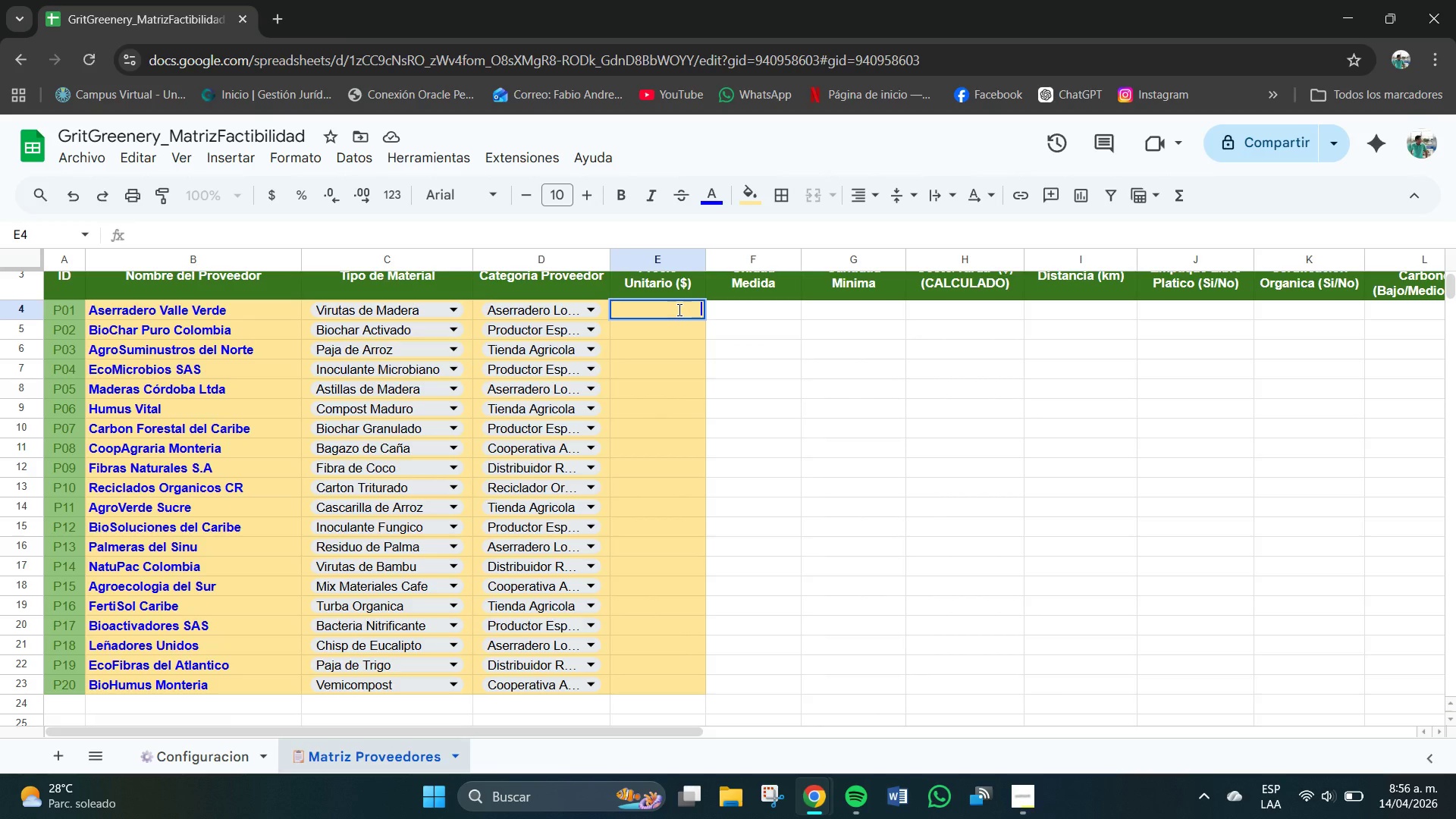 
key(Insert)
 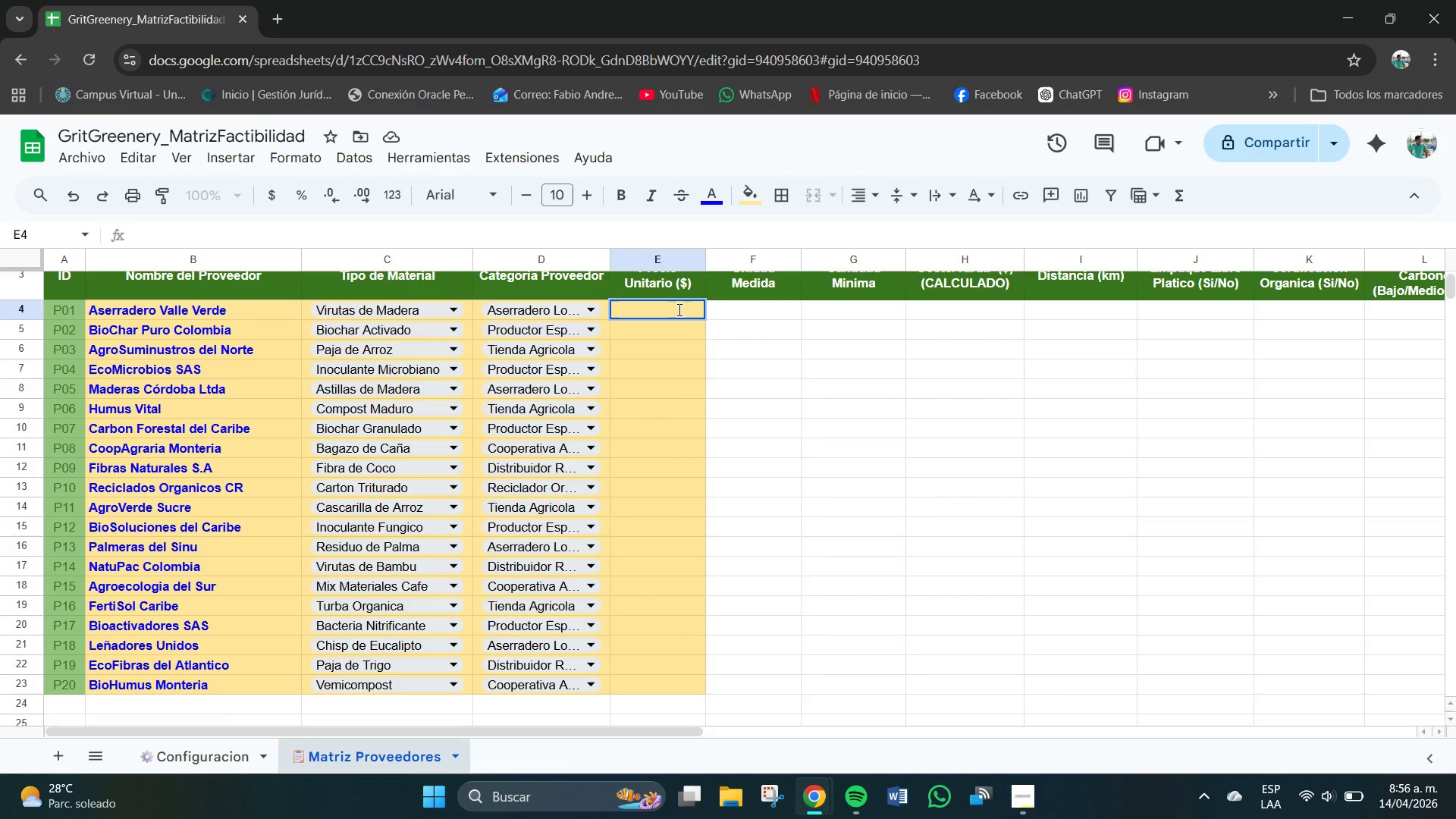 
key(Insert)
 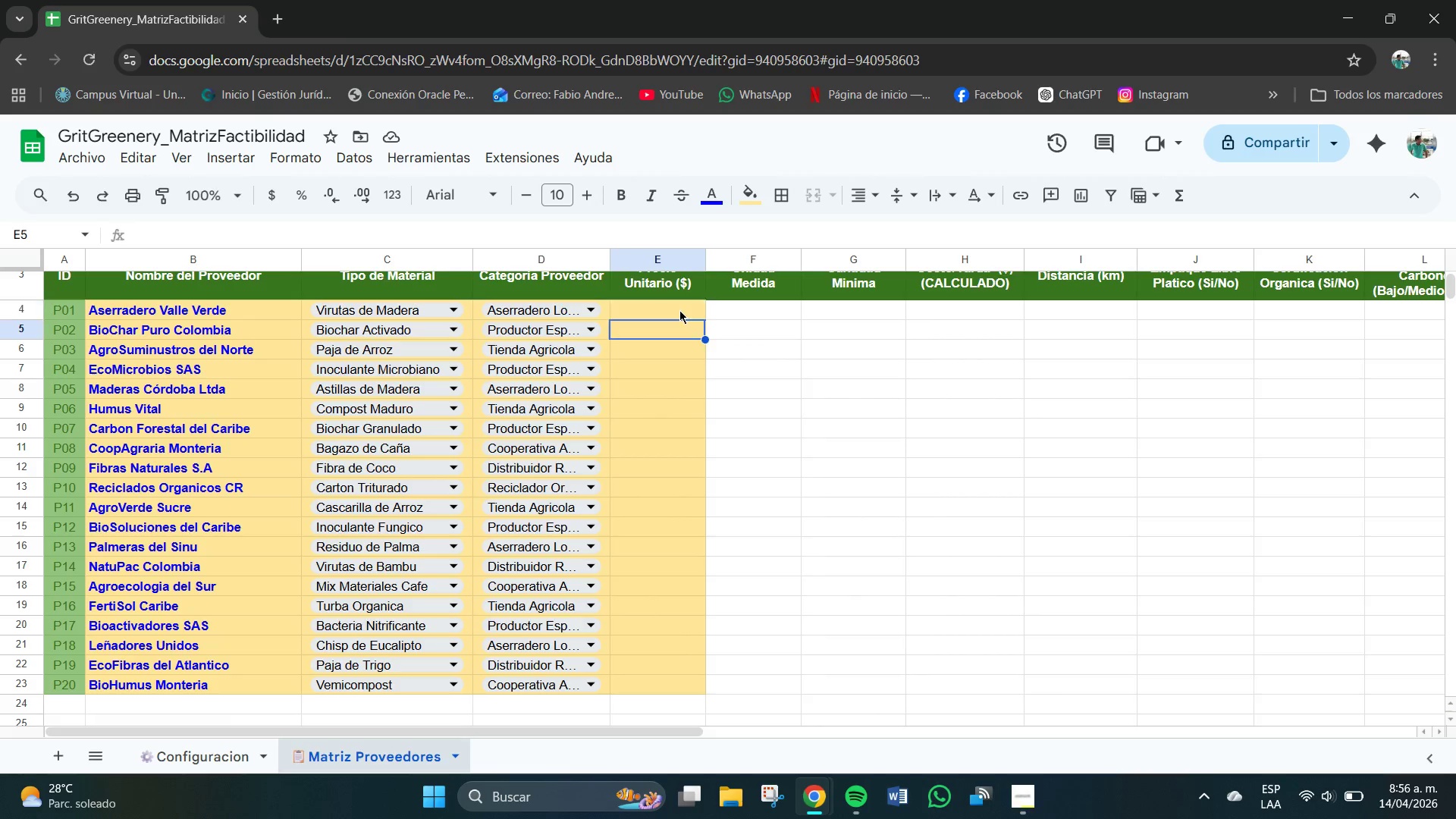 
key(NumpadEnter)
 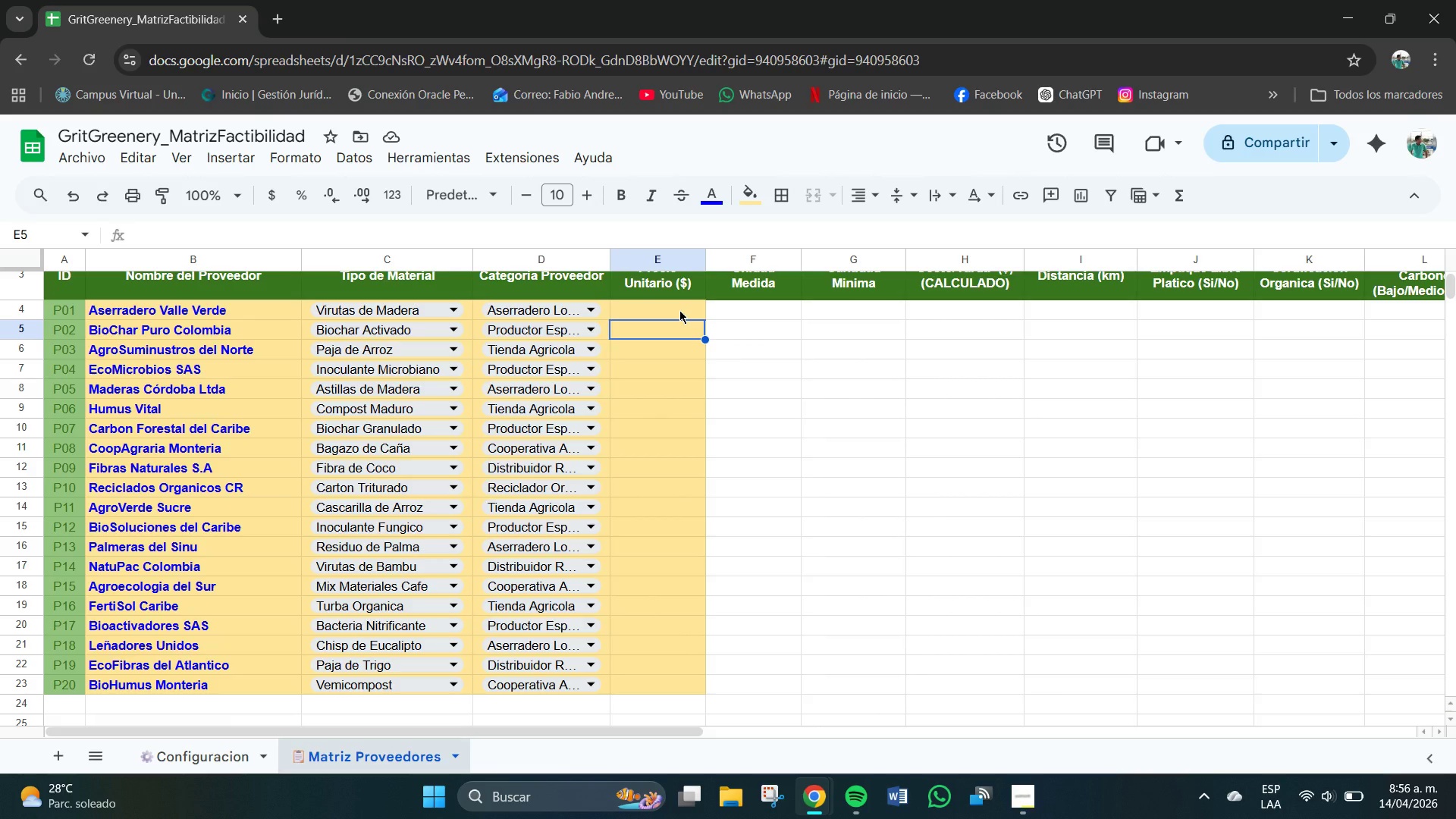 
left_click([679, 310])
 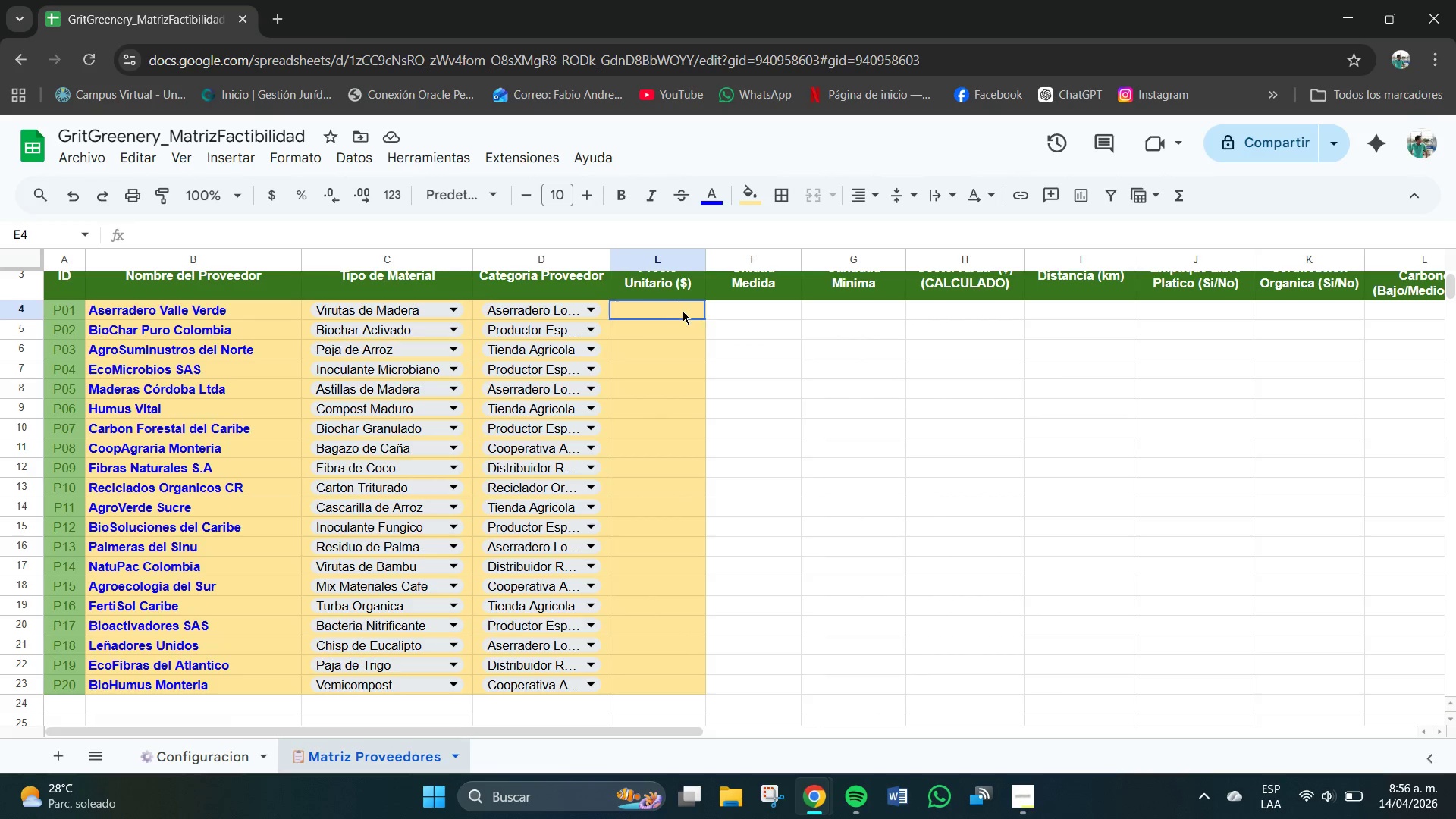 
double_click([682, 311])
 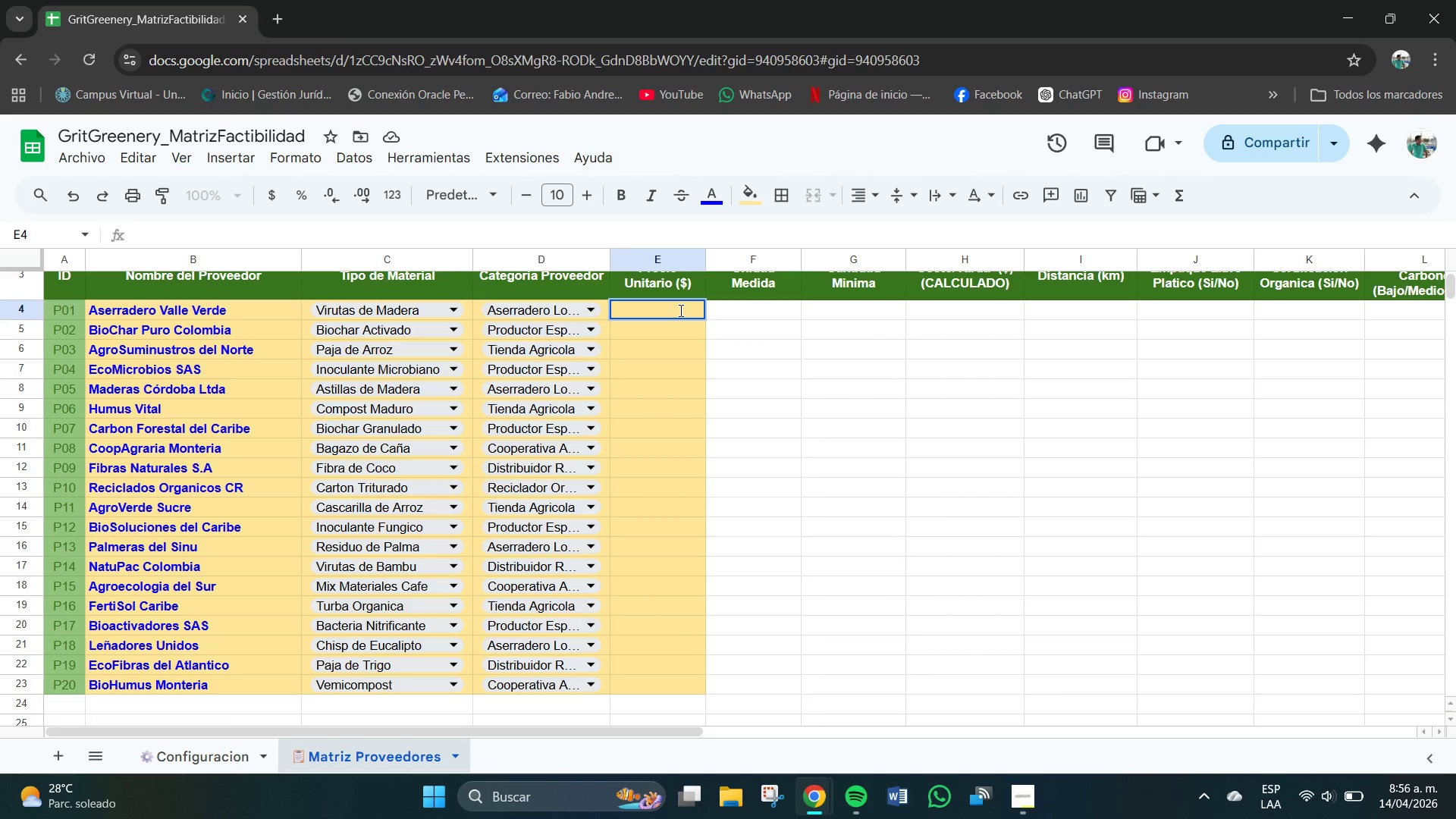 
scroll: coordinate [701, 355], scroll_direction: up, amount: 2.0
 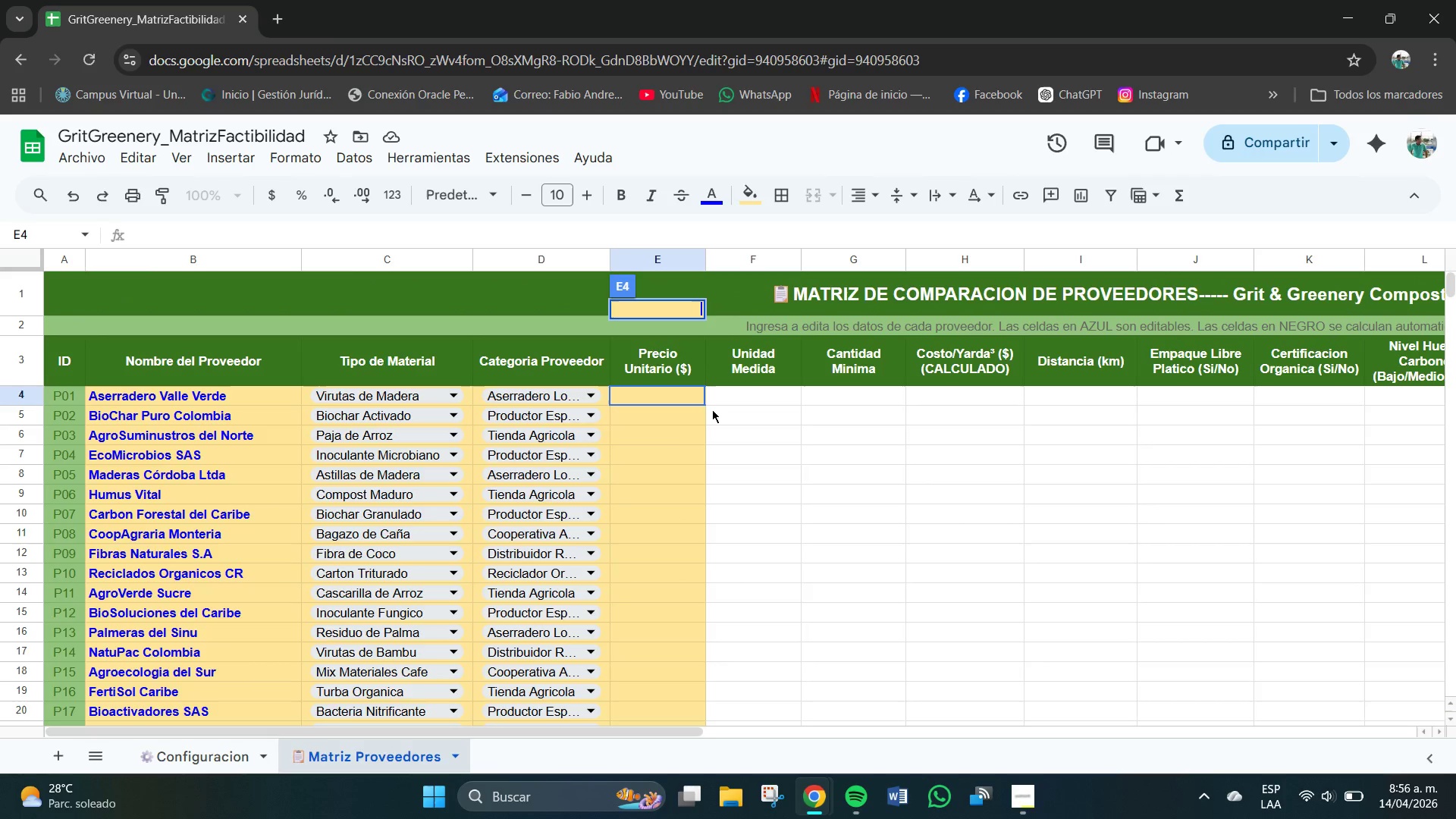 
key(Control+Z)
 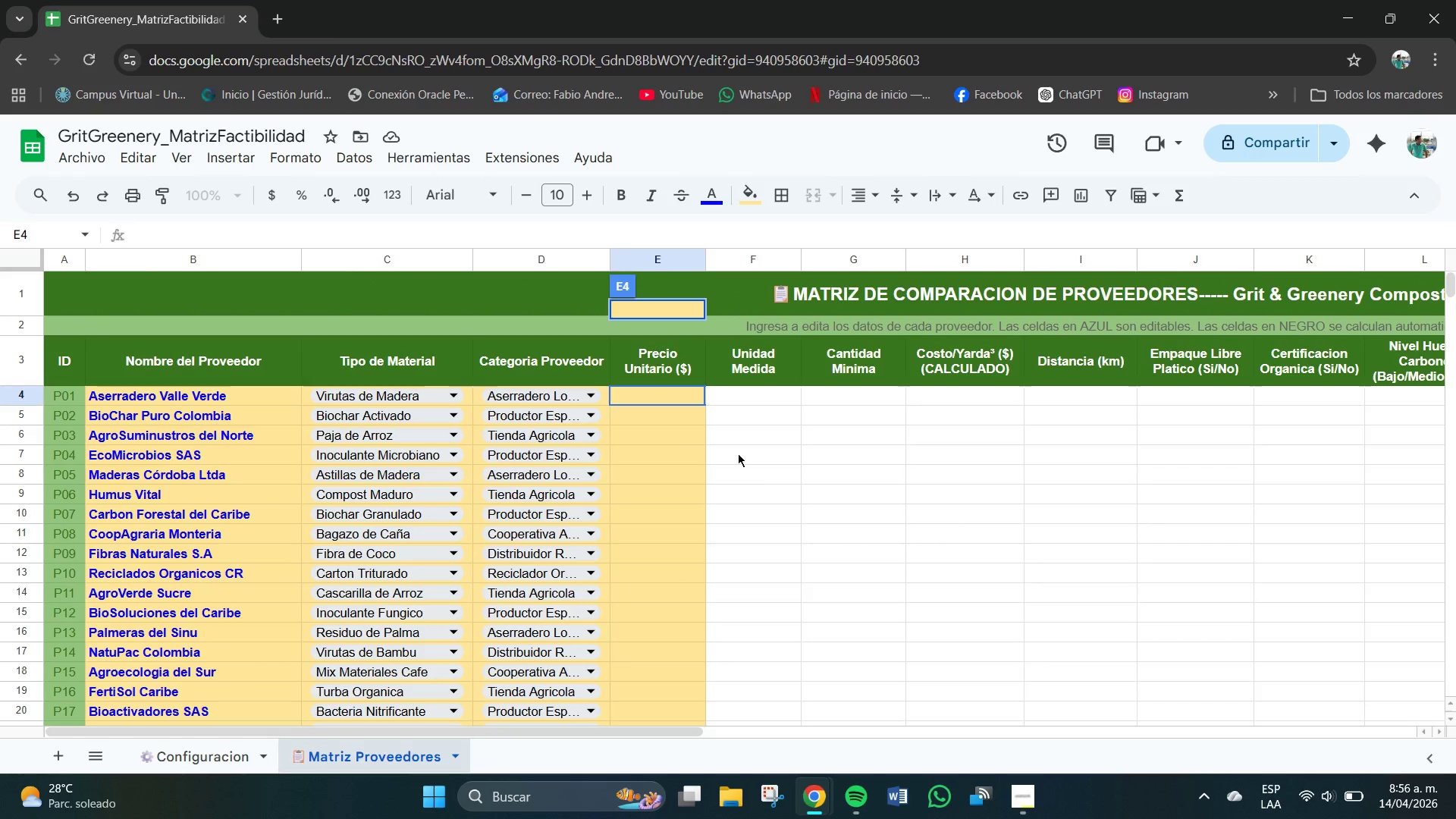 
left_click([752, 474])
 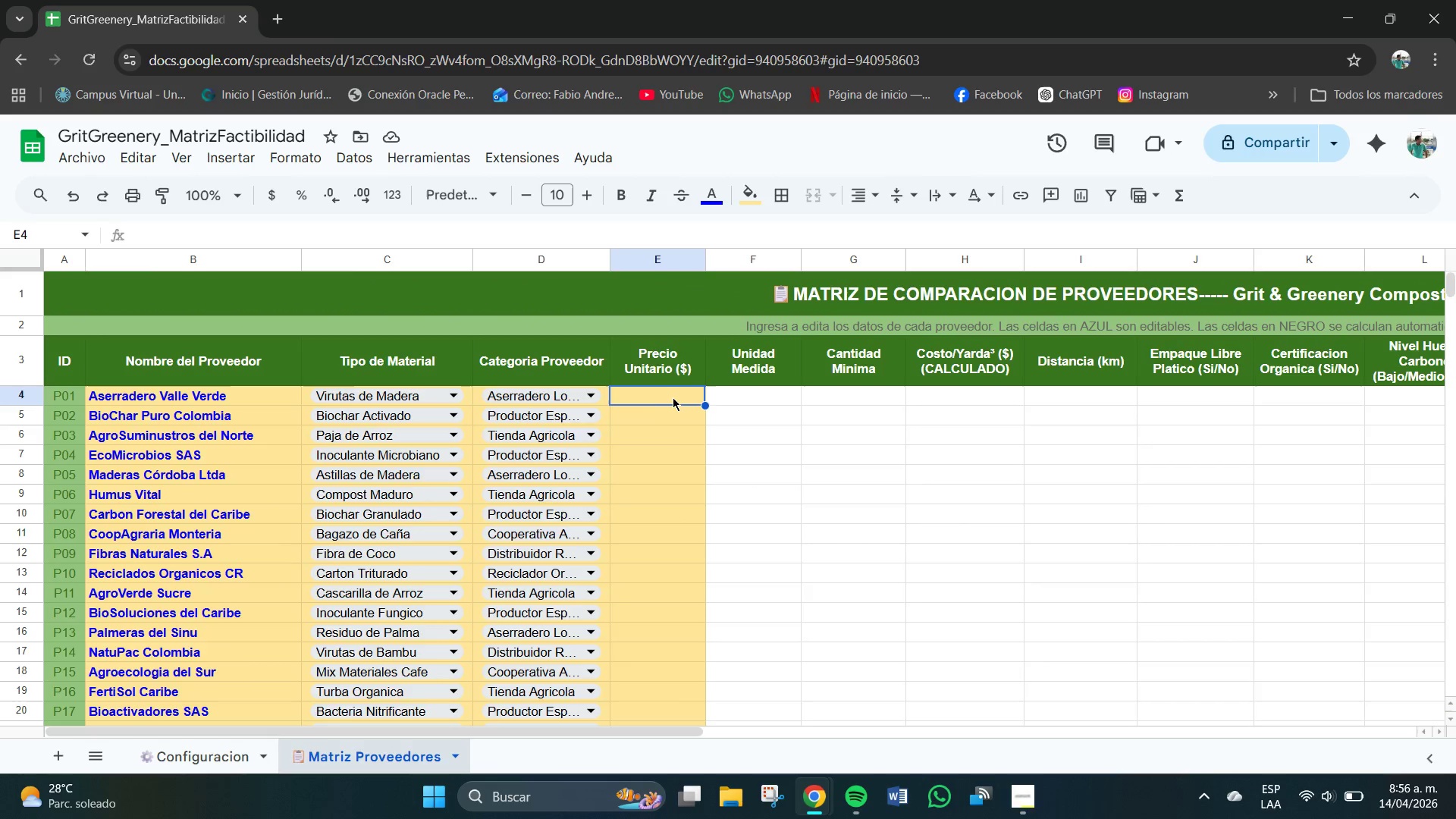 
triple_click([673, 397])
 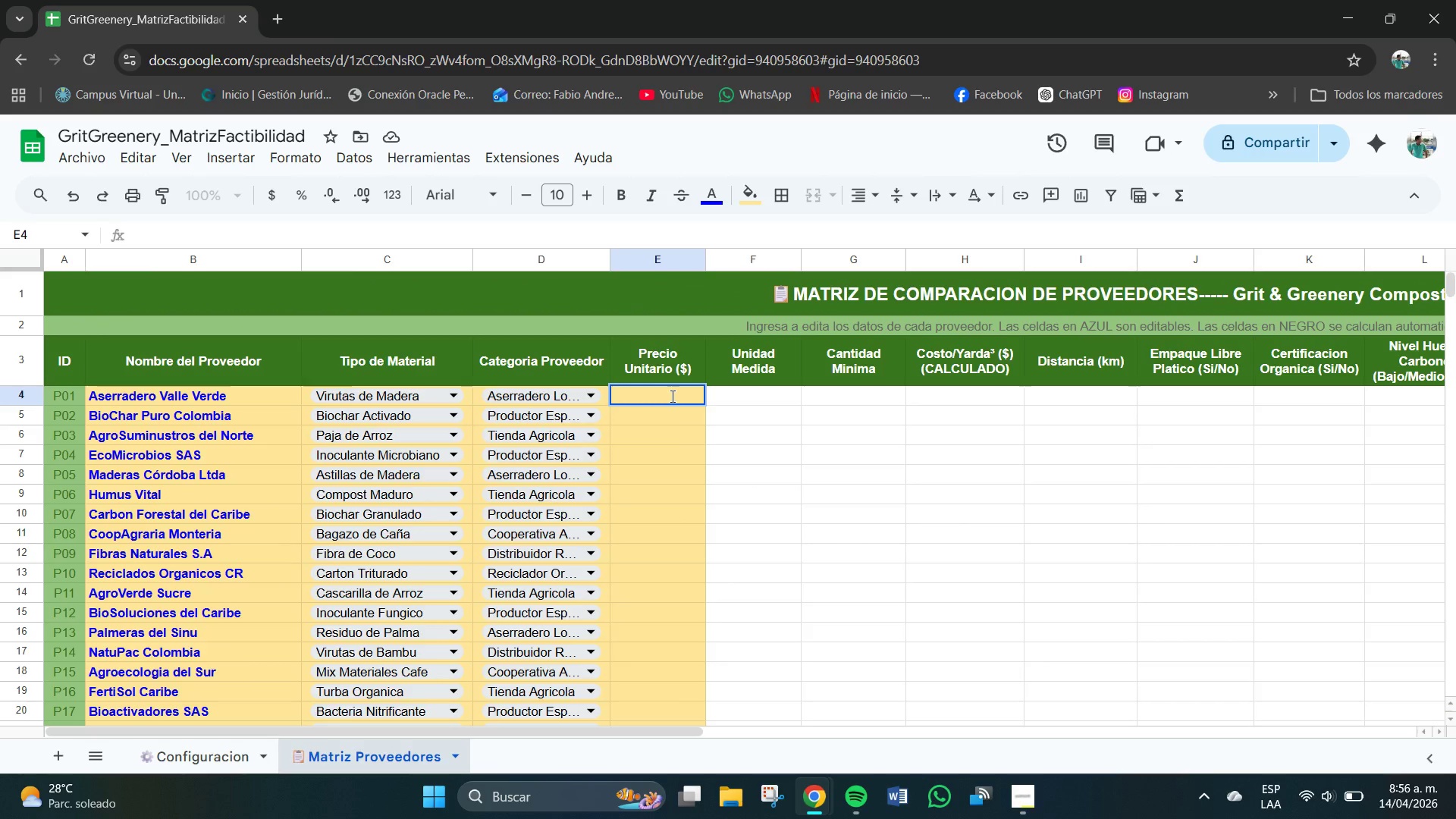 
type(fgfd)
key(Backspace)
key(Backspace)
key(Backspace)
key(Backspace)
 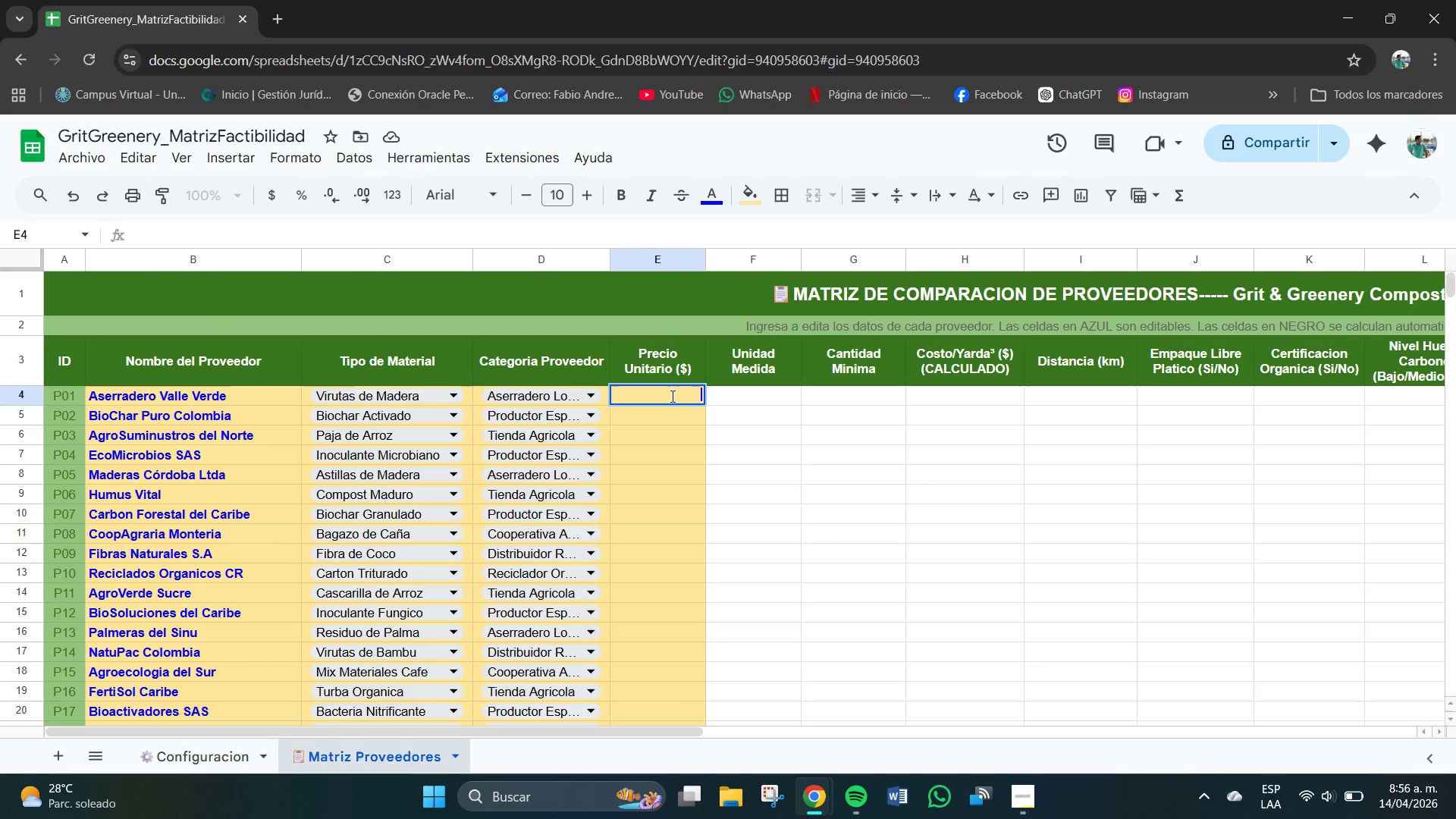 
key(ArrowLeft)
 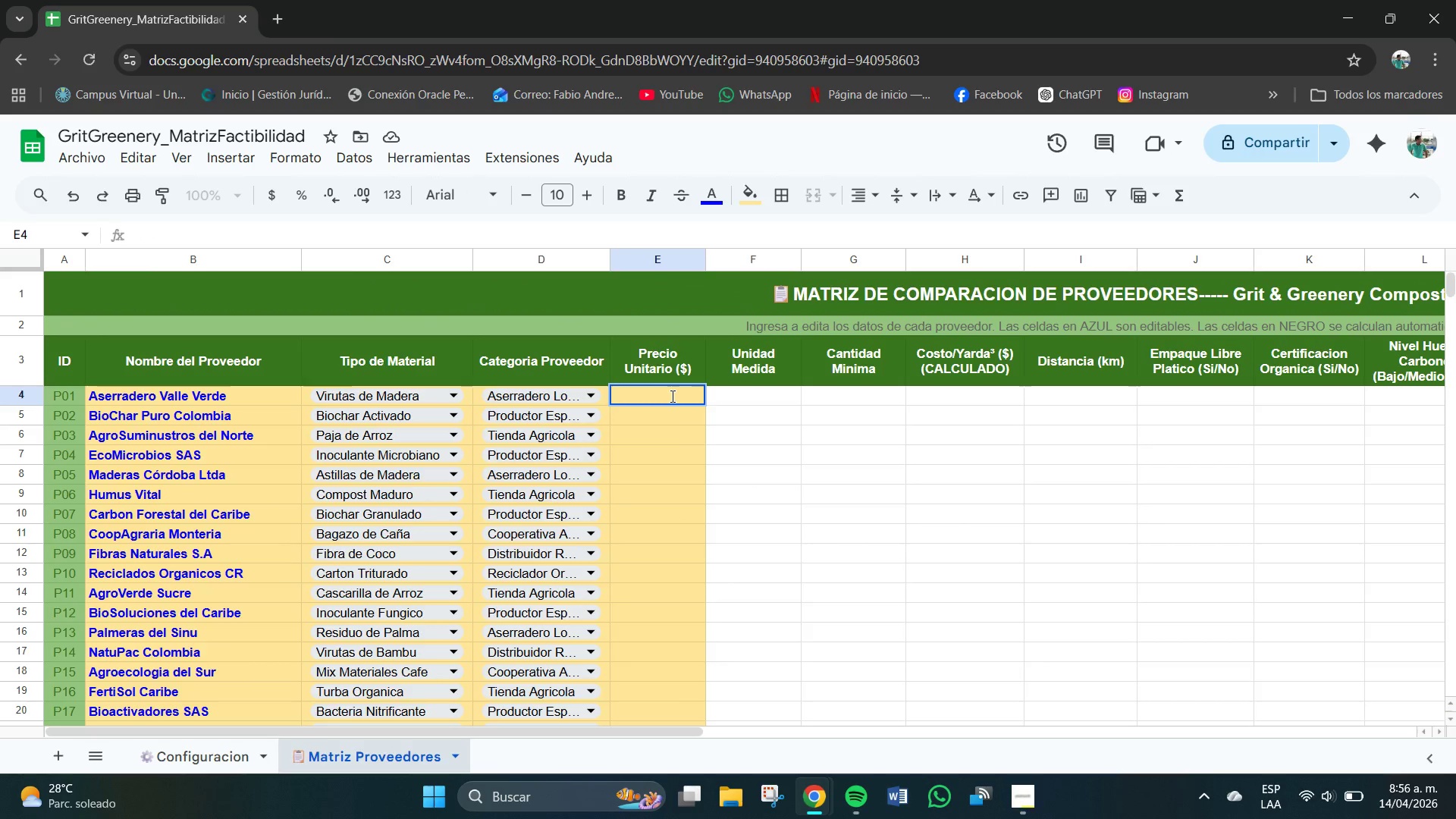 
key(BrightnessDown)
 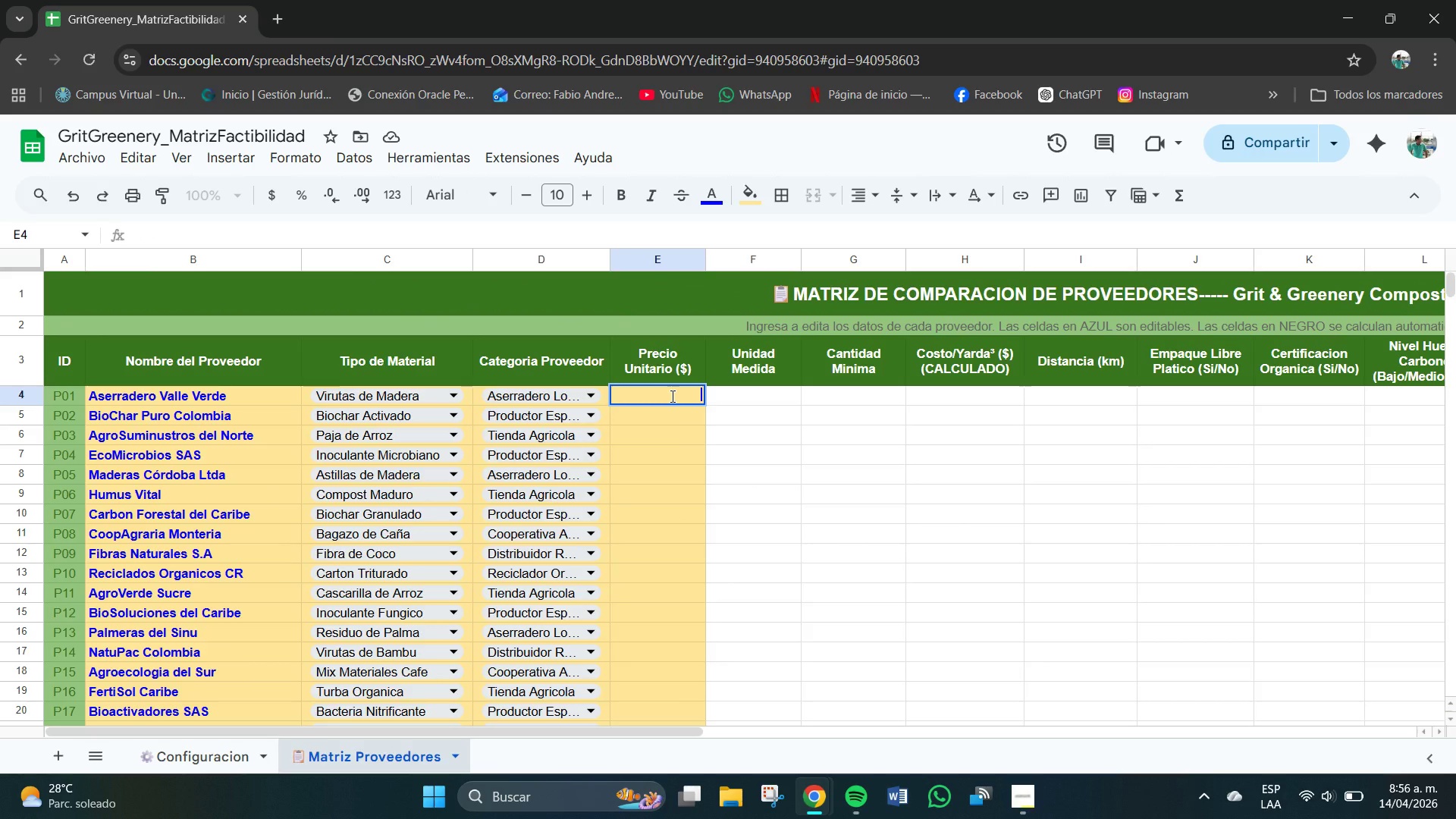 
key(Delete)
 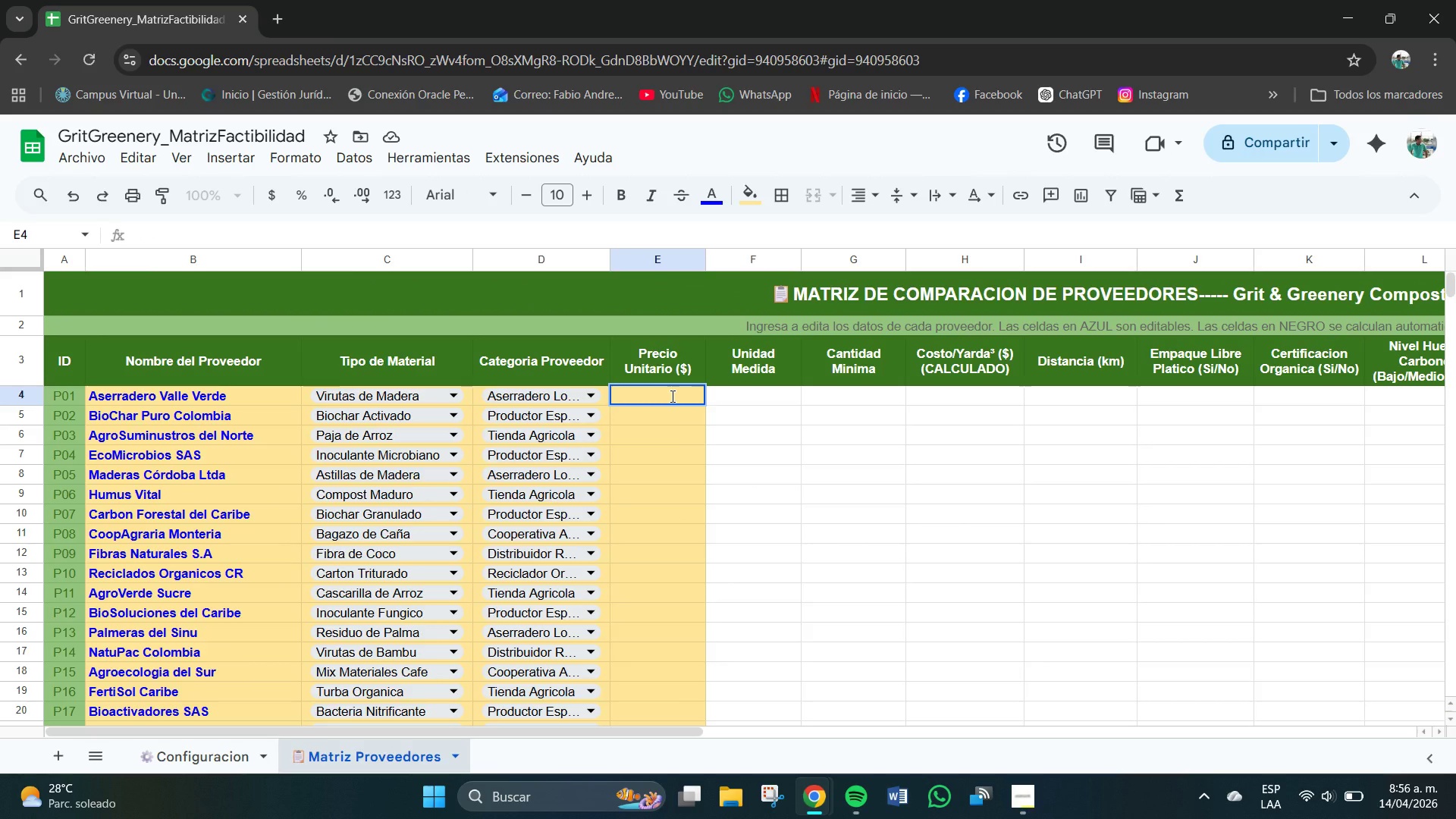 
key(NumLock)
 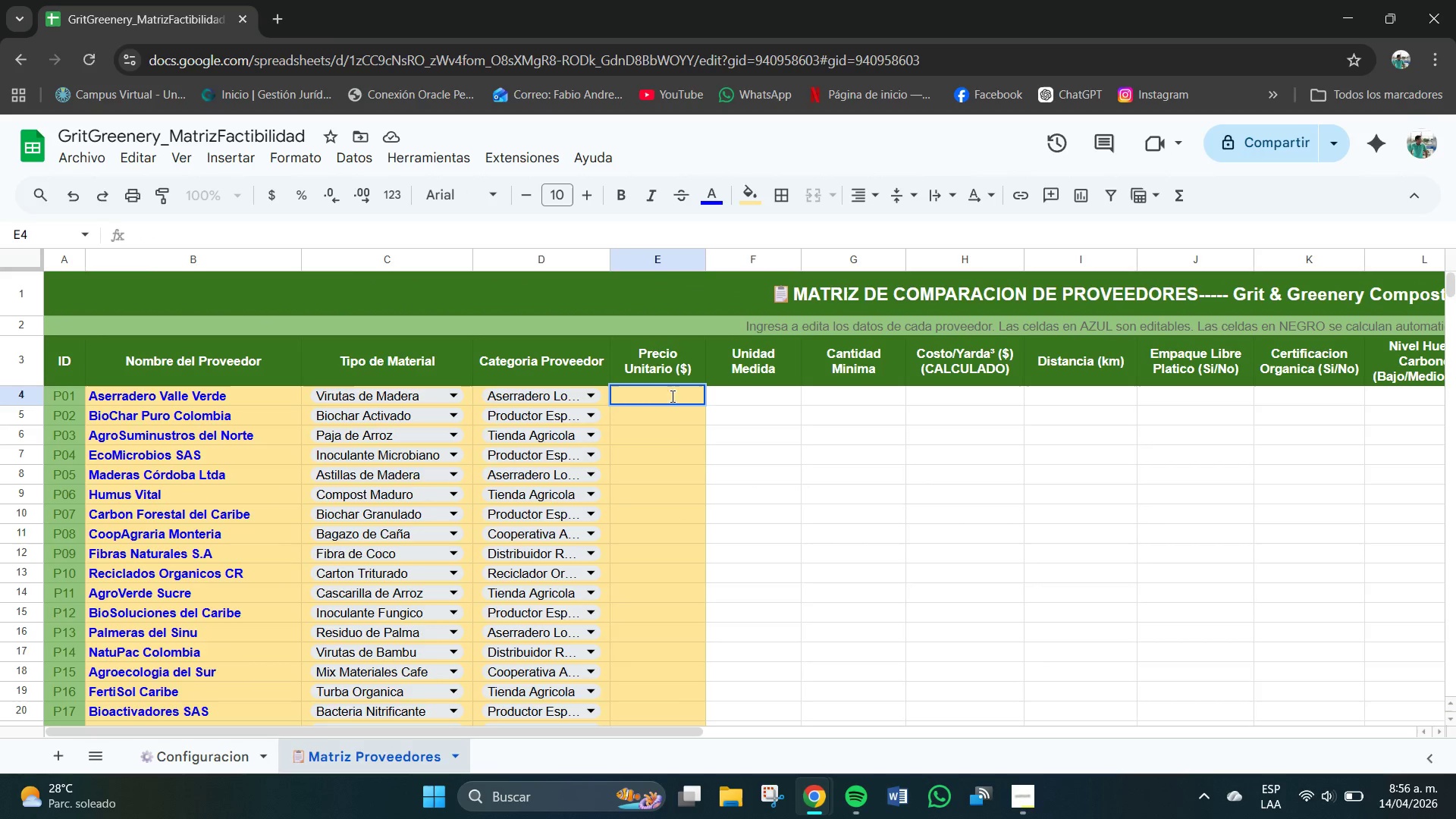 
double_click([671, 395])
 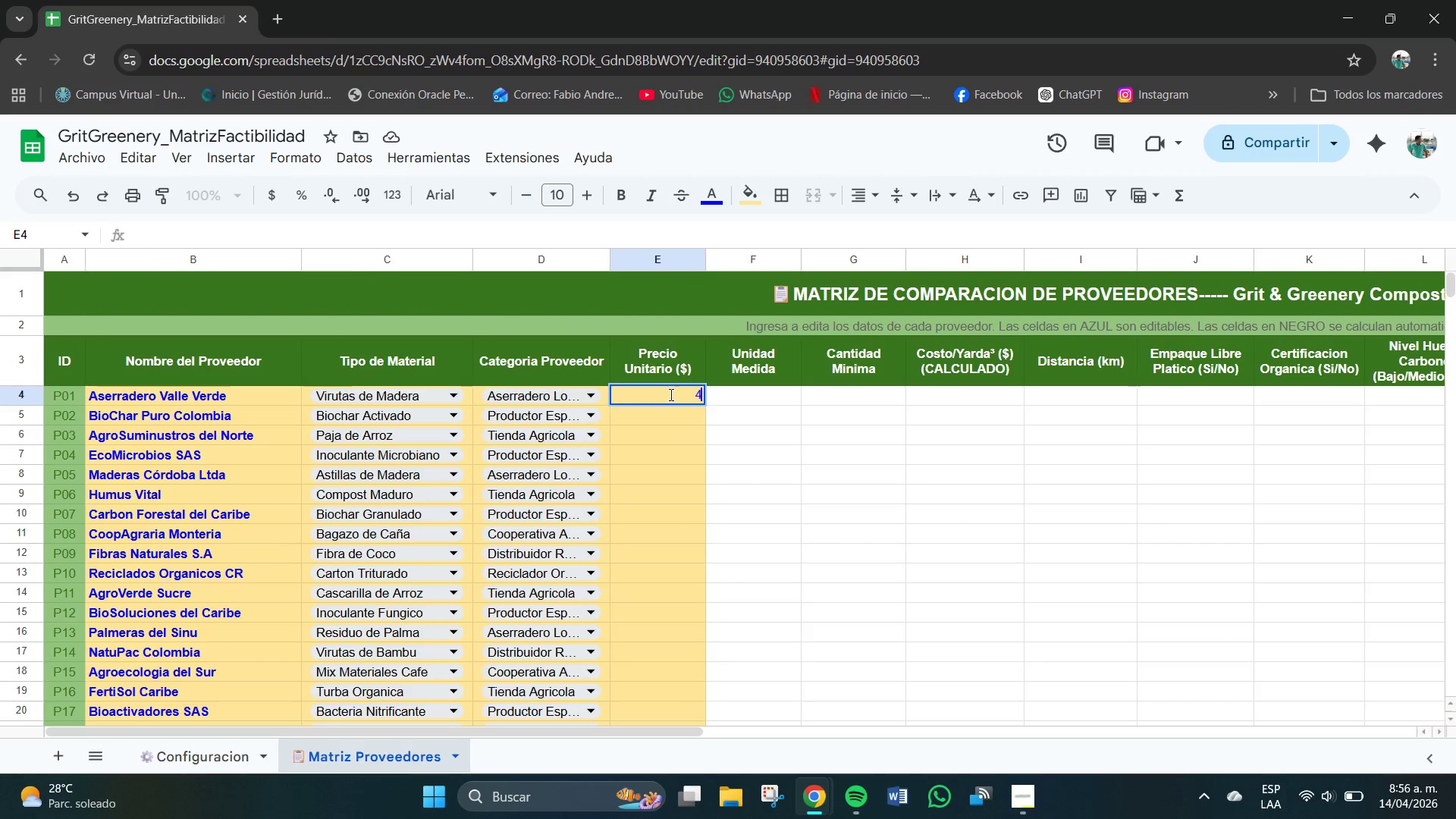 
key(Numpad4)
 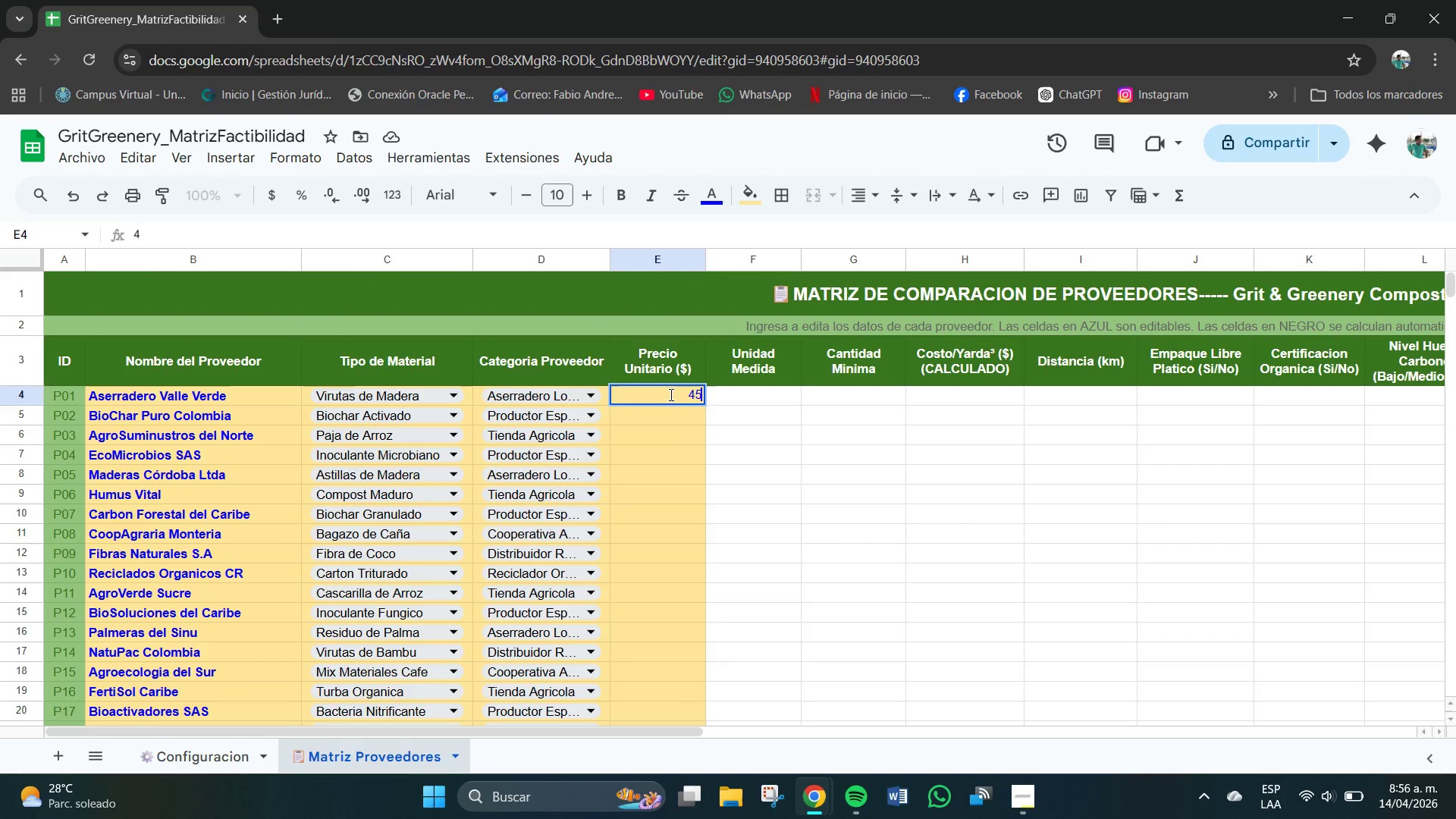 
key(Numpad5)
 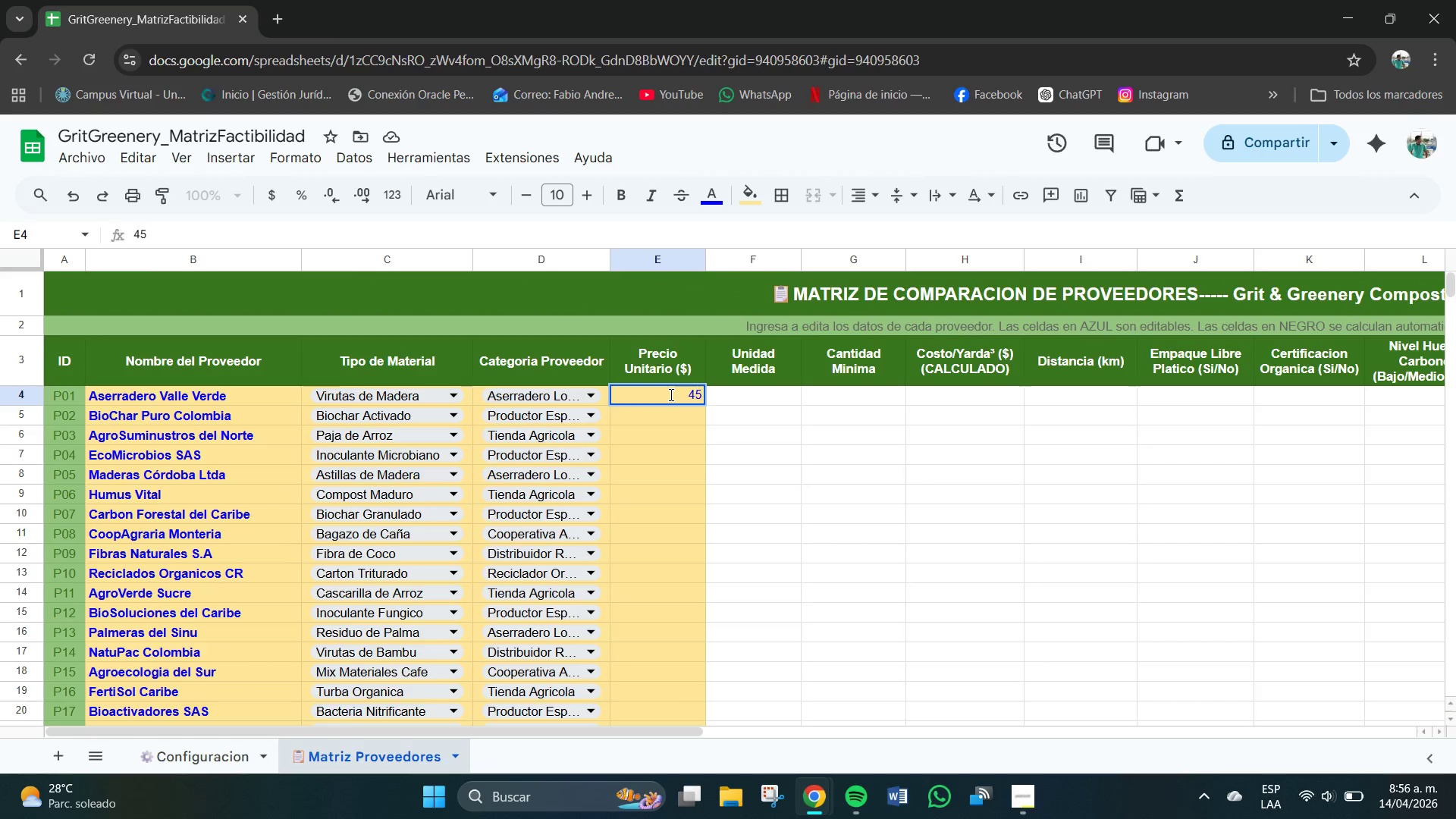 
key(NumpadDecimal)
 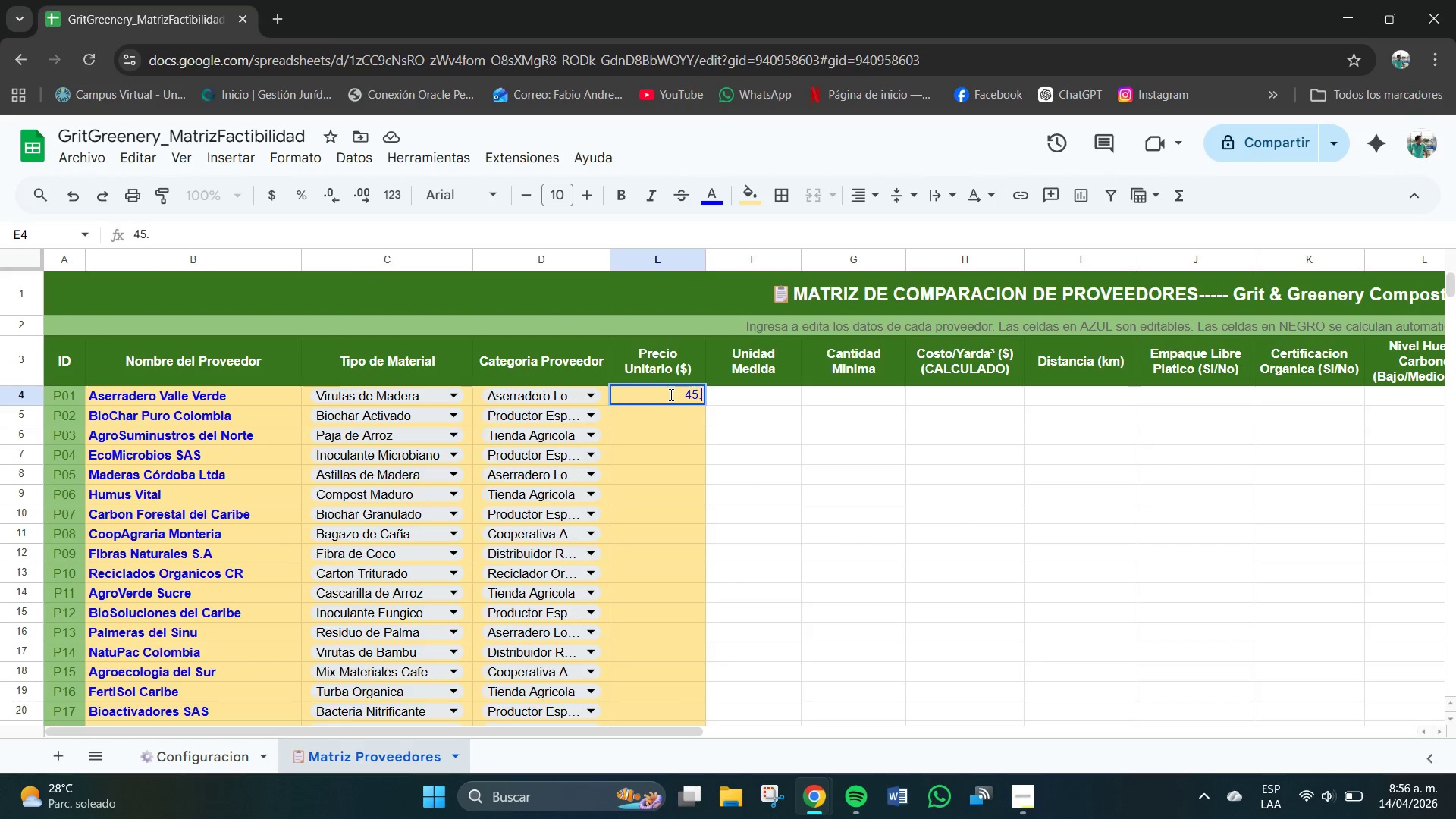 
key(Numpad0)
 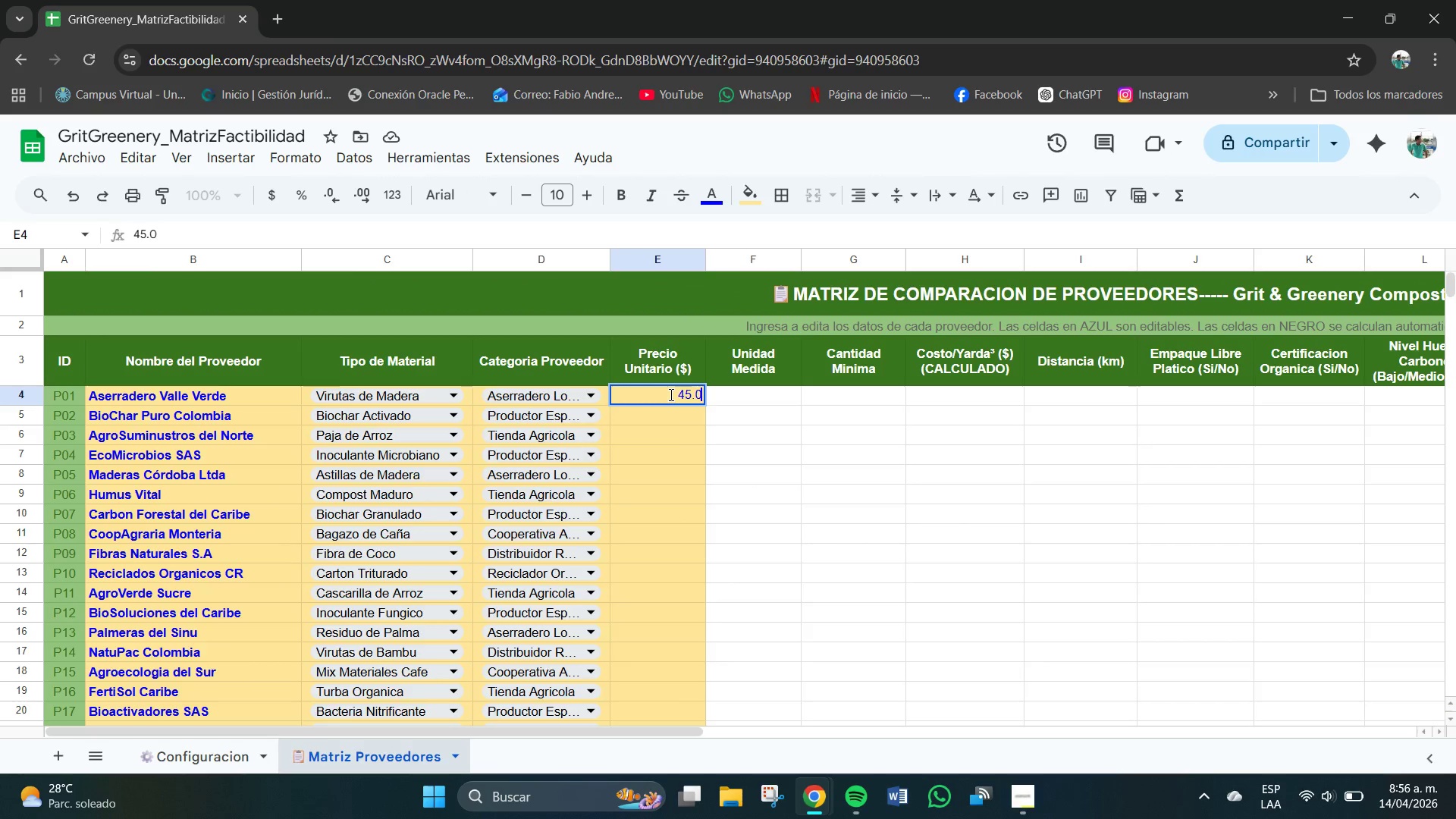 
key(Numpad0)
 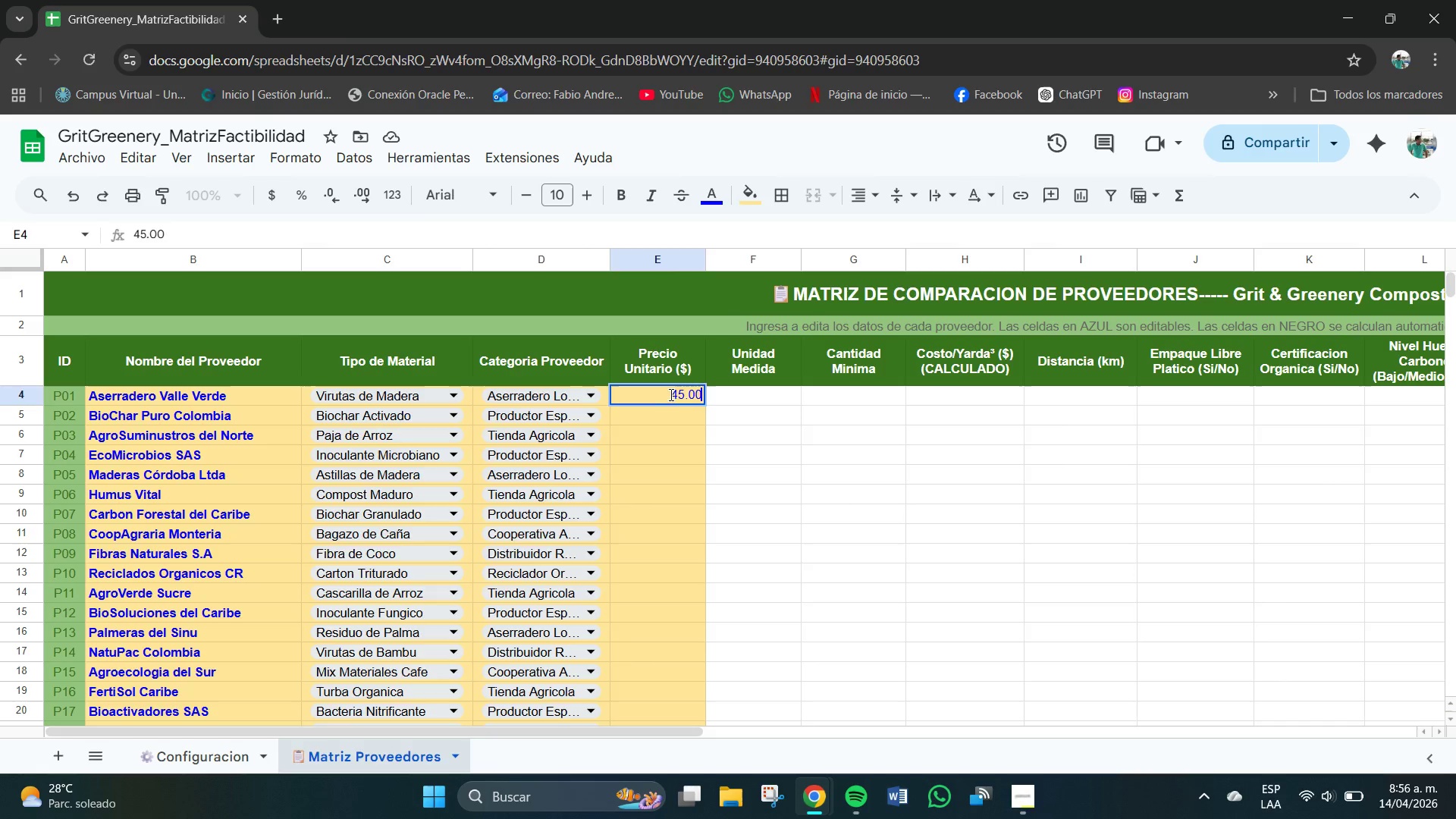 
key(NumpadEnter)
 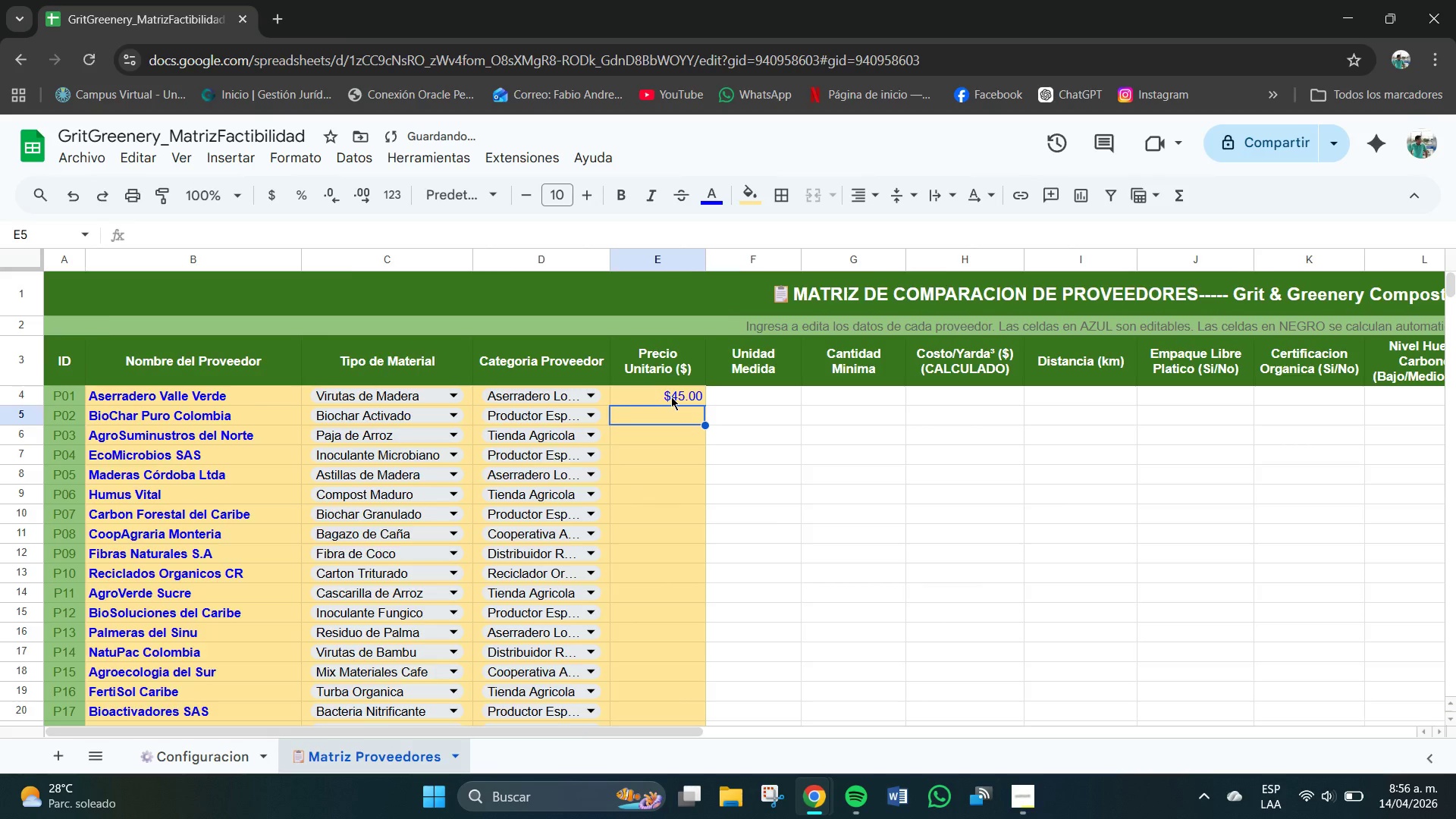 
scroll: coordinate [673, 398], scroll_direction: none, amount: 0.0
 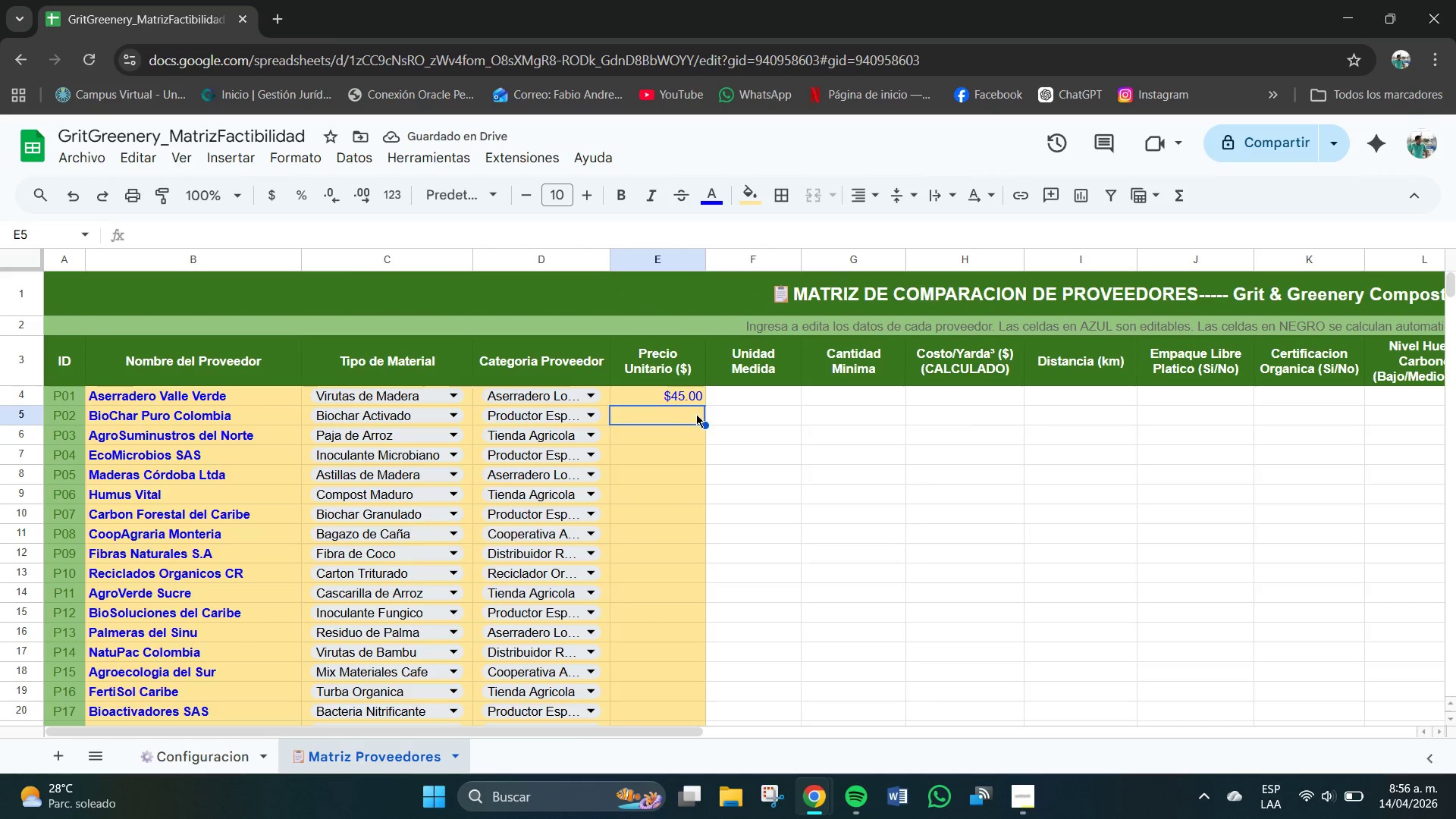 
left_click([683, 413])
 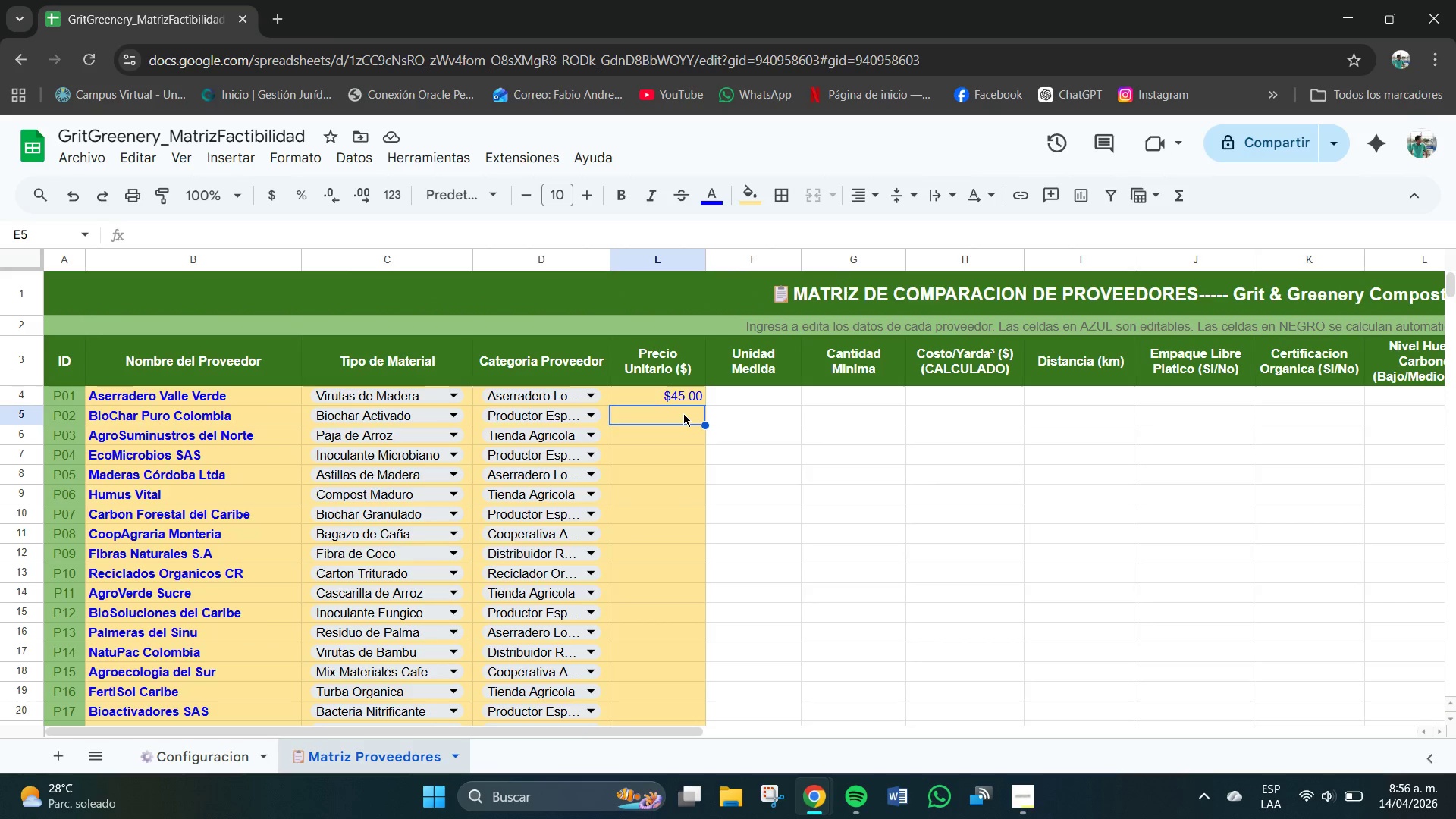 
key(Numpad1)
 